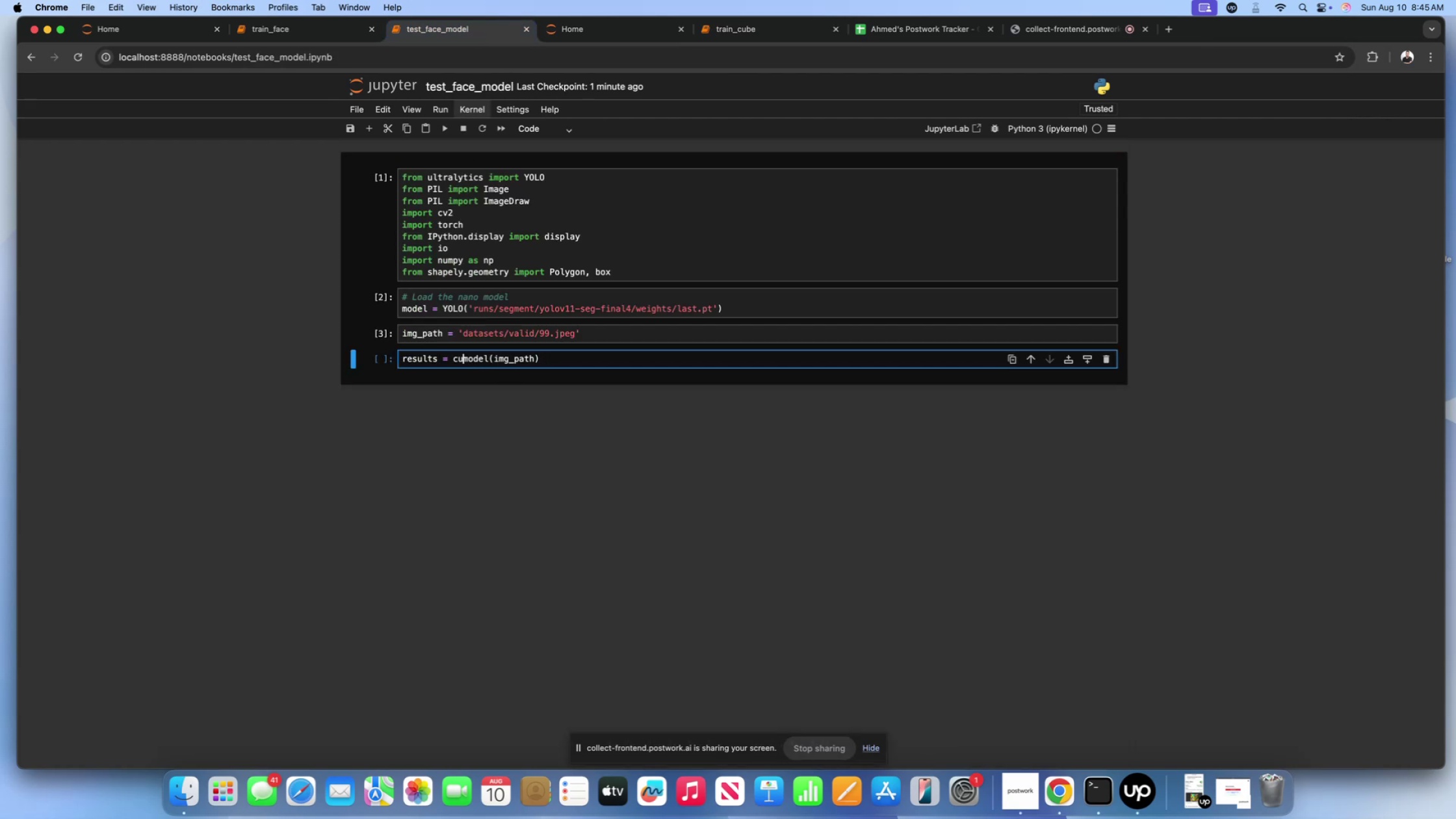 
key(Backspace)
 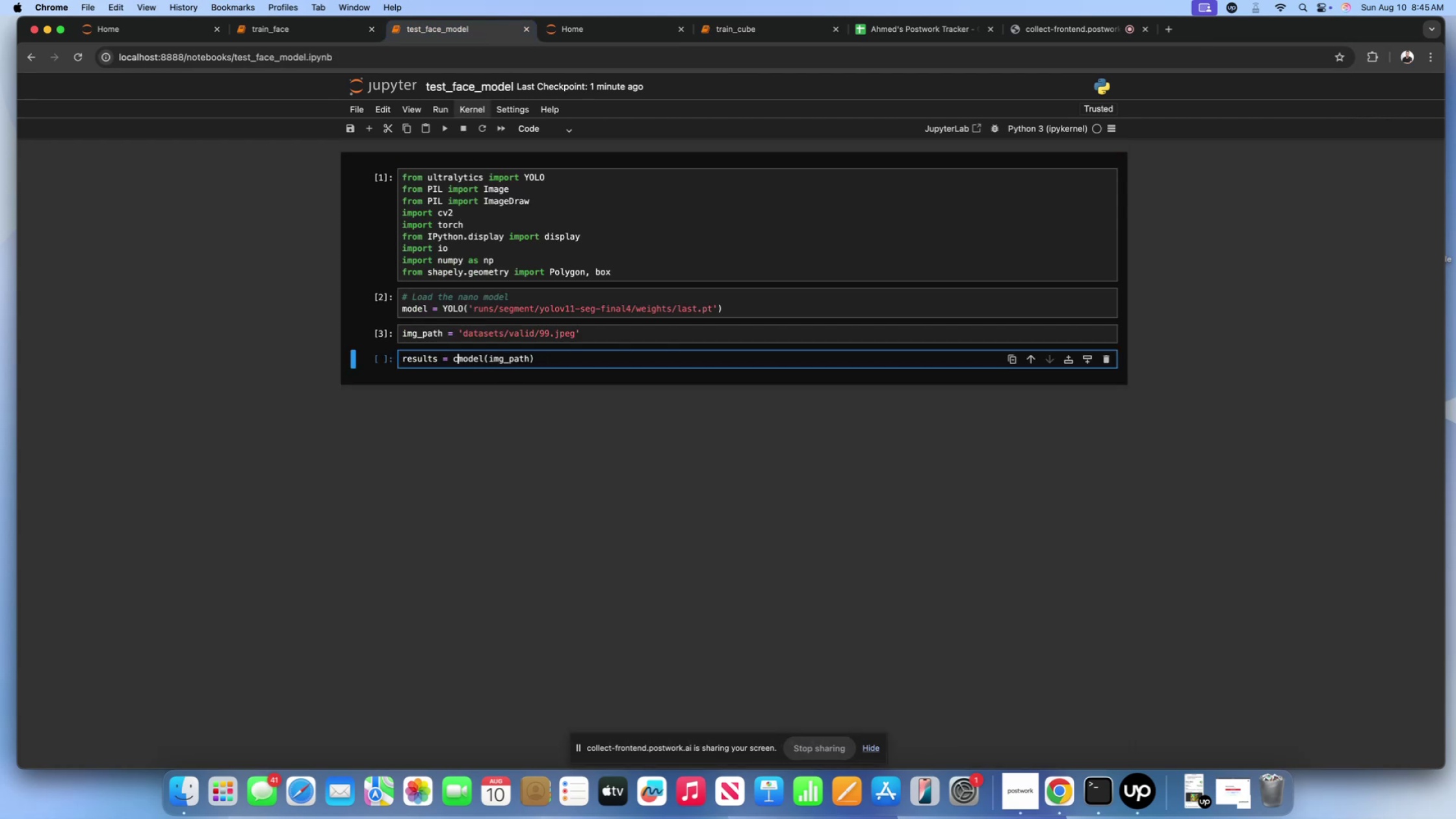 
key(Backspace)
 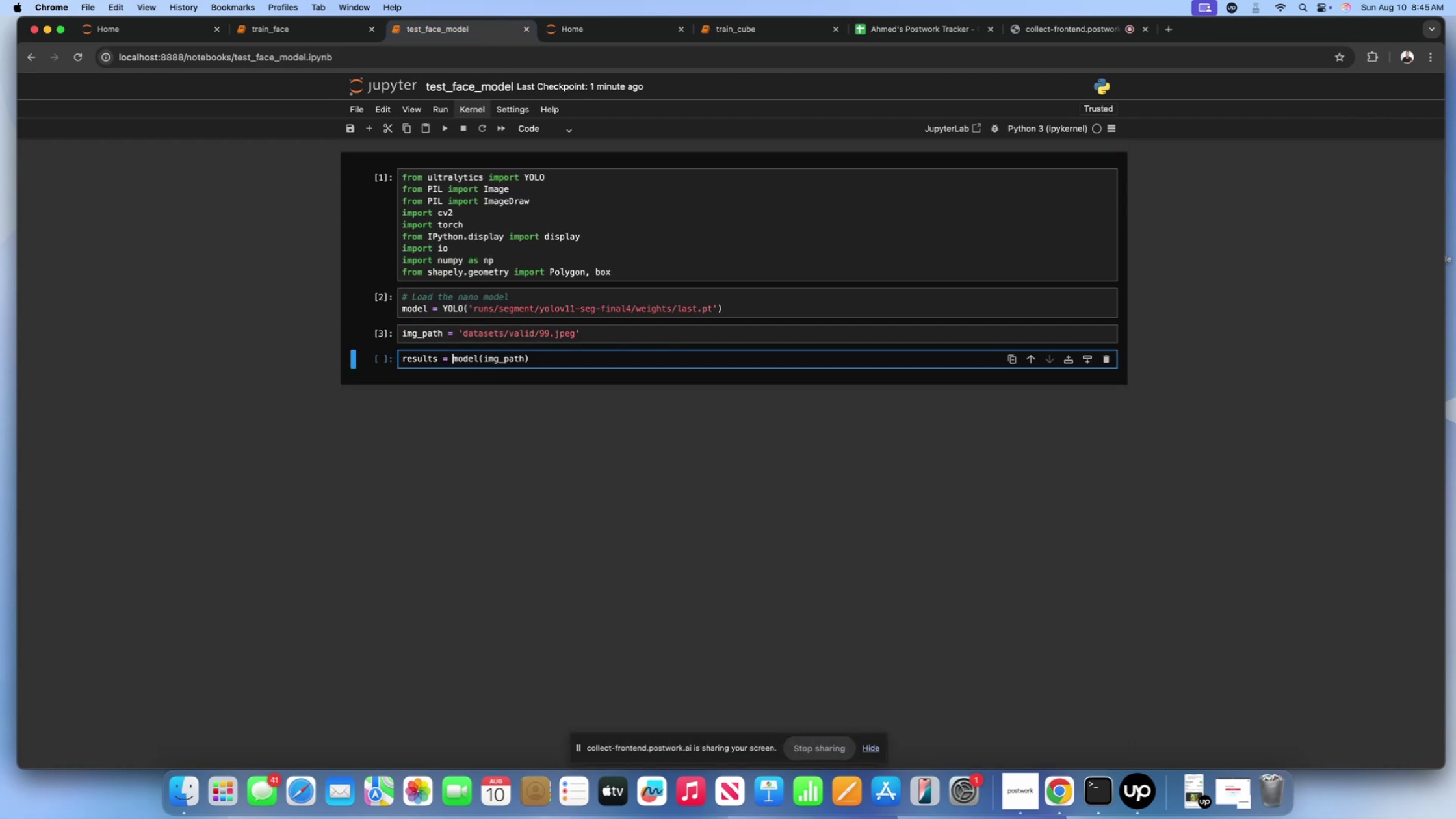 
key(Shift+Enter)
 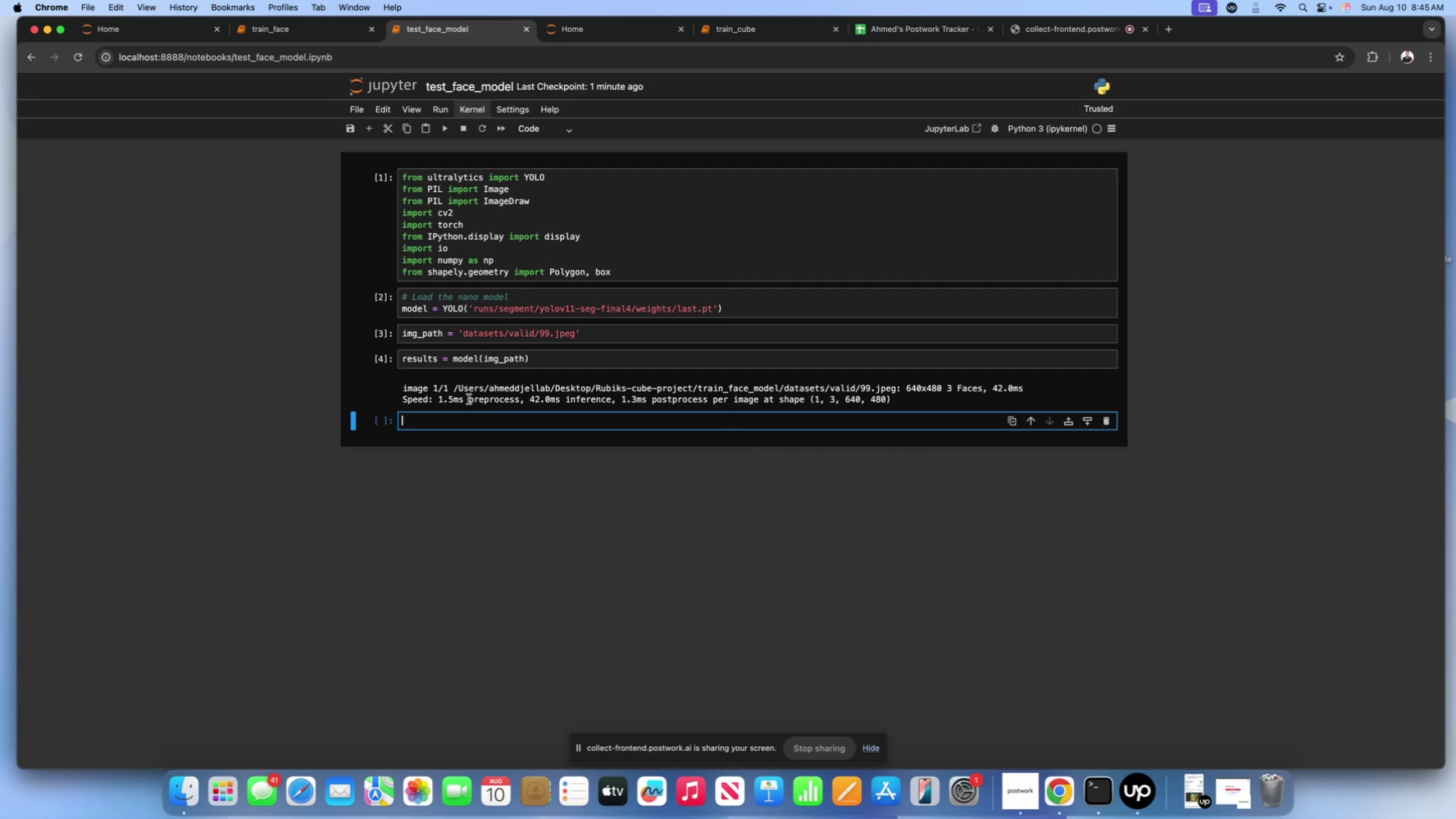 
wait(8.71)
 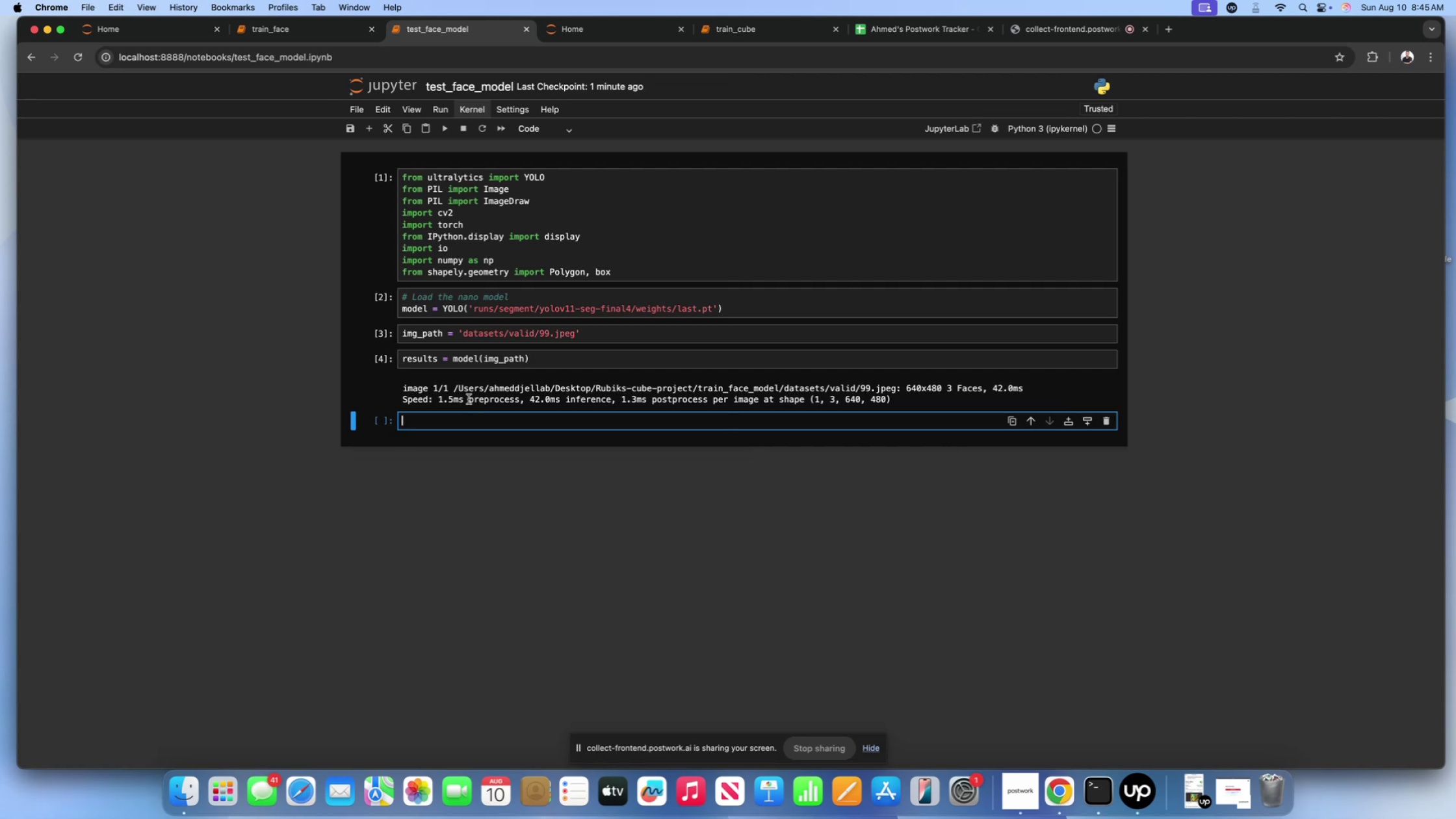 
left_click([540, 361])
 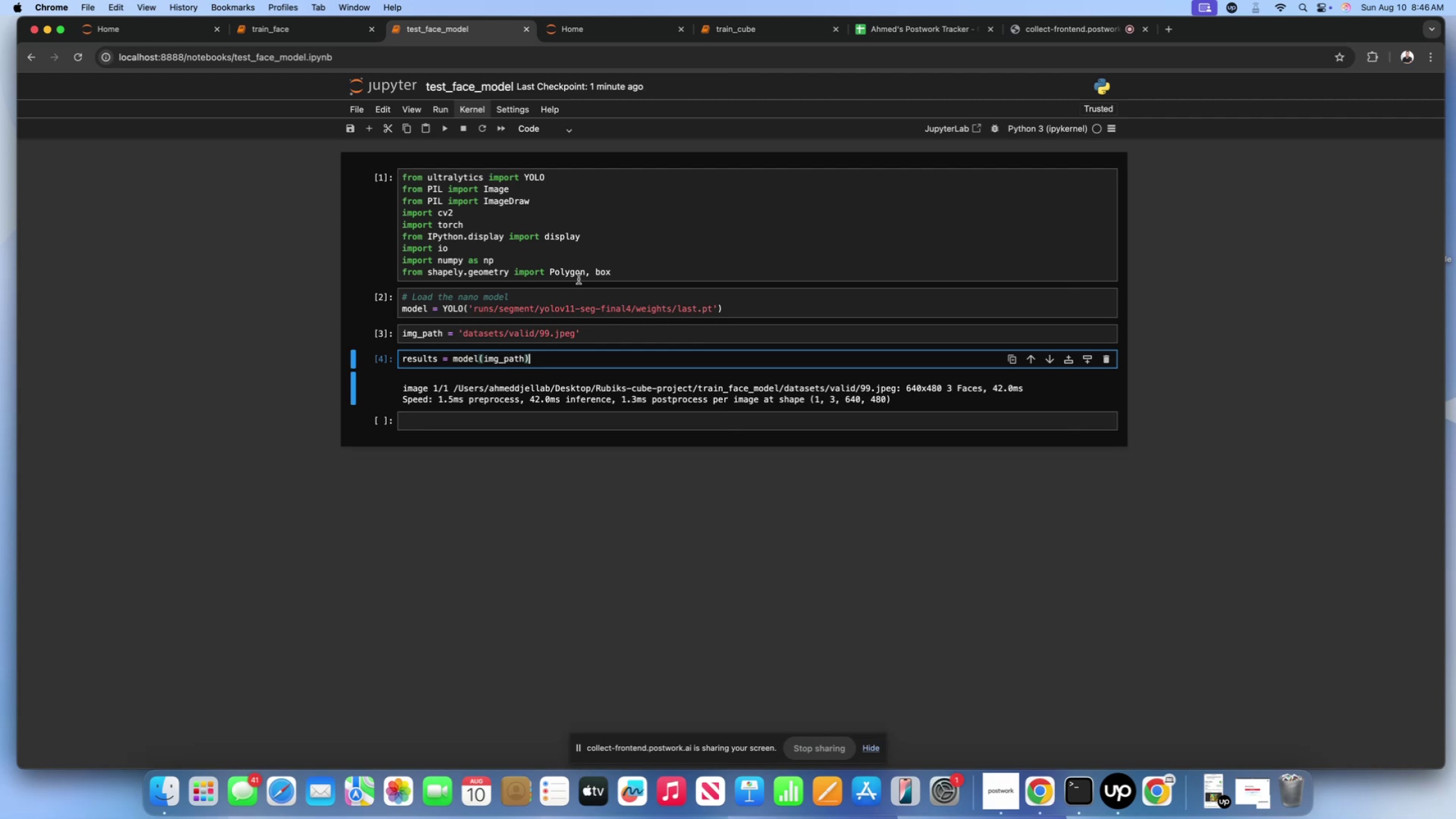 
wait(9.75)
 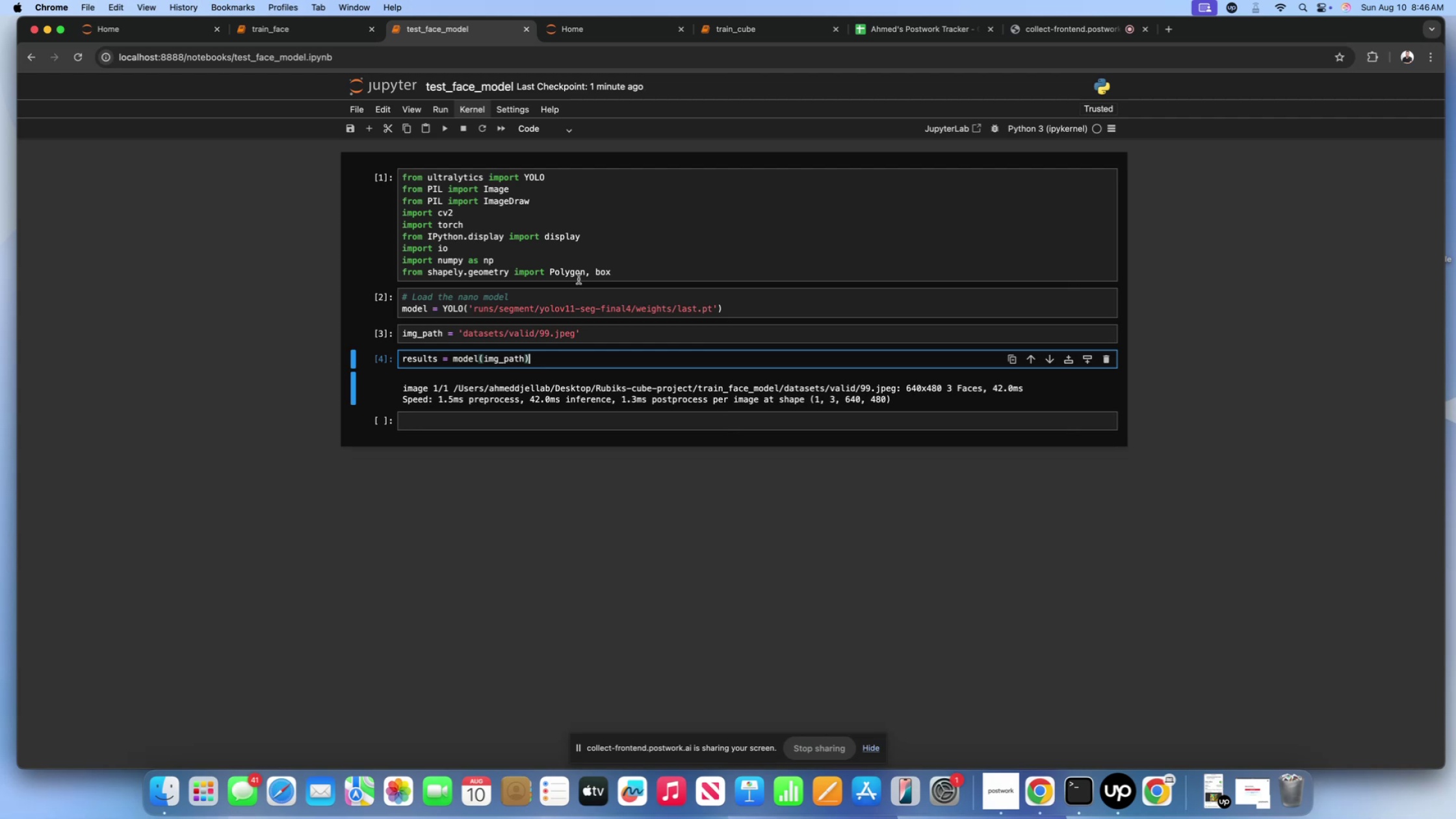 
left_click([528, 32])
 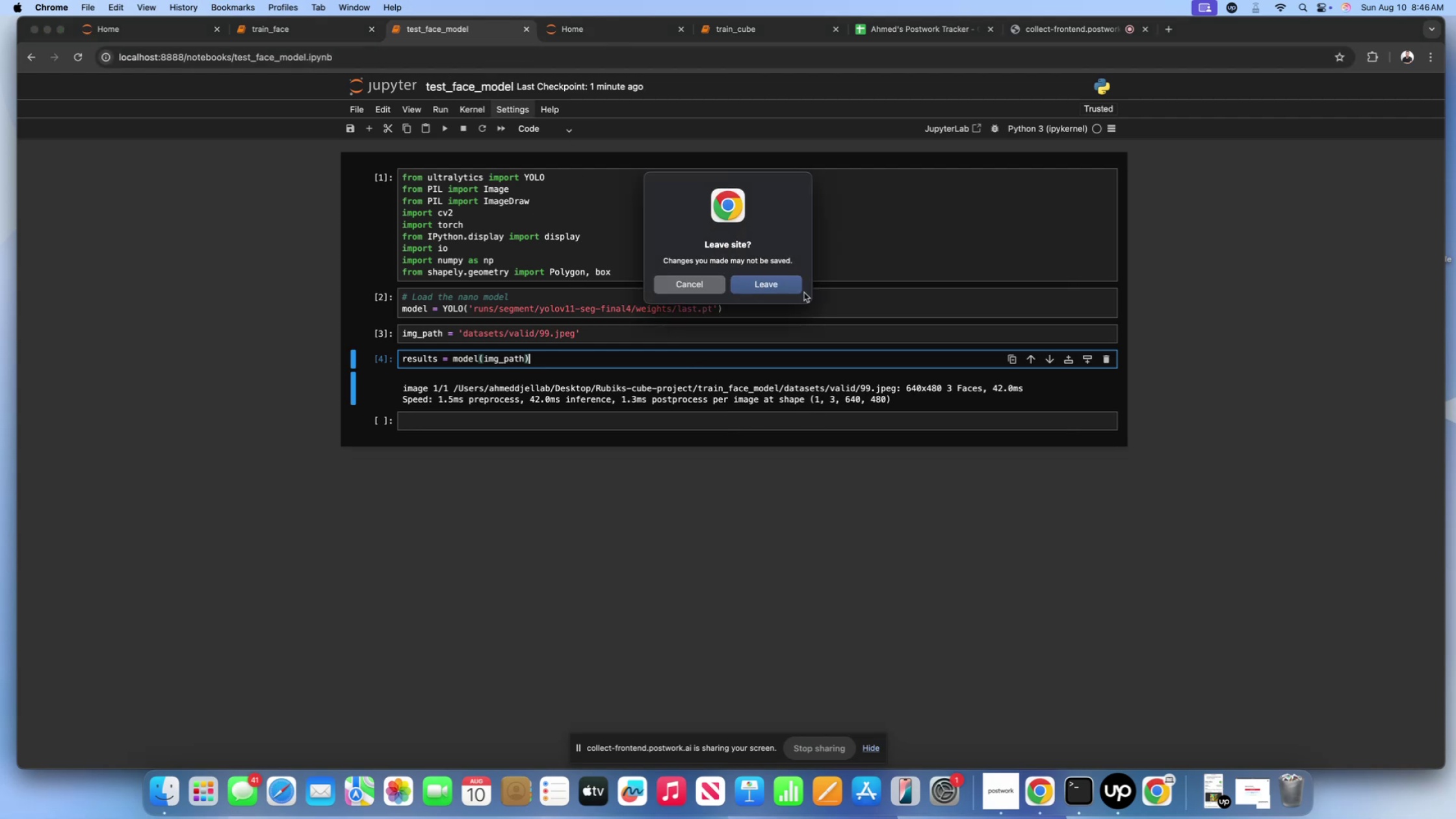 
double_click([765, 285])
 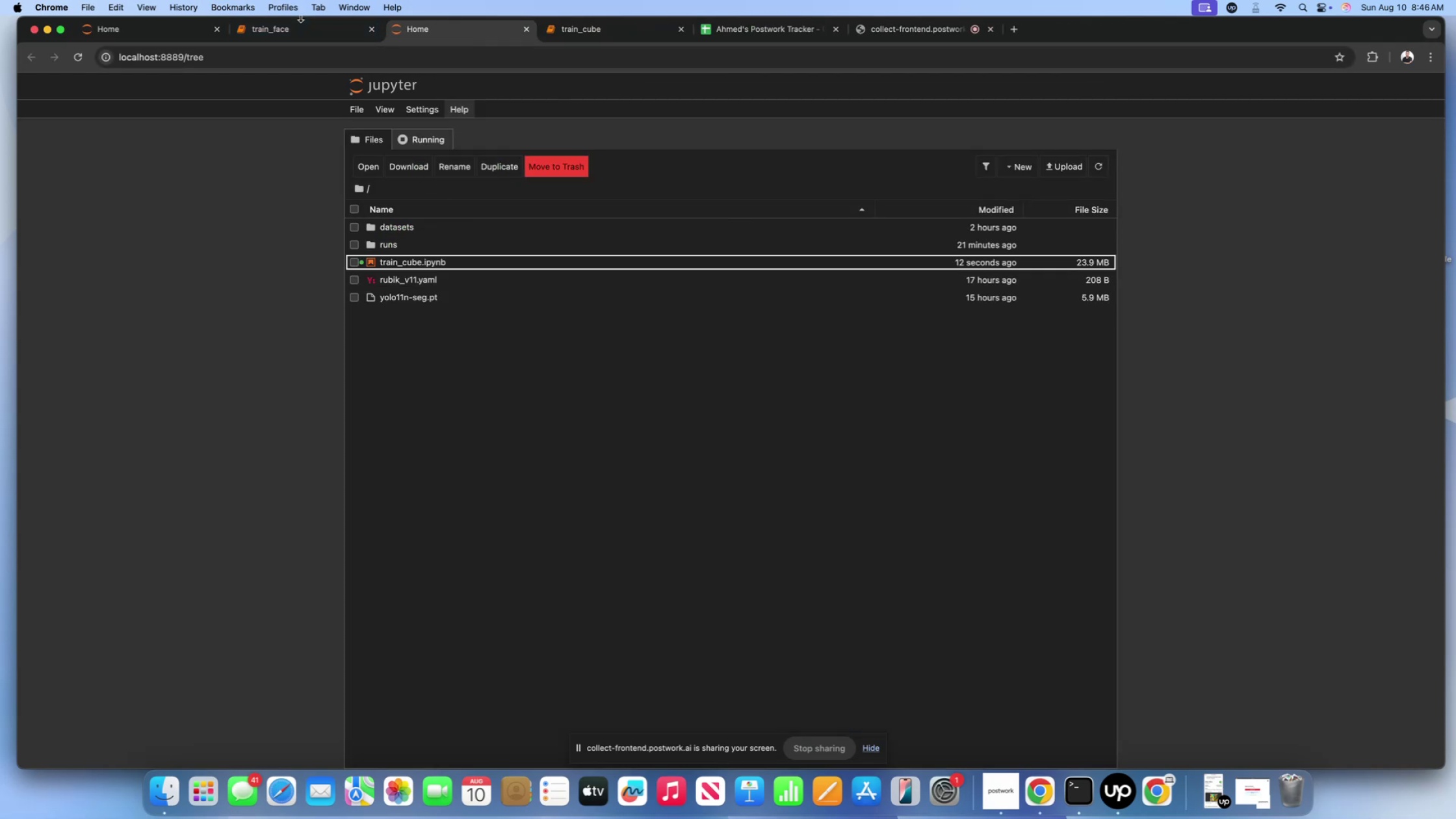 
left_click([302, 31])
 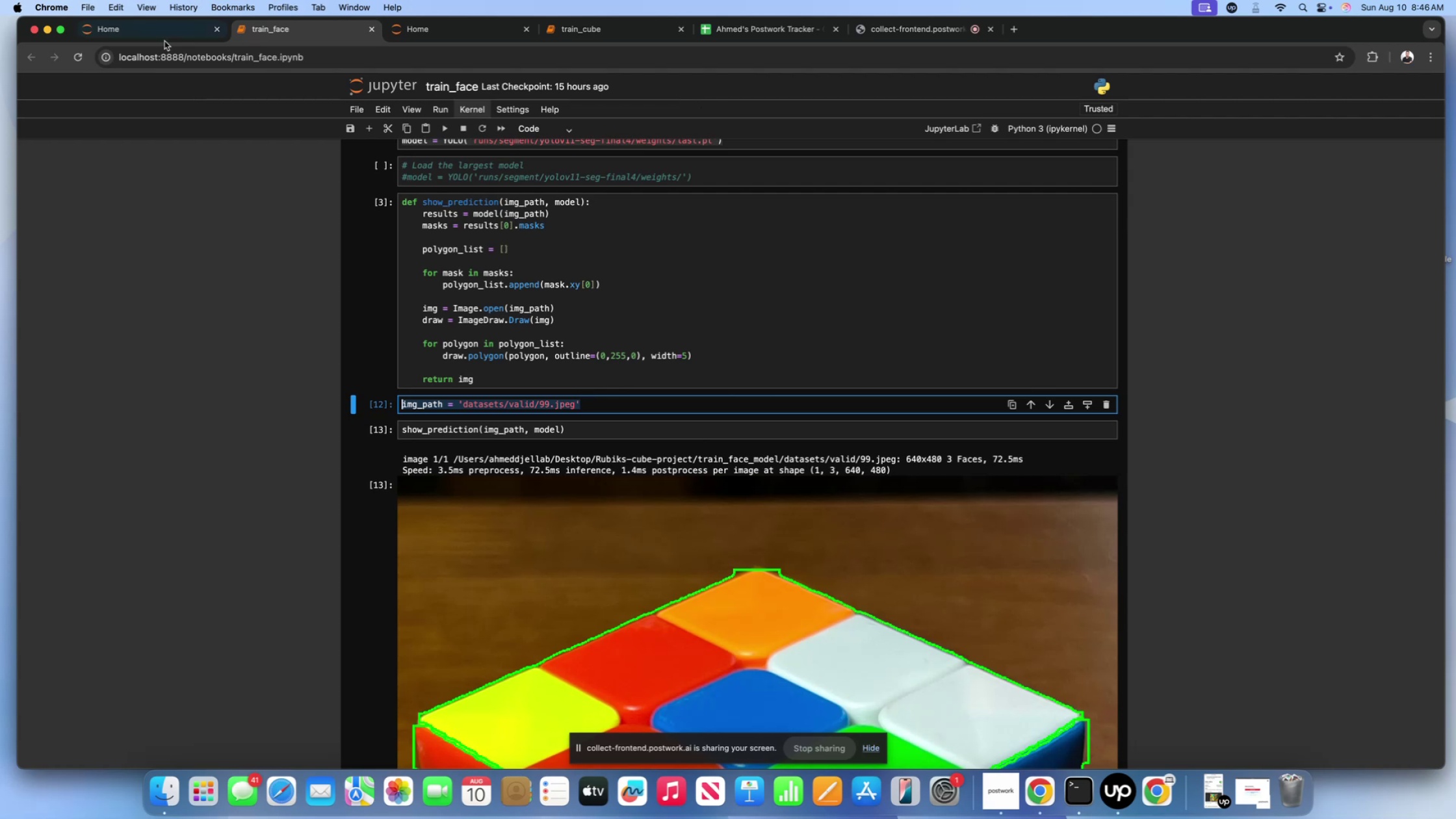 
left_click([153, 22])
 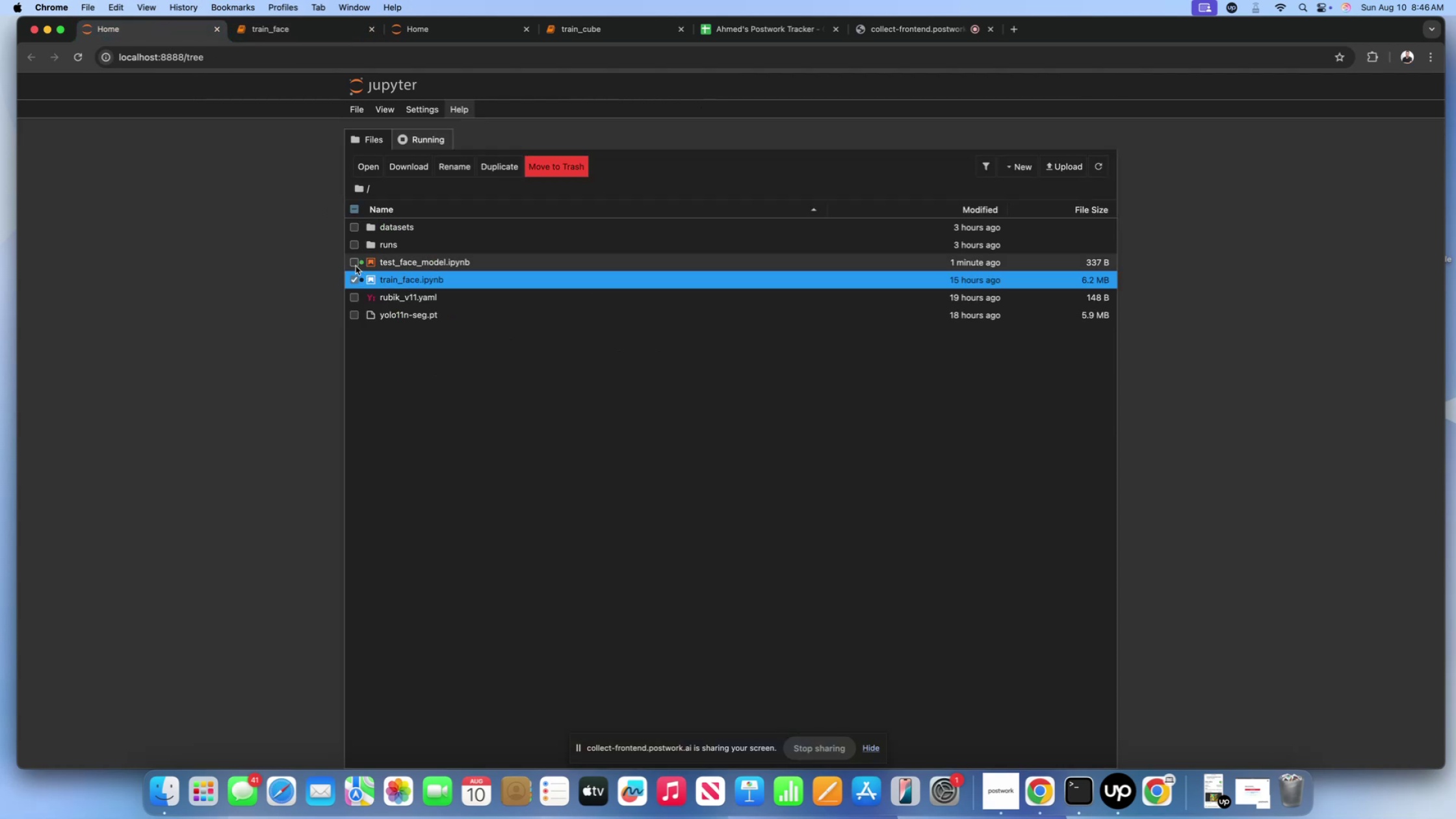 
left_click([353, 263])
 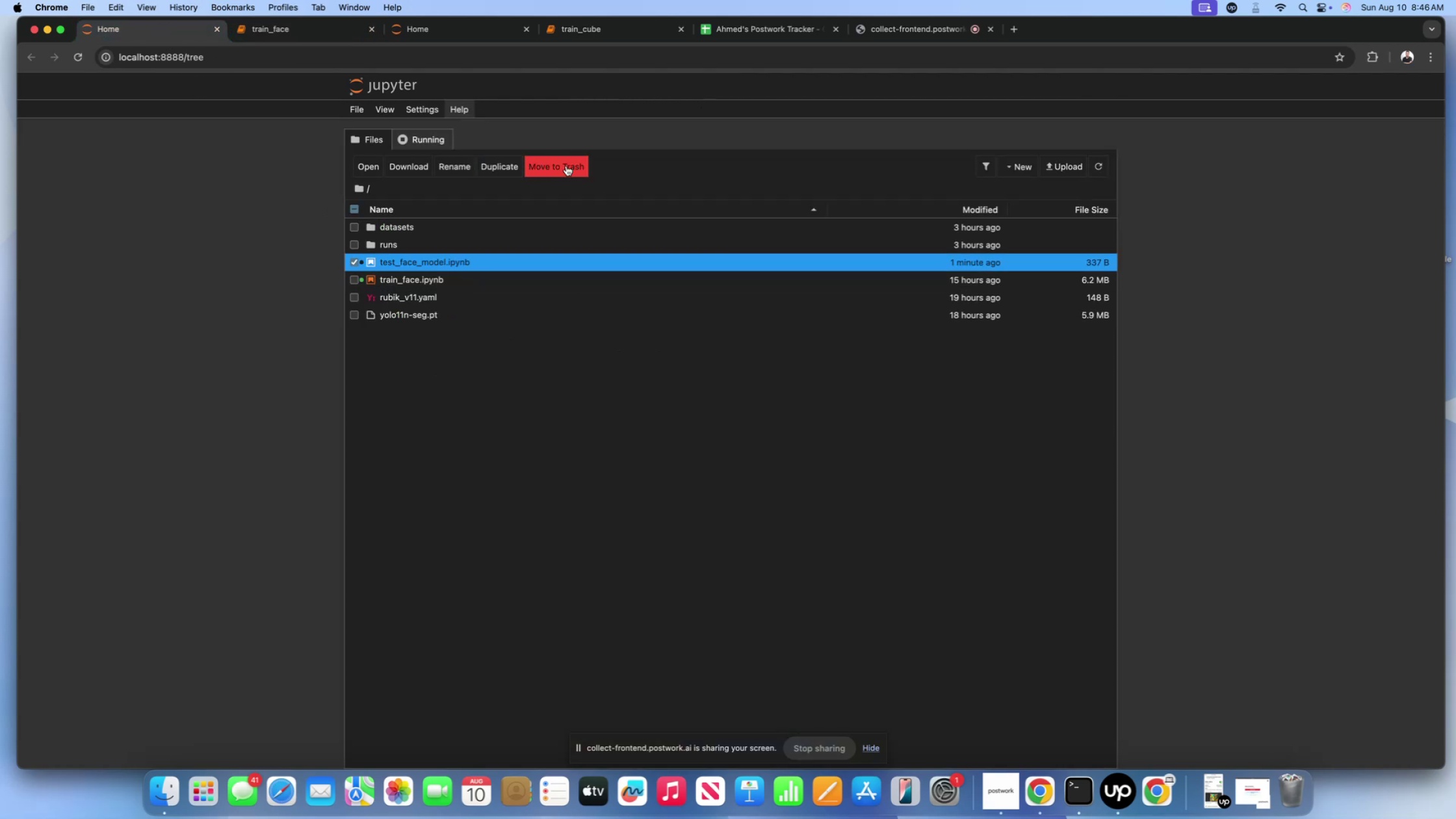 
left_click([566, 166])
 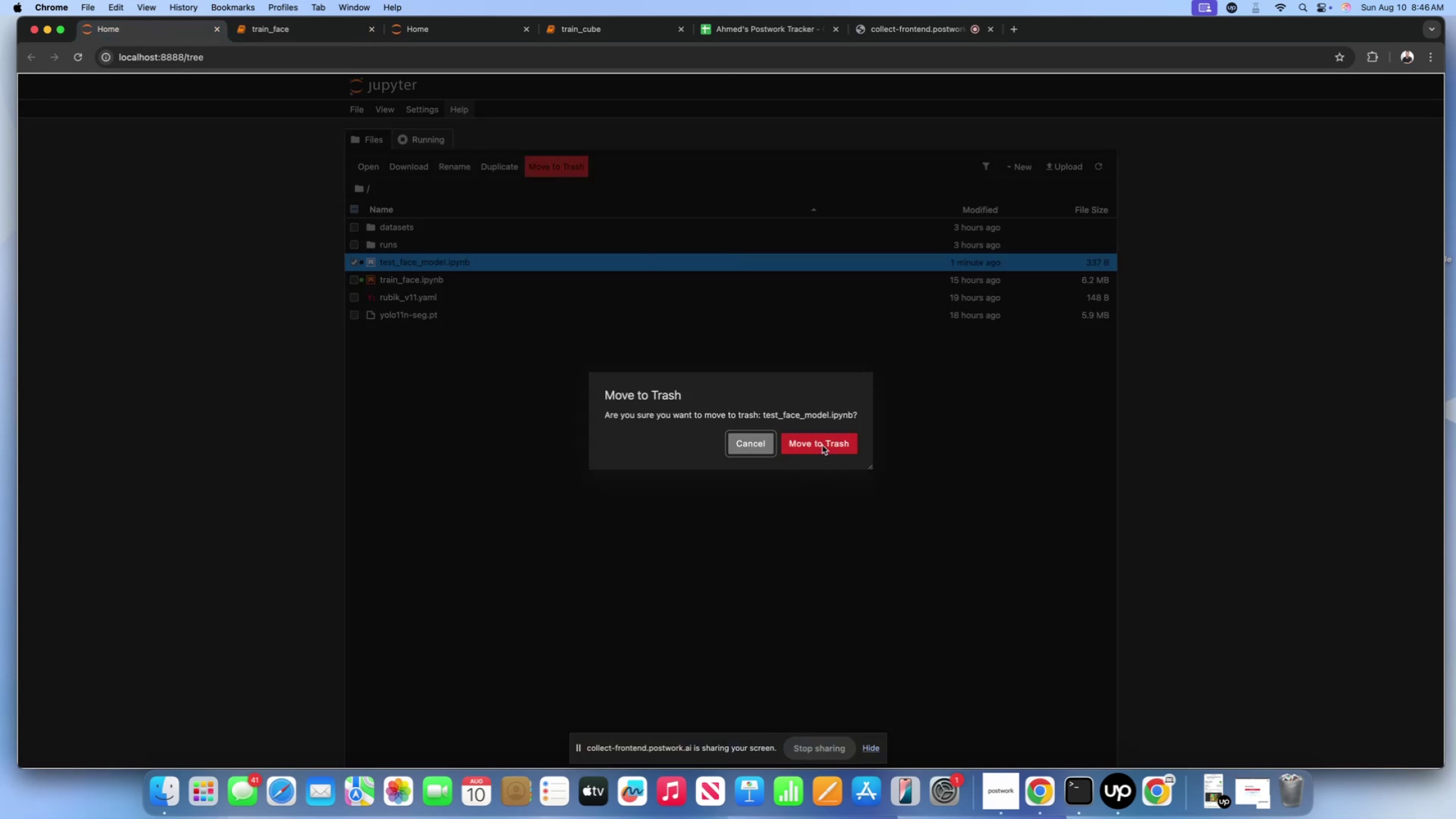 
wait(5.01)
 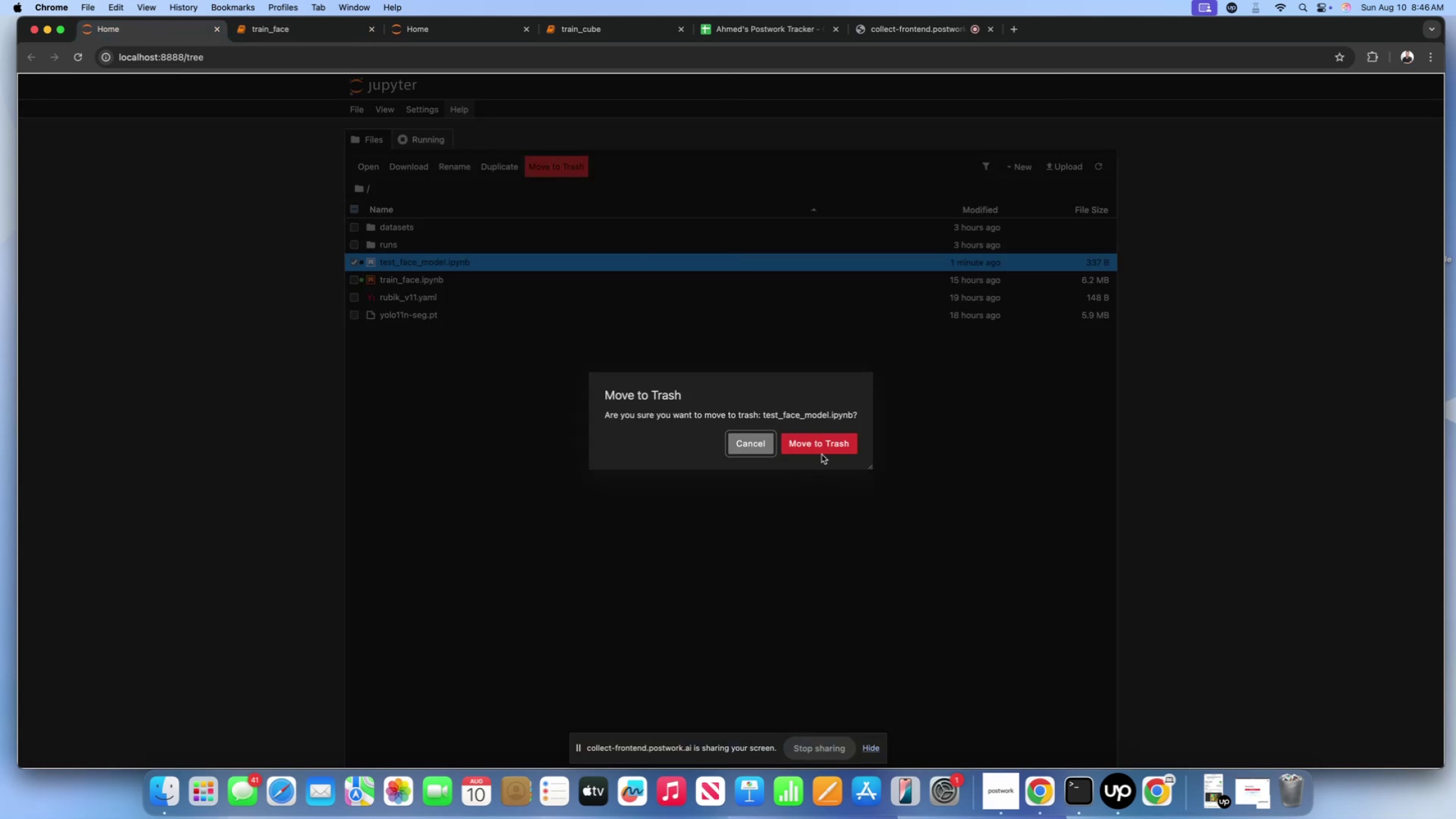 
left_click([822, 445])
 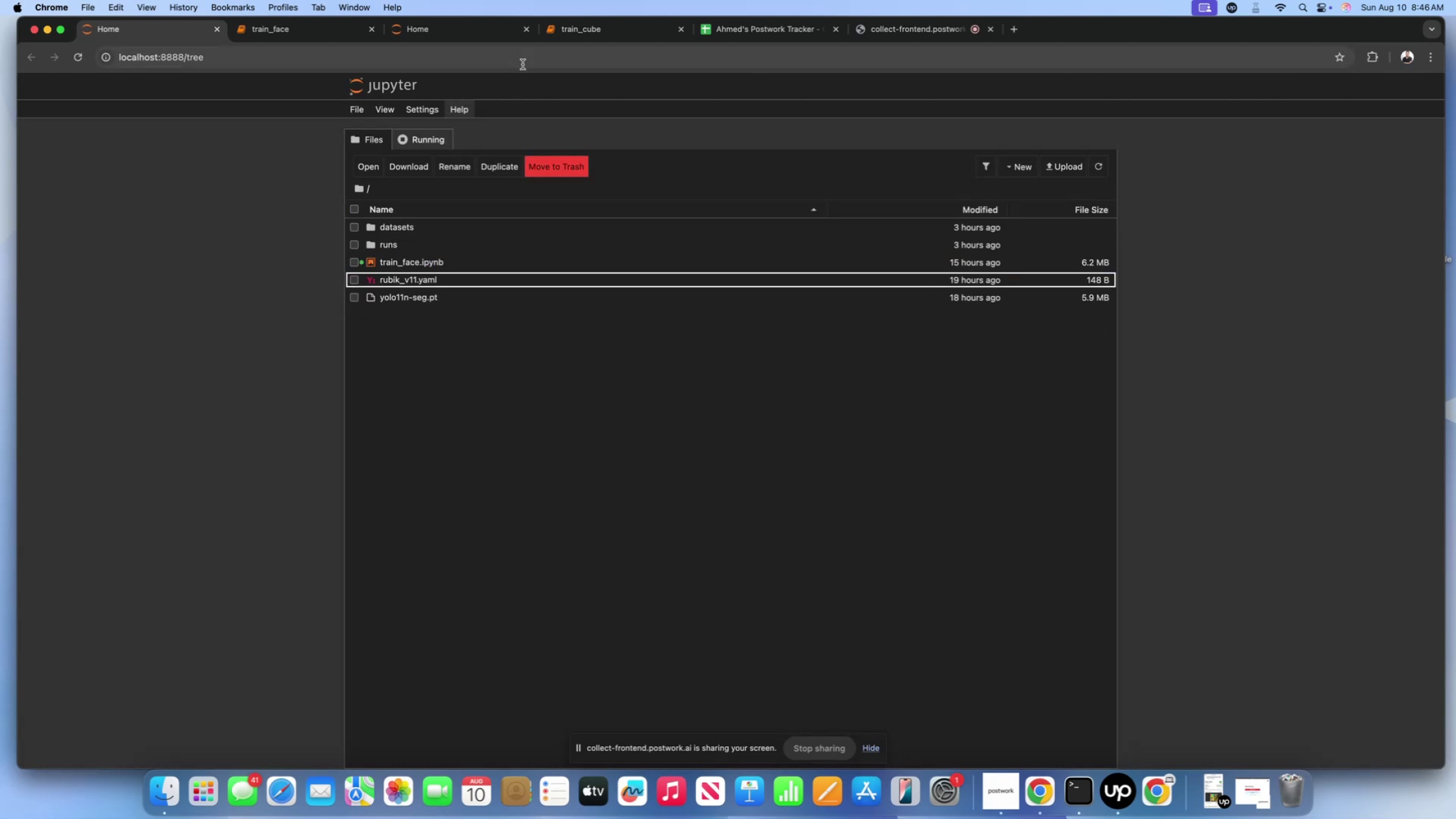 
left_click([580, 30])
 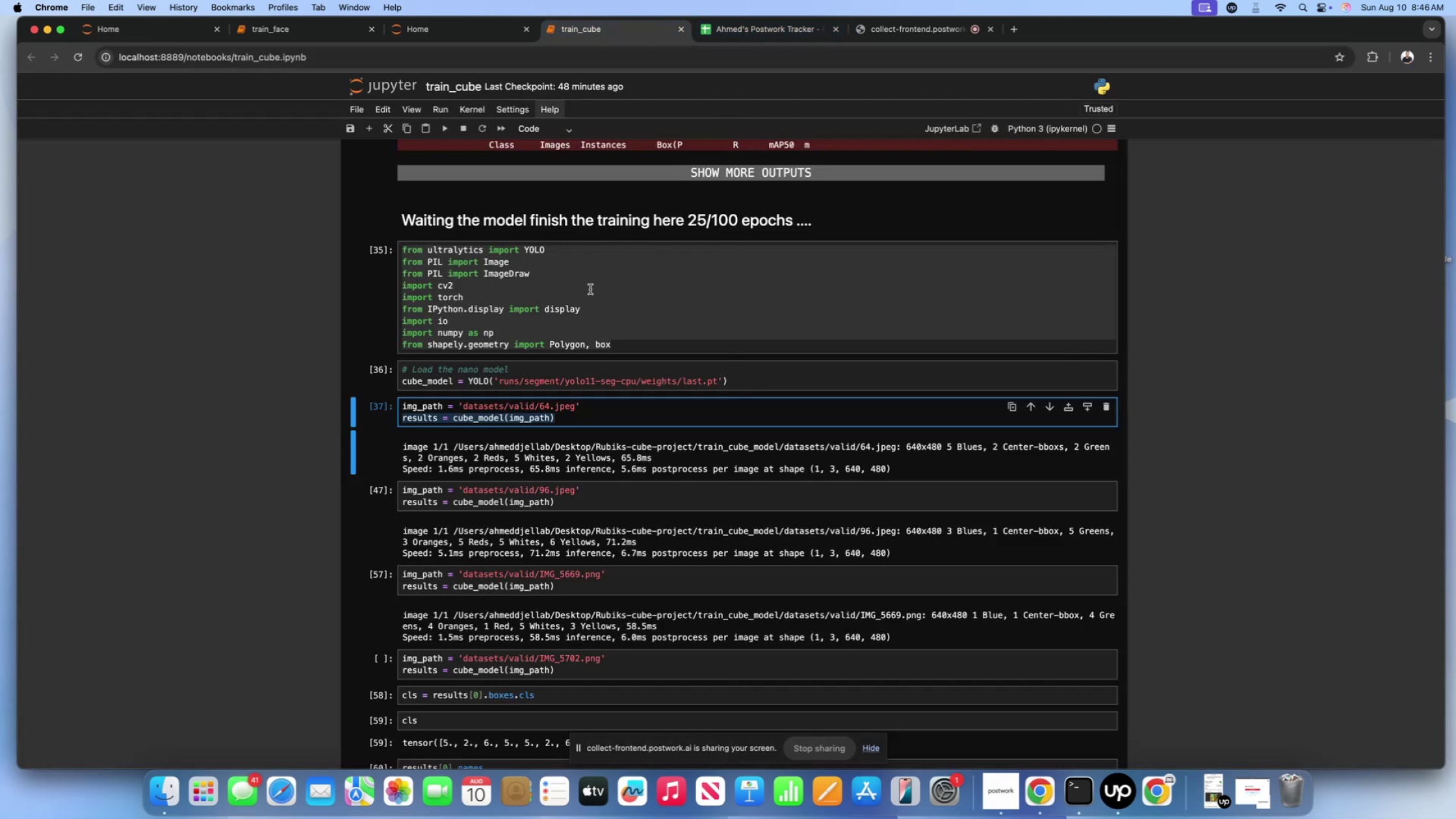 
double_click([617, 335])
 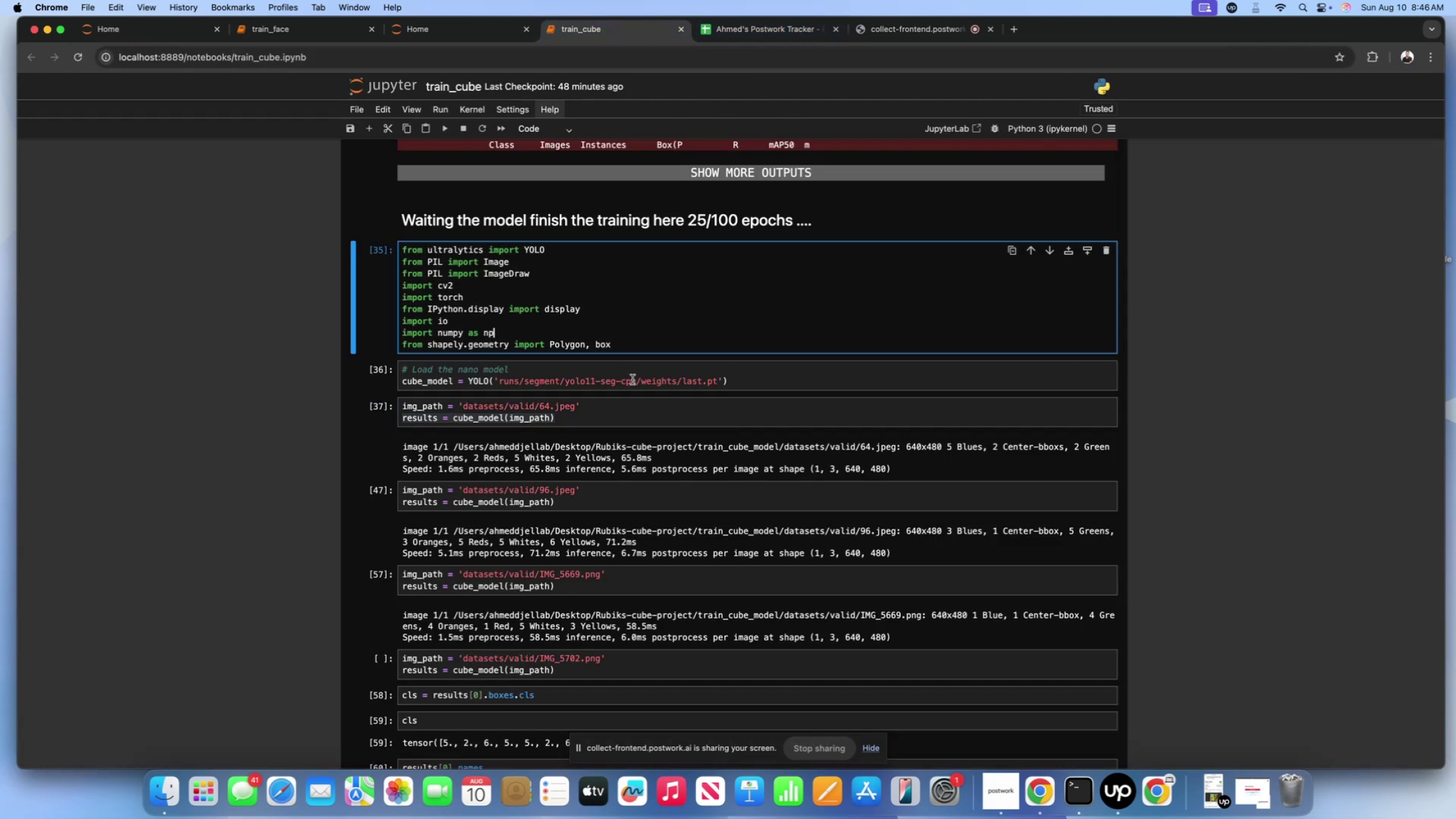 
triple_click([632, 380])
 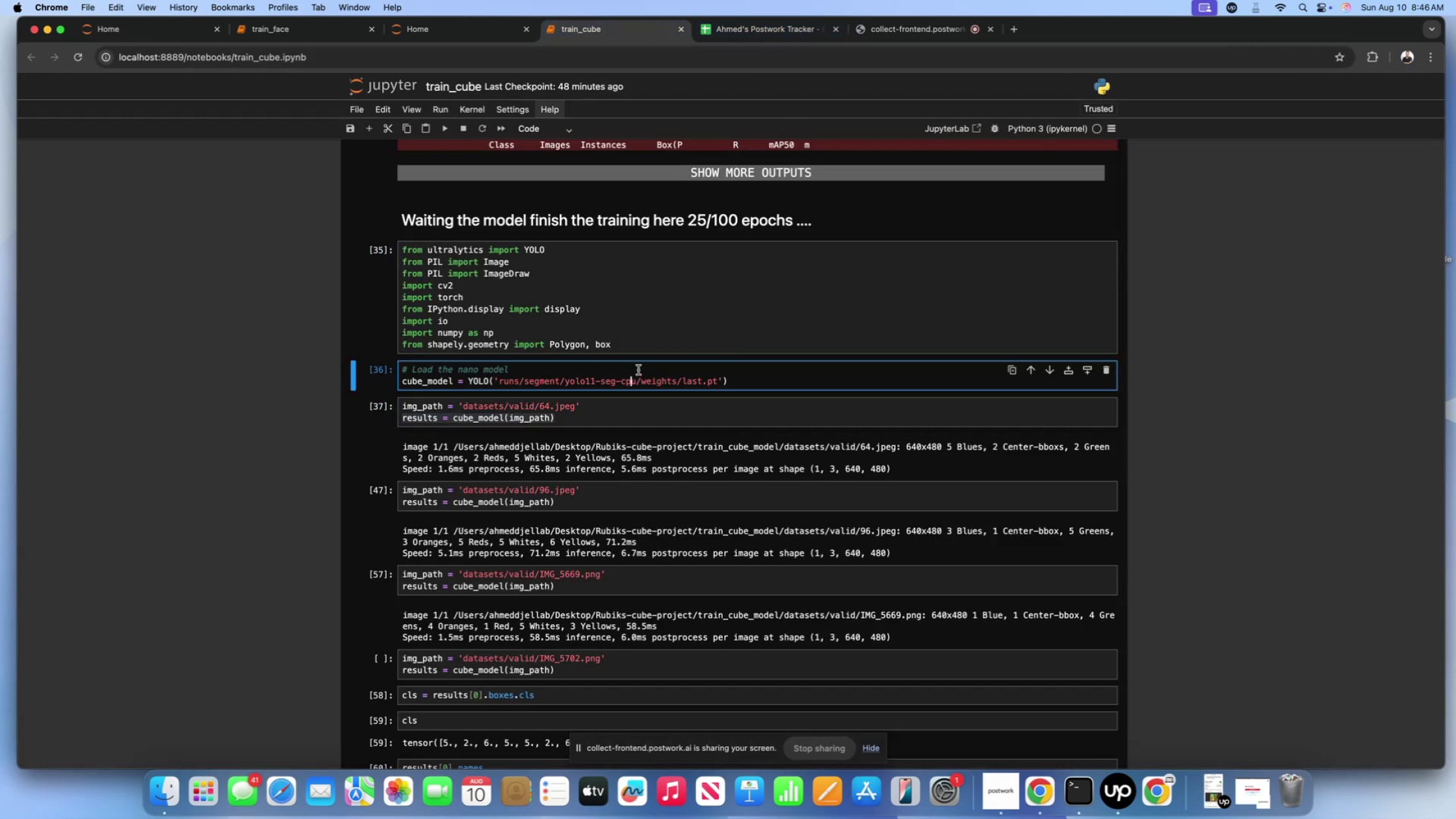 
triple_click([638, 370])
 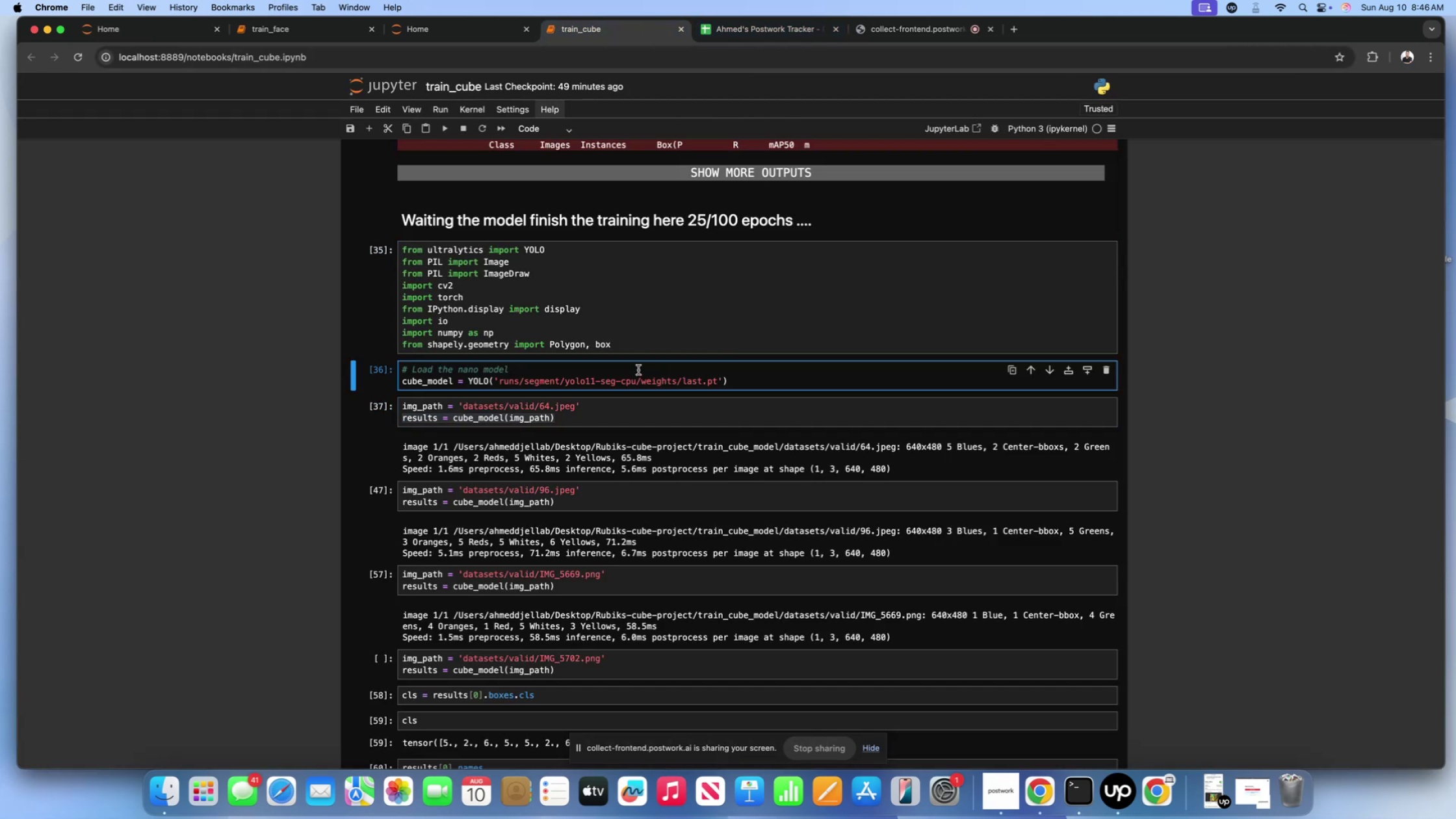 
left_click([696, 309])
 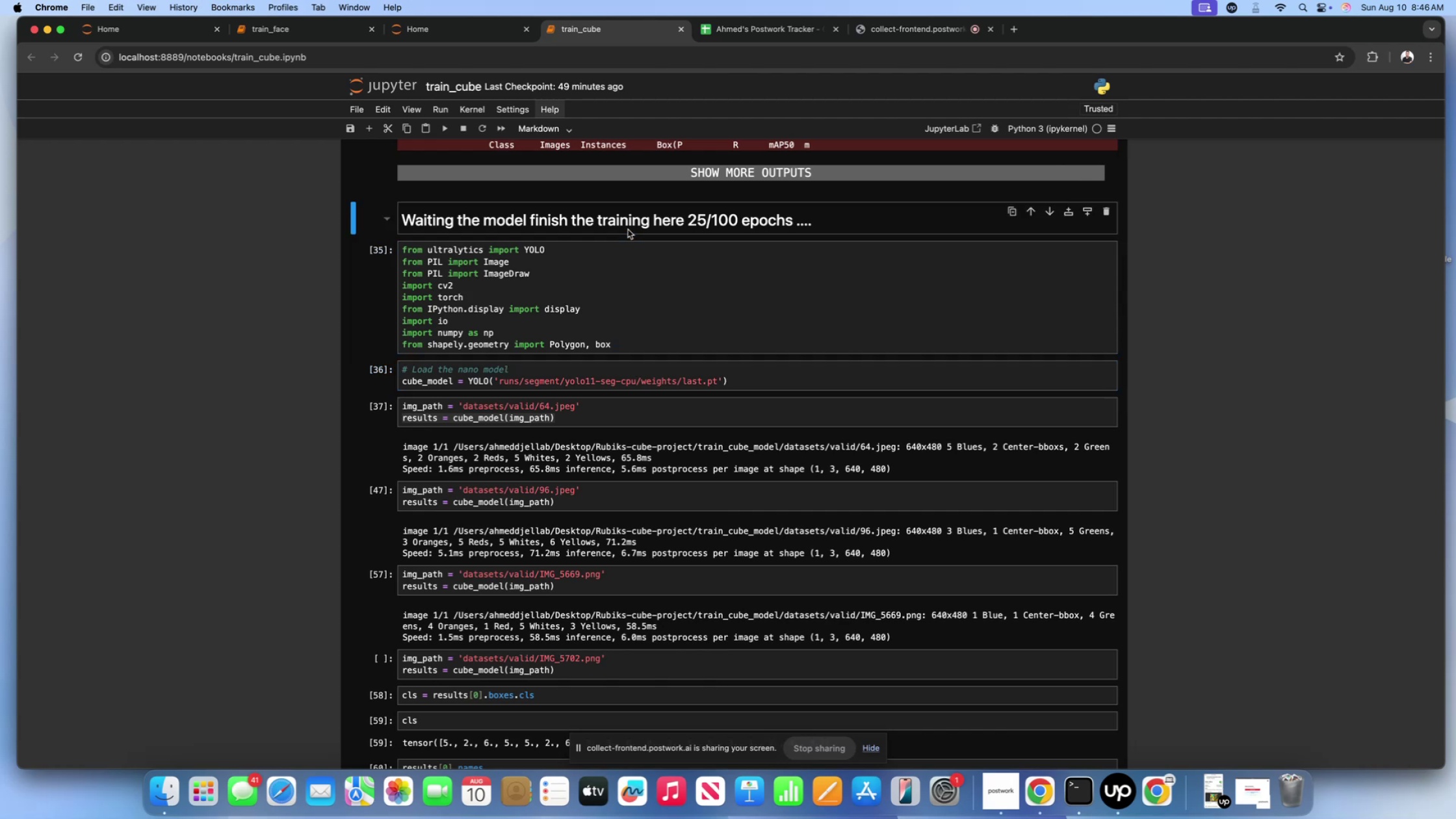 
double_click([647, 223])
 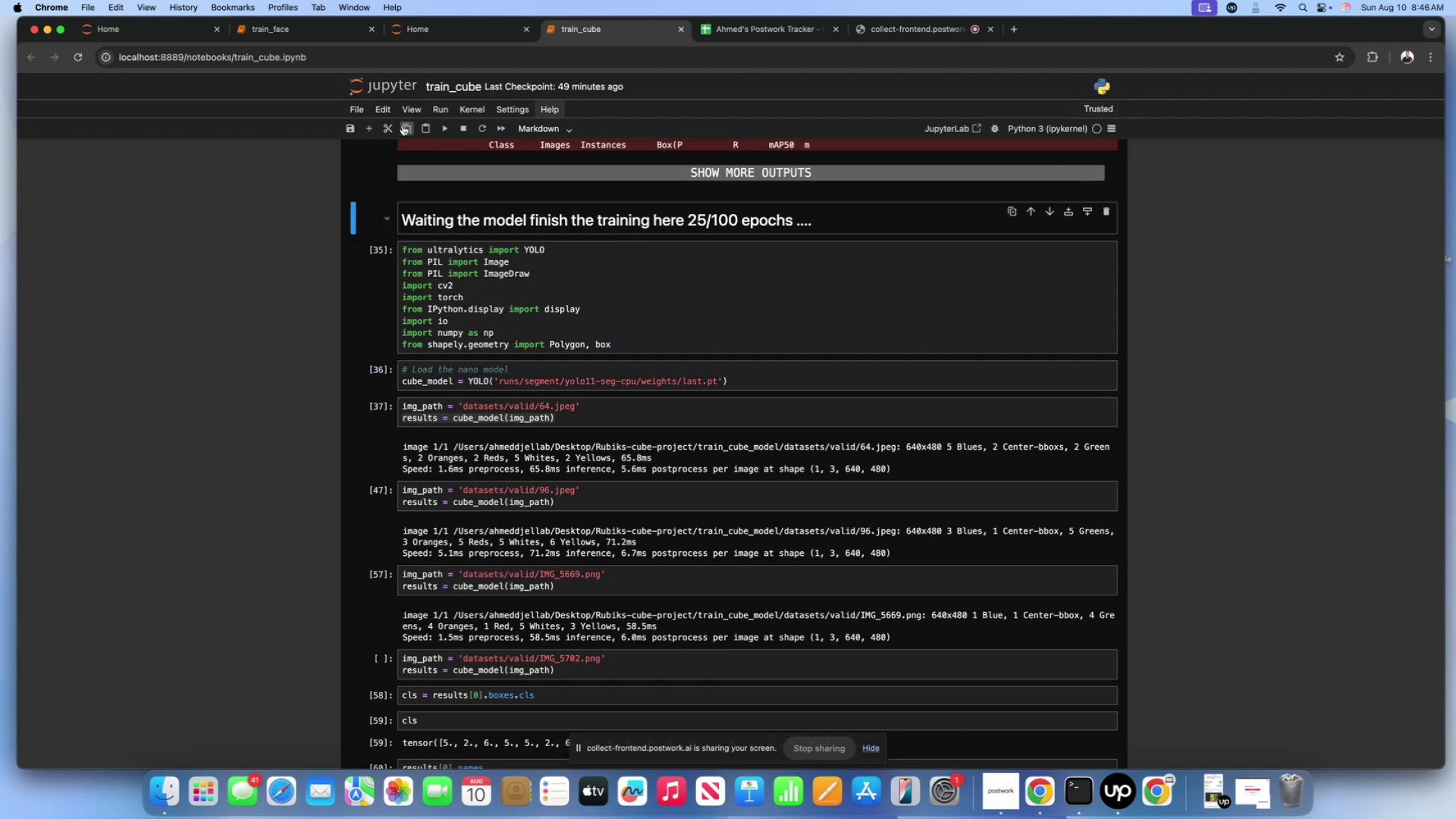 
left_click([395, 127])
 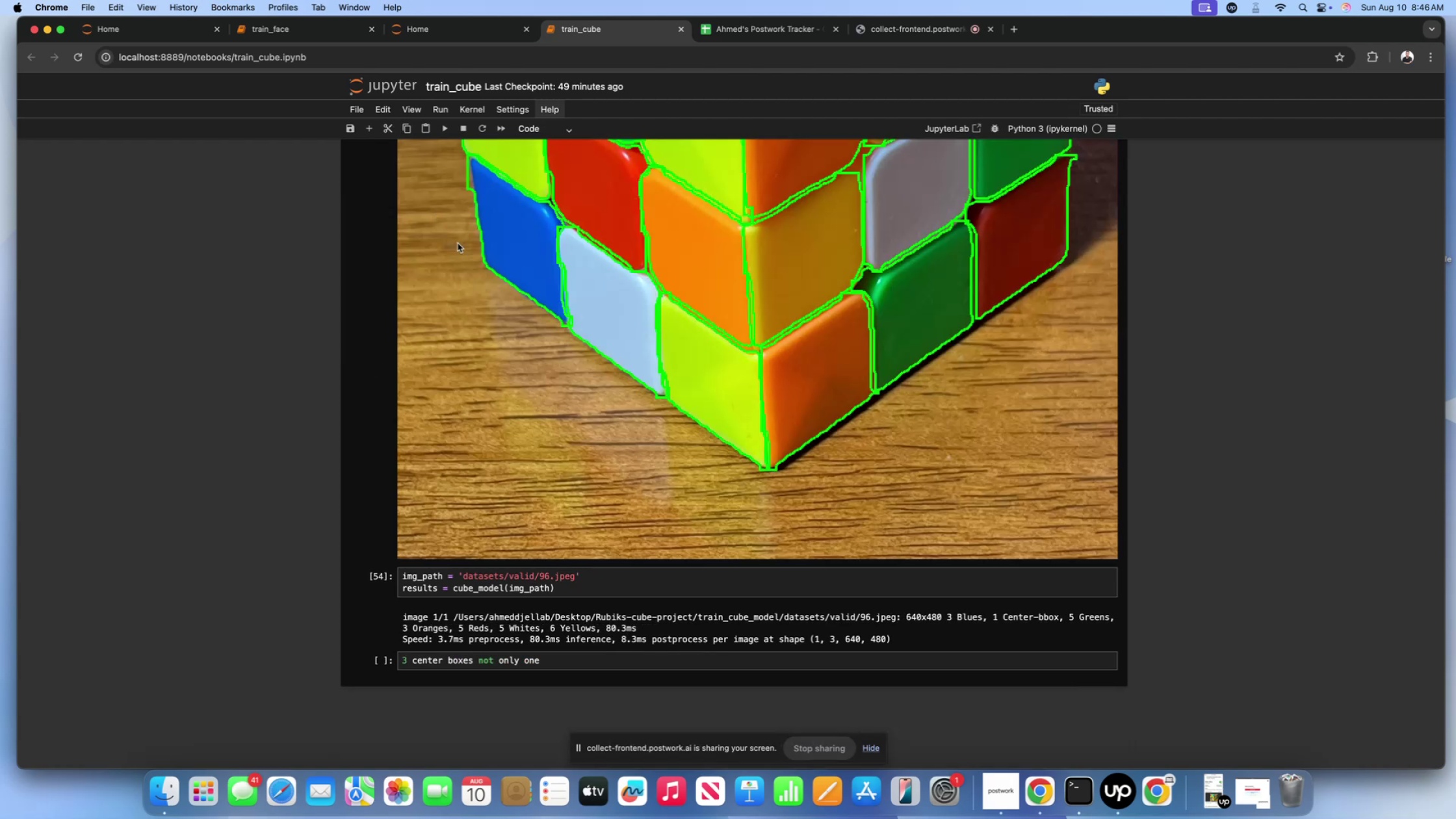 
scroll: coordinate [565, 267], scroll_direction: up, amount: 883.0
 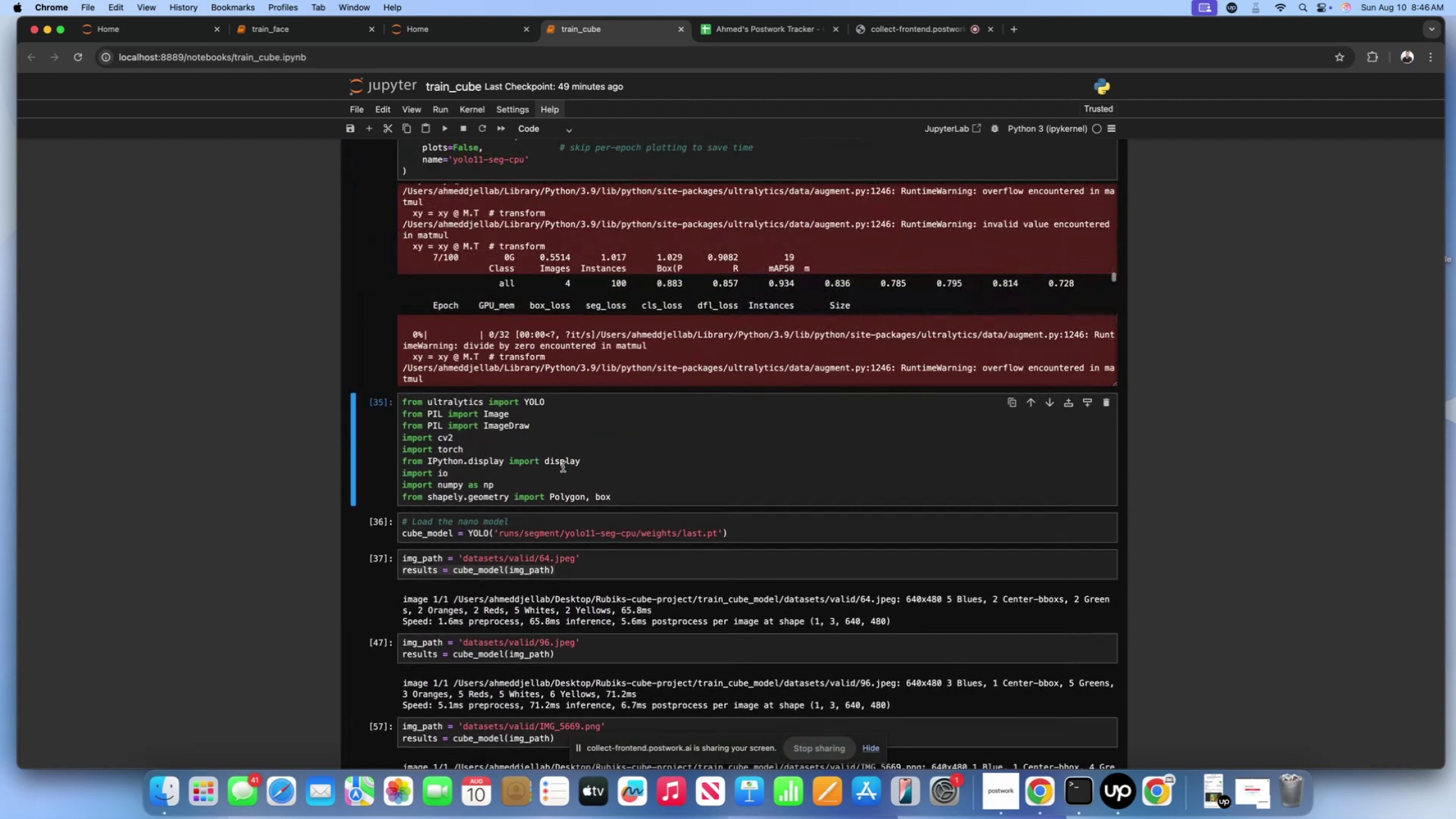 
left_click([563, 467])
 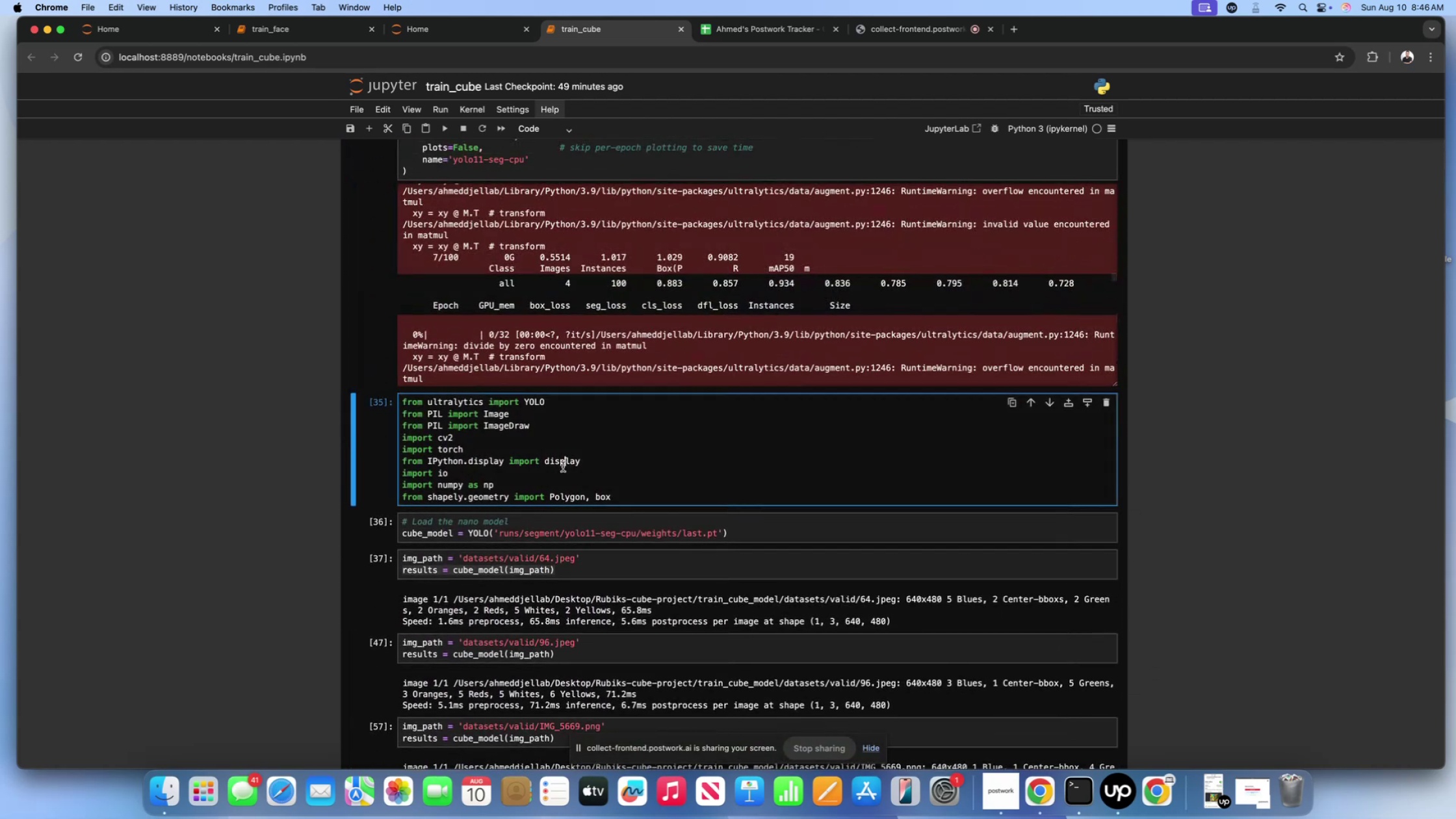 
scroll: coordinate [581, 370], scroll_direction: down, amount: 72.0
 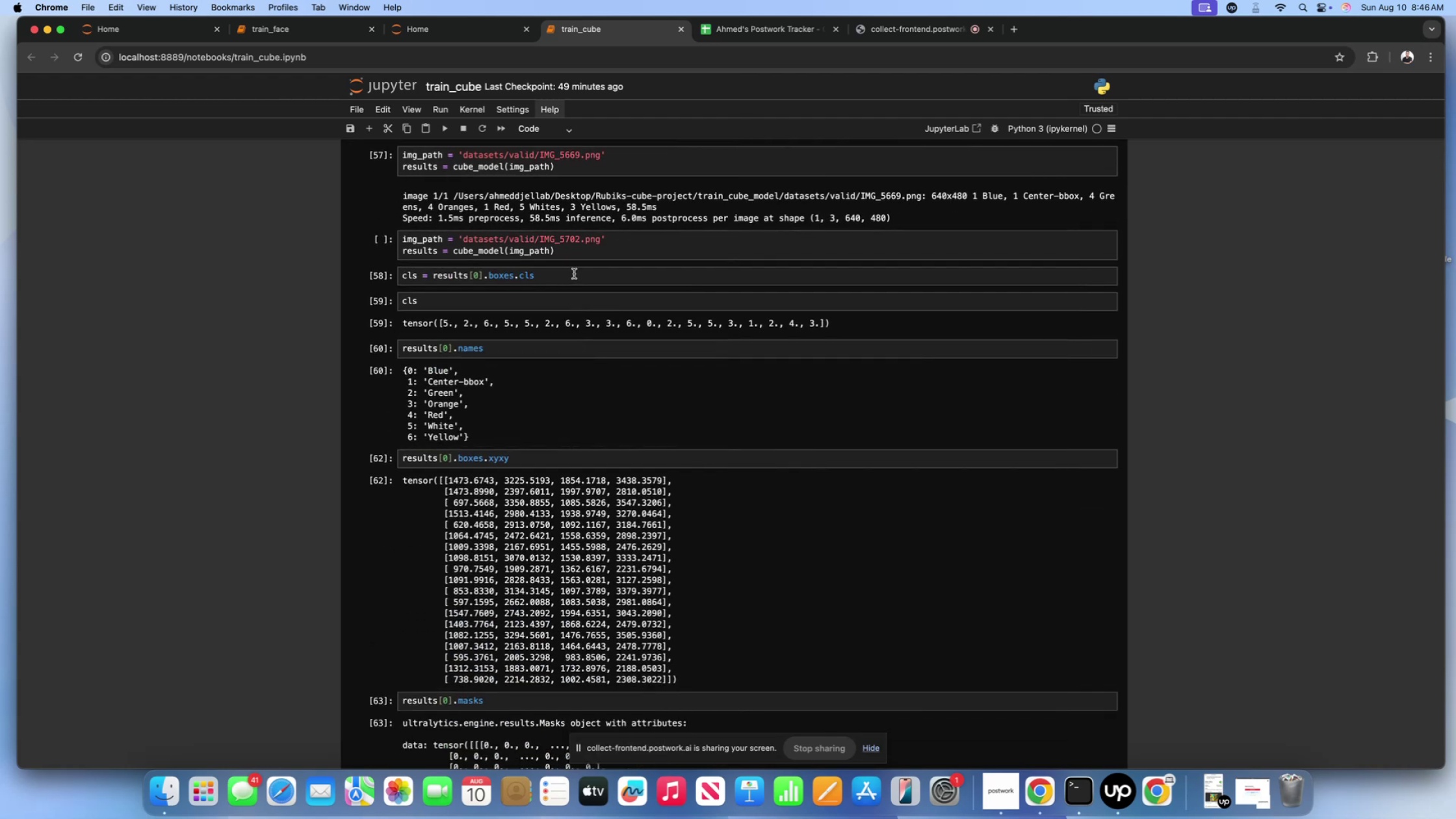 
left_click([576, 259])
 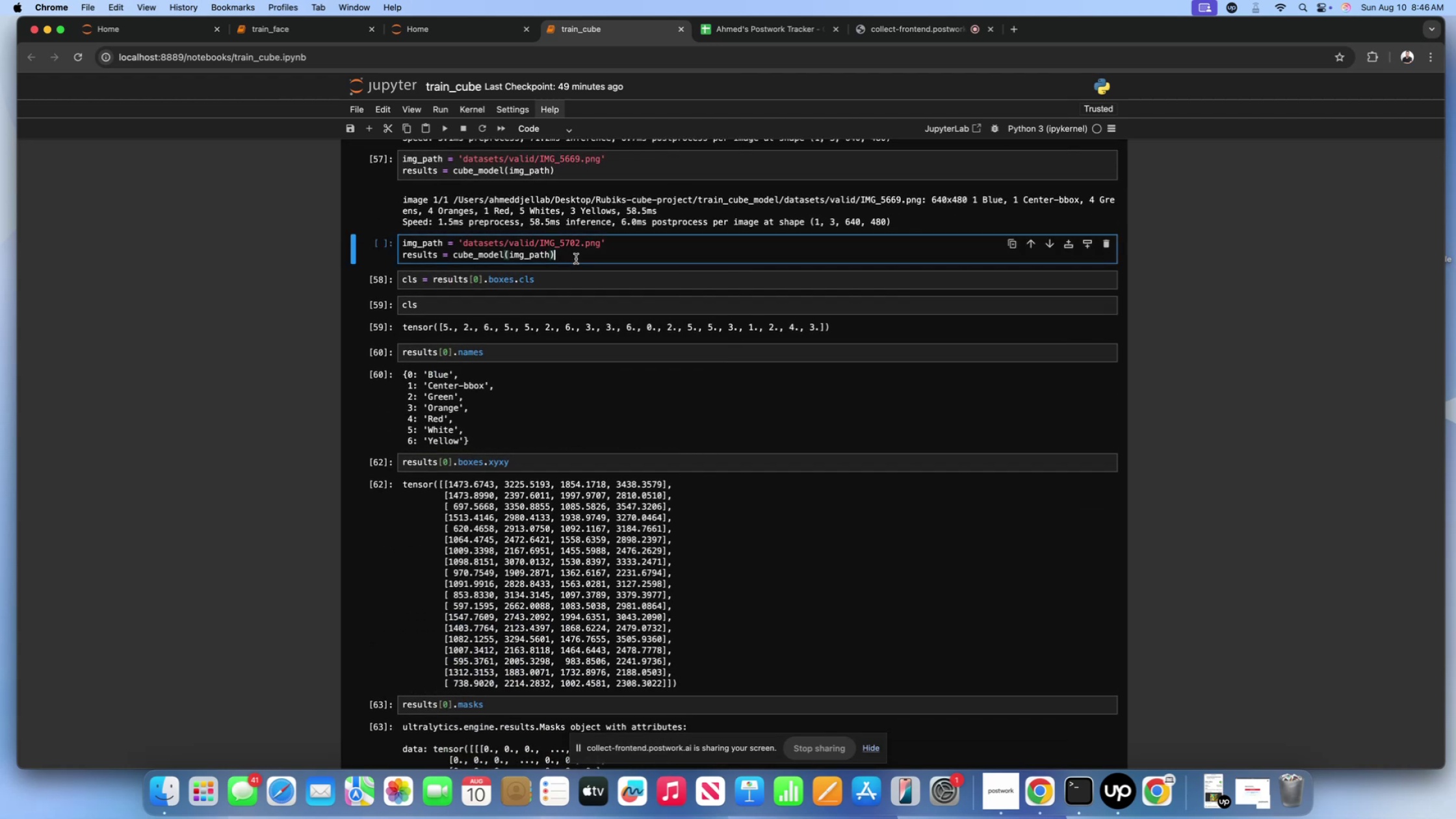 
scroll: coordinate [575, 261], scroll_direction: up, amount: 9.0
 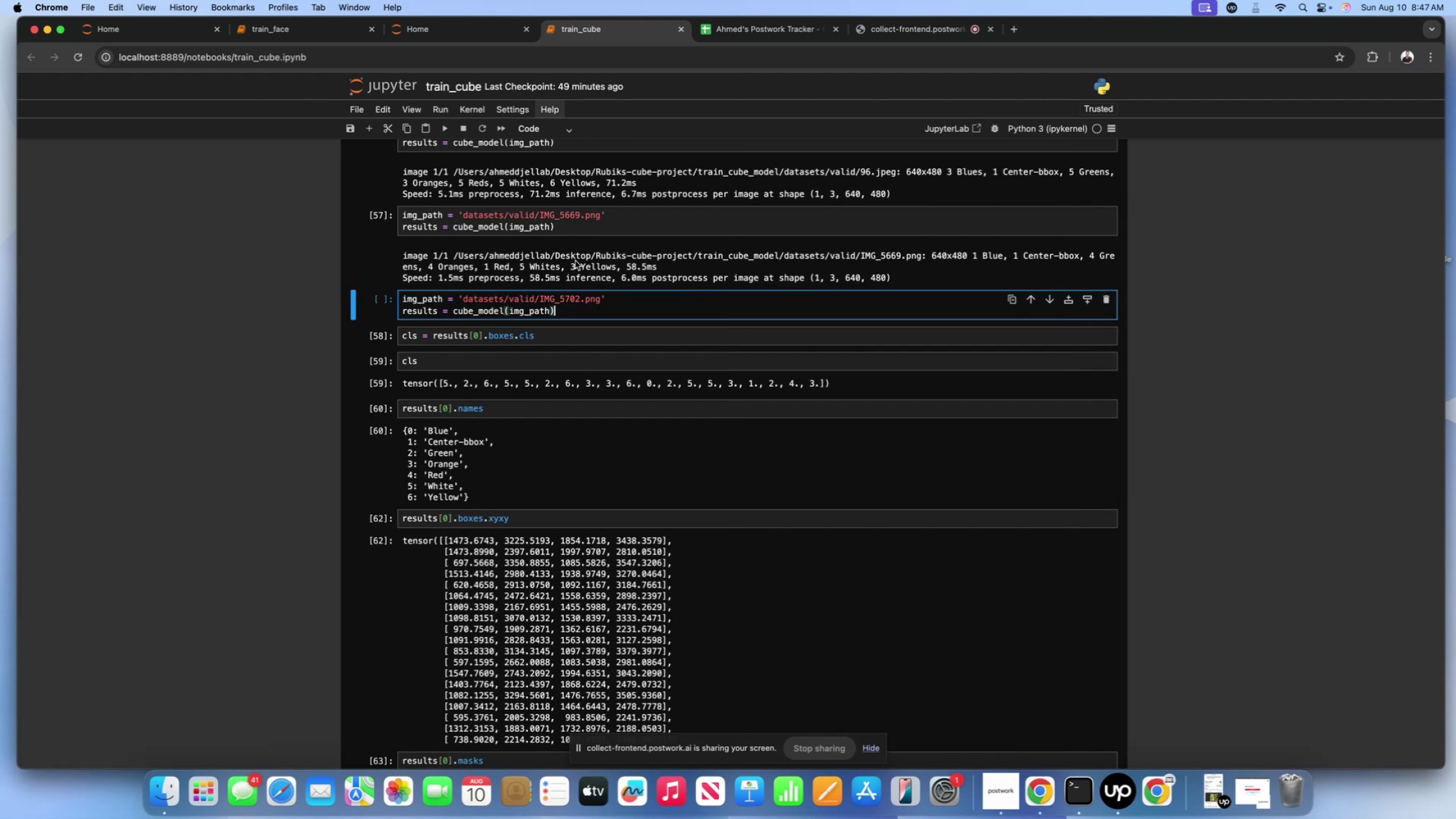 
wait(7.64)
 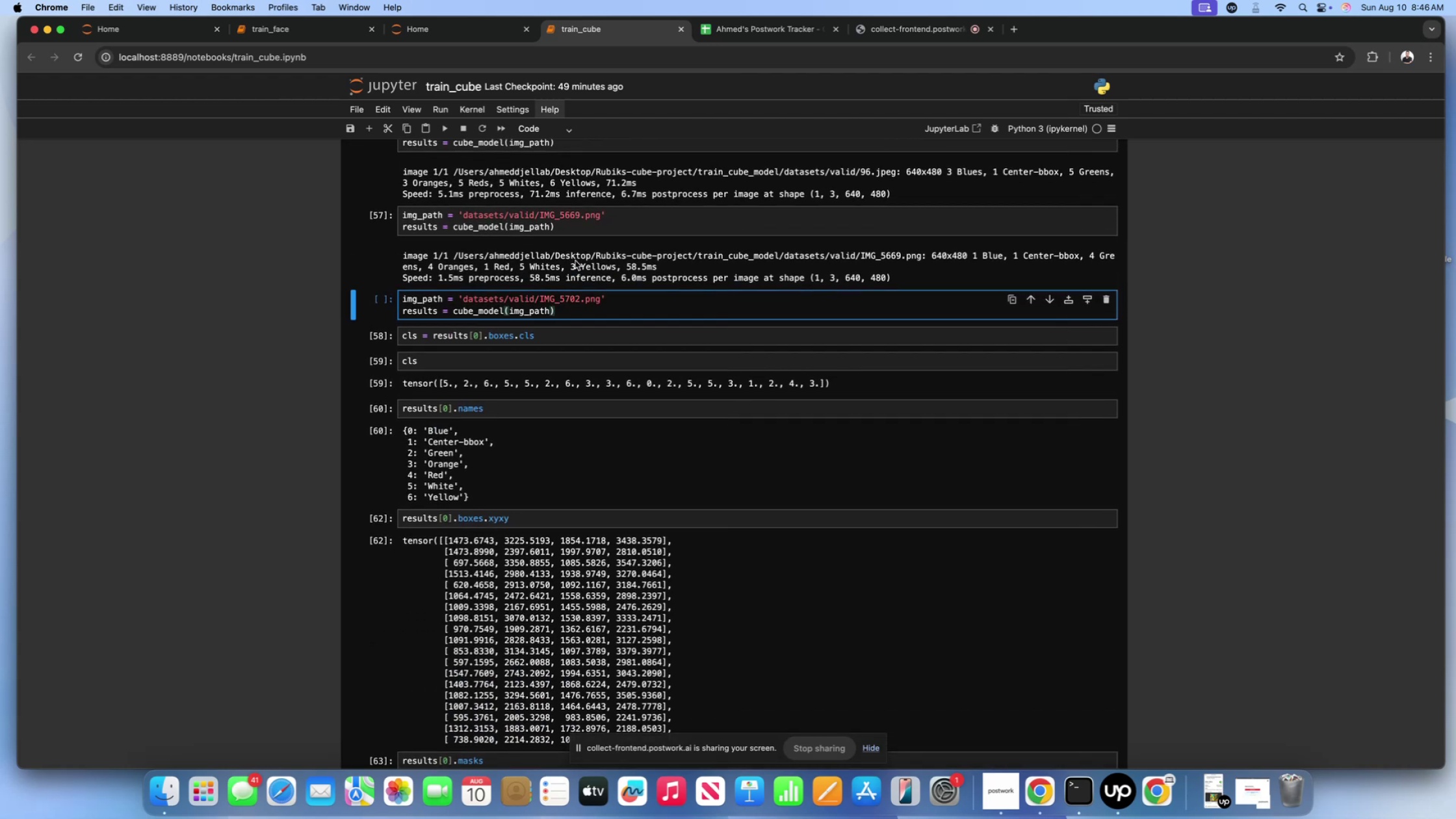 
scroll: coordinate [574, 313], scroll_direction: up, amount: 2.0
 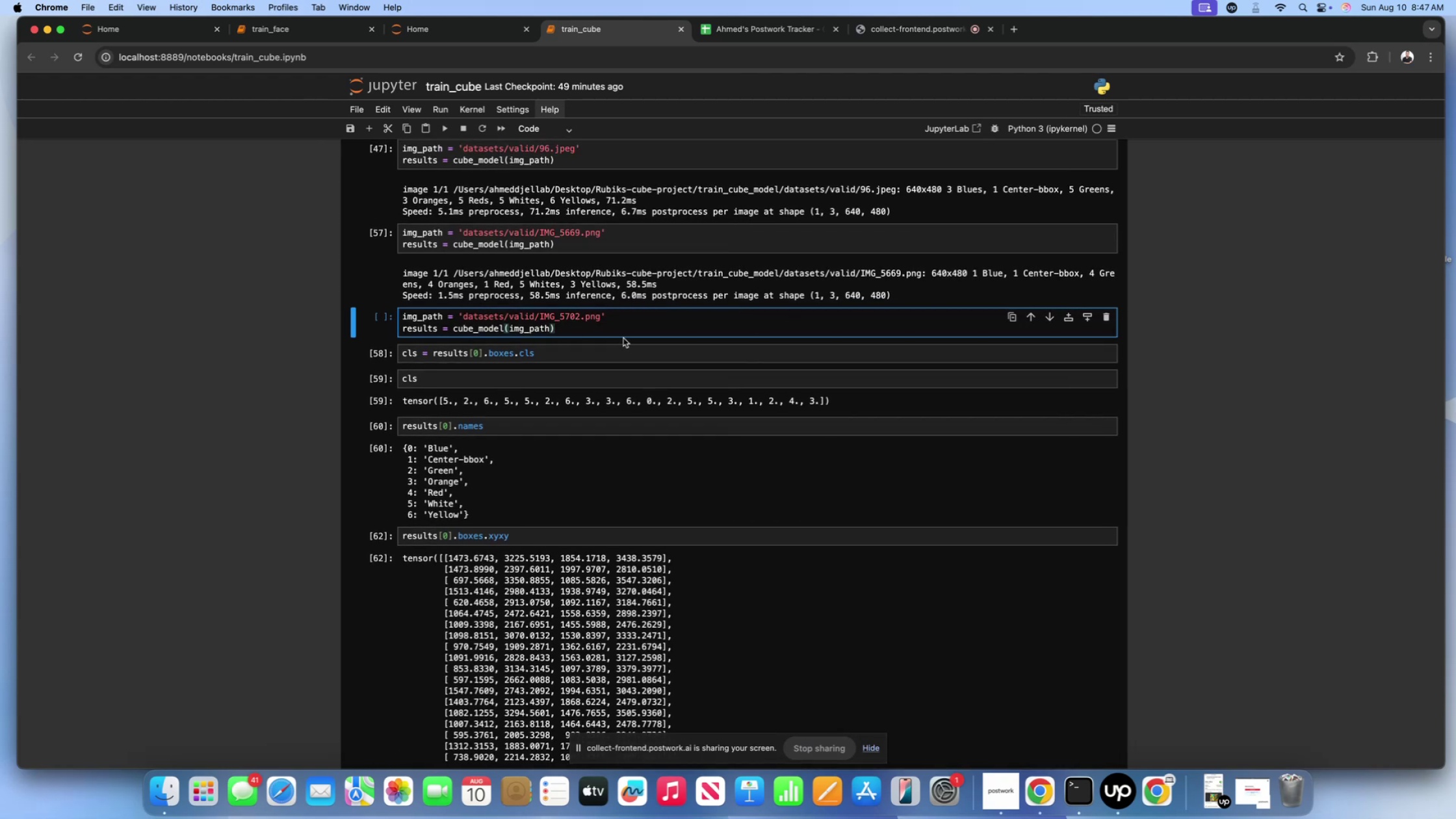 
key(Shift+ShiftLeft)
 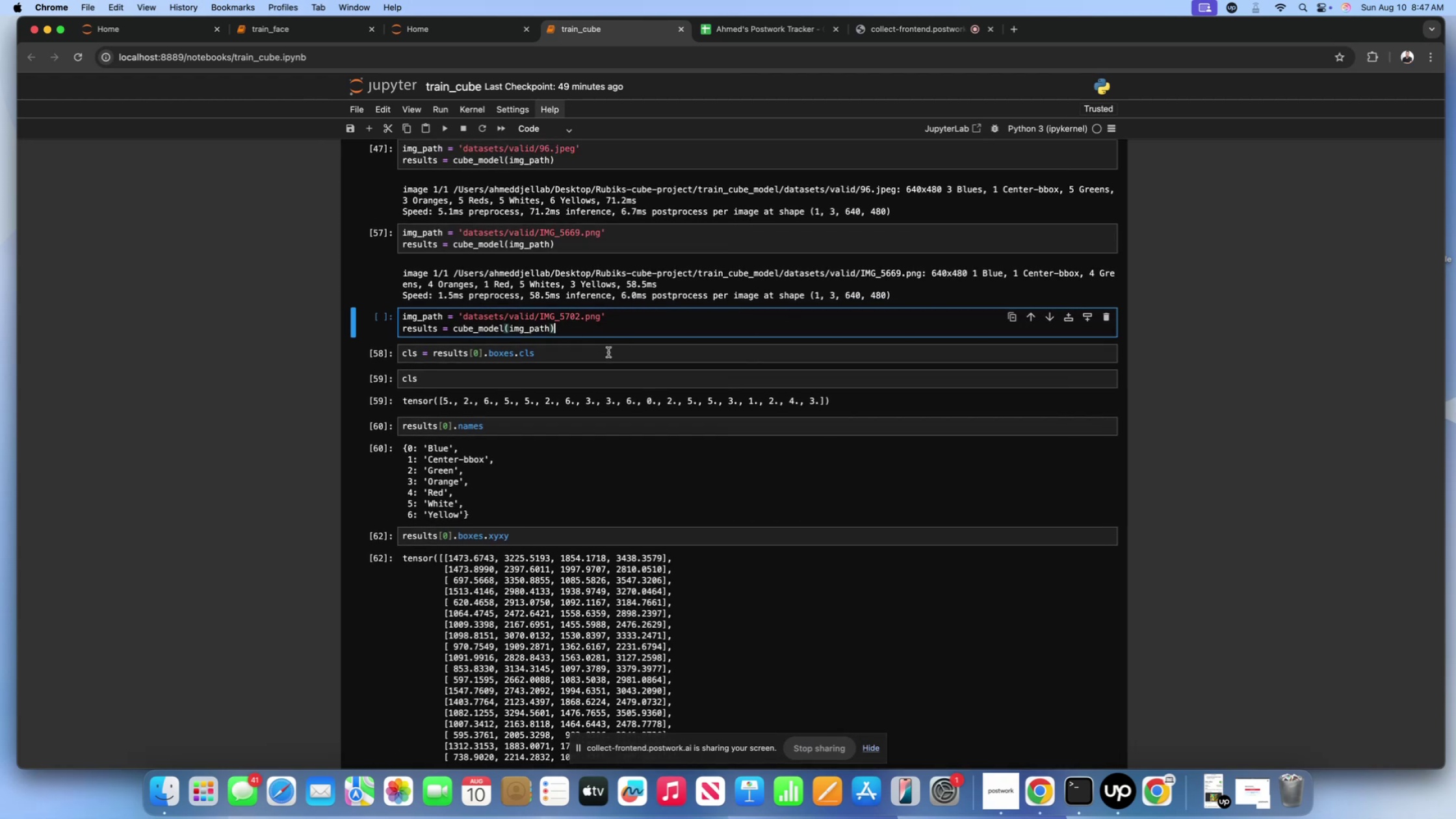 
left_click([608, 352])
 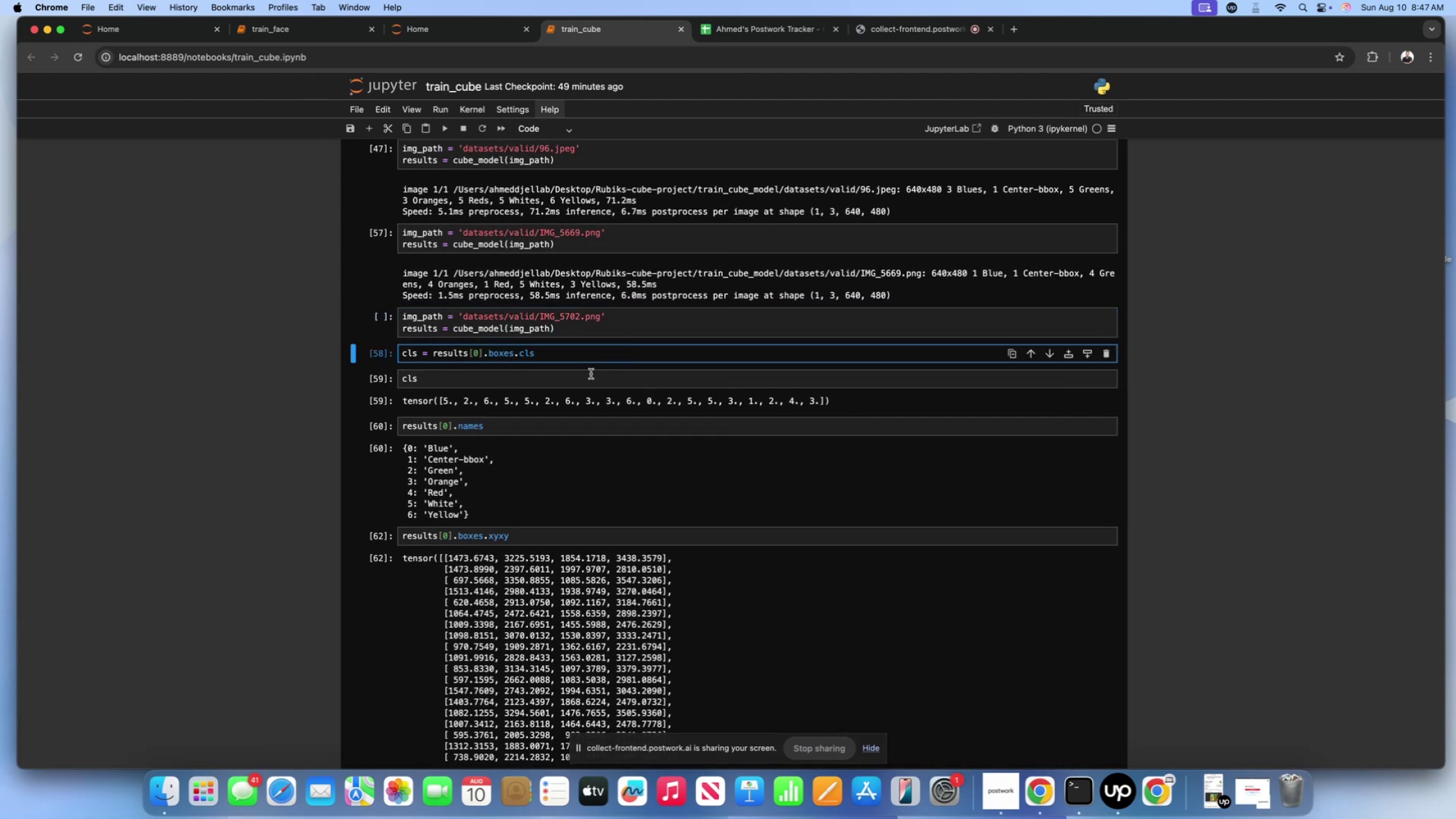 
left_click([591, 374])
 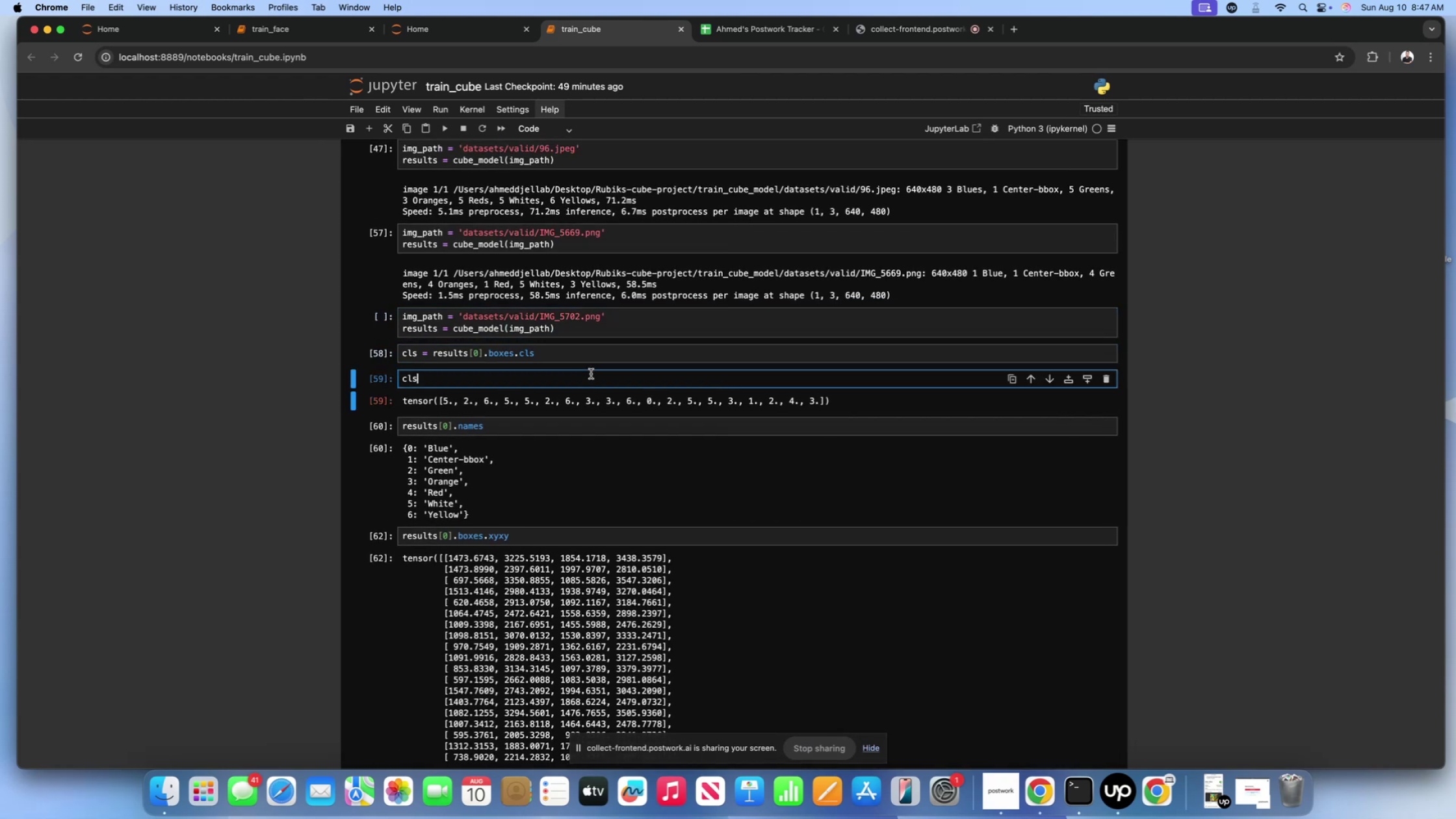 
scroll: coordinate [489, 404], scroll_direction: down, amount: 3475.0
 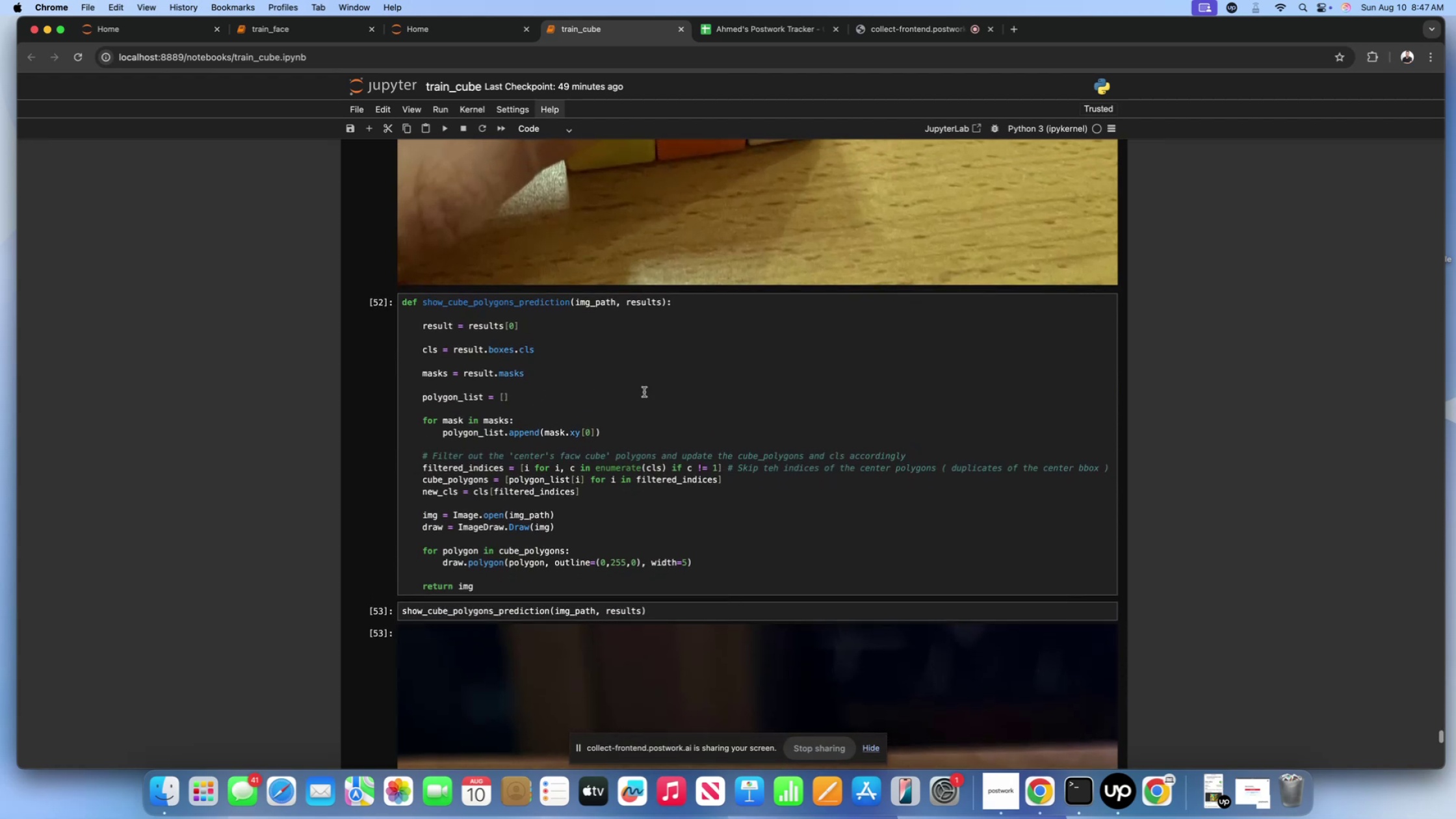 
left_click([644, 392])
 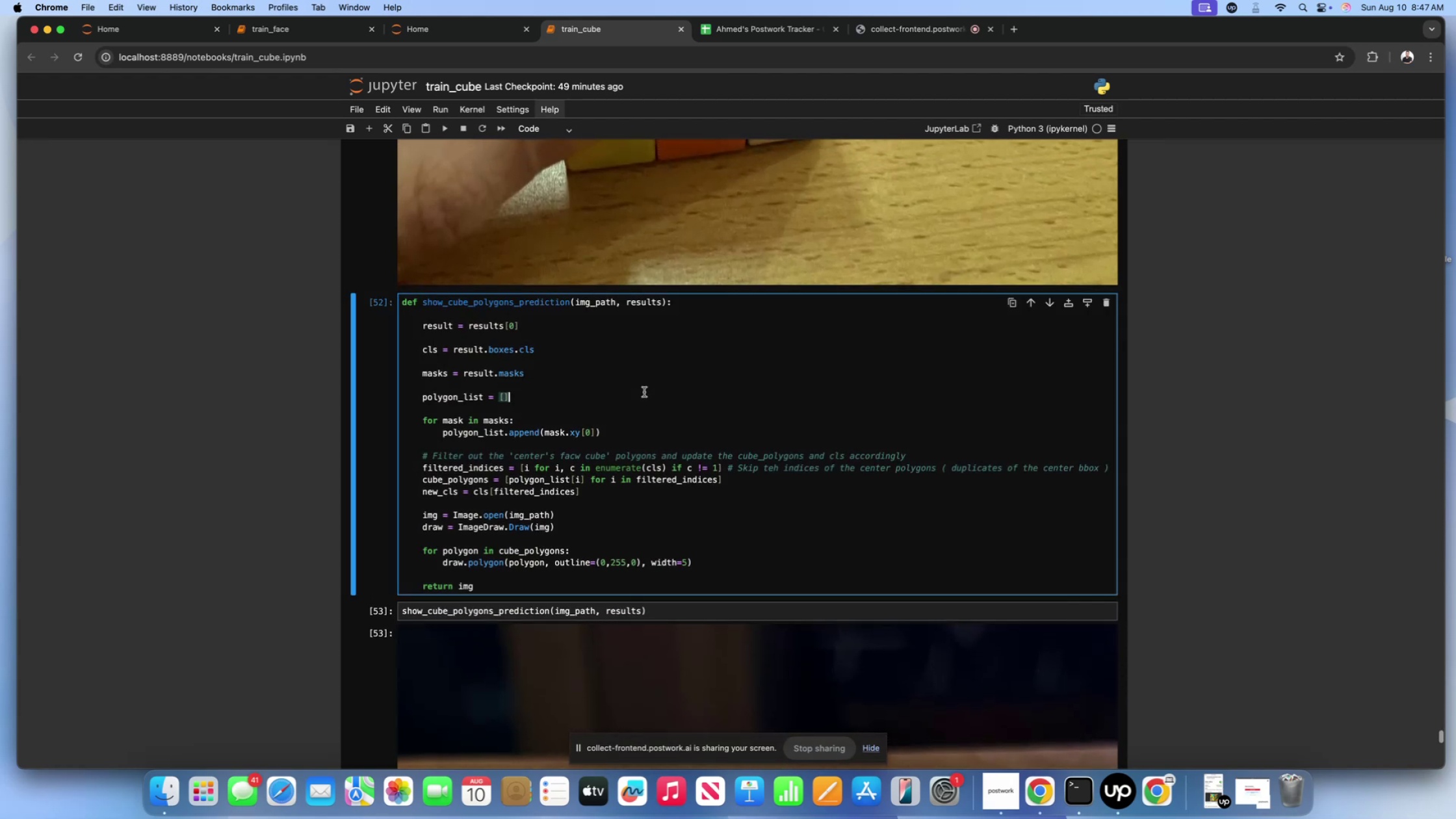 
key(Shift+Enter)
 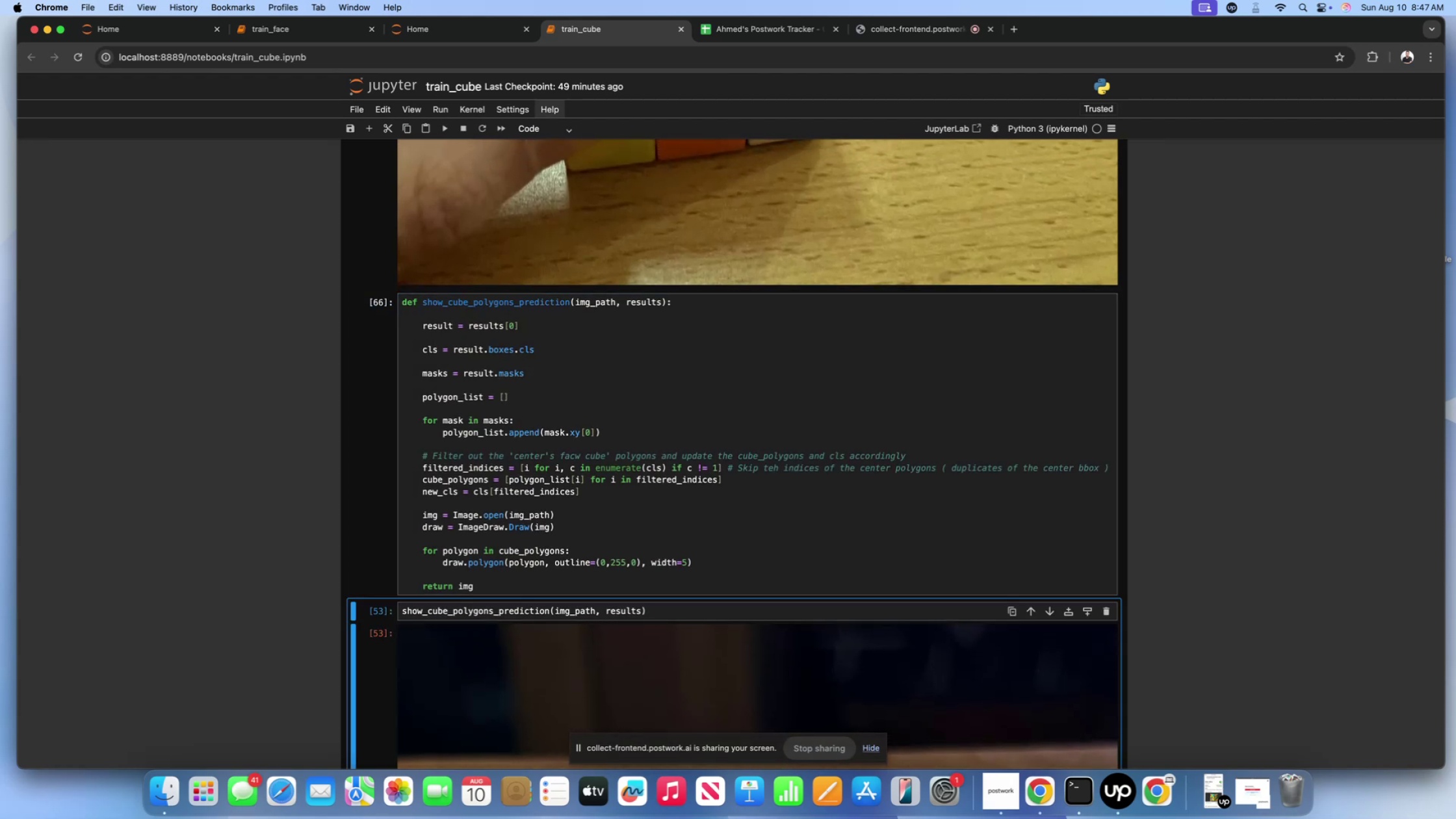 
key(Shift+ShiftLeft)
 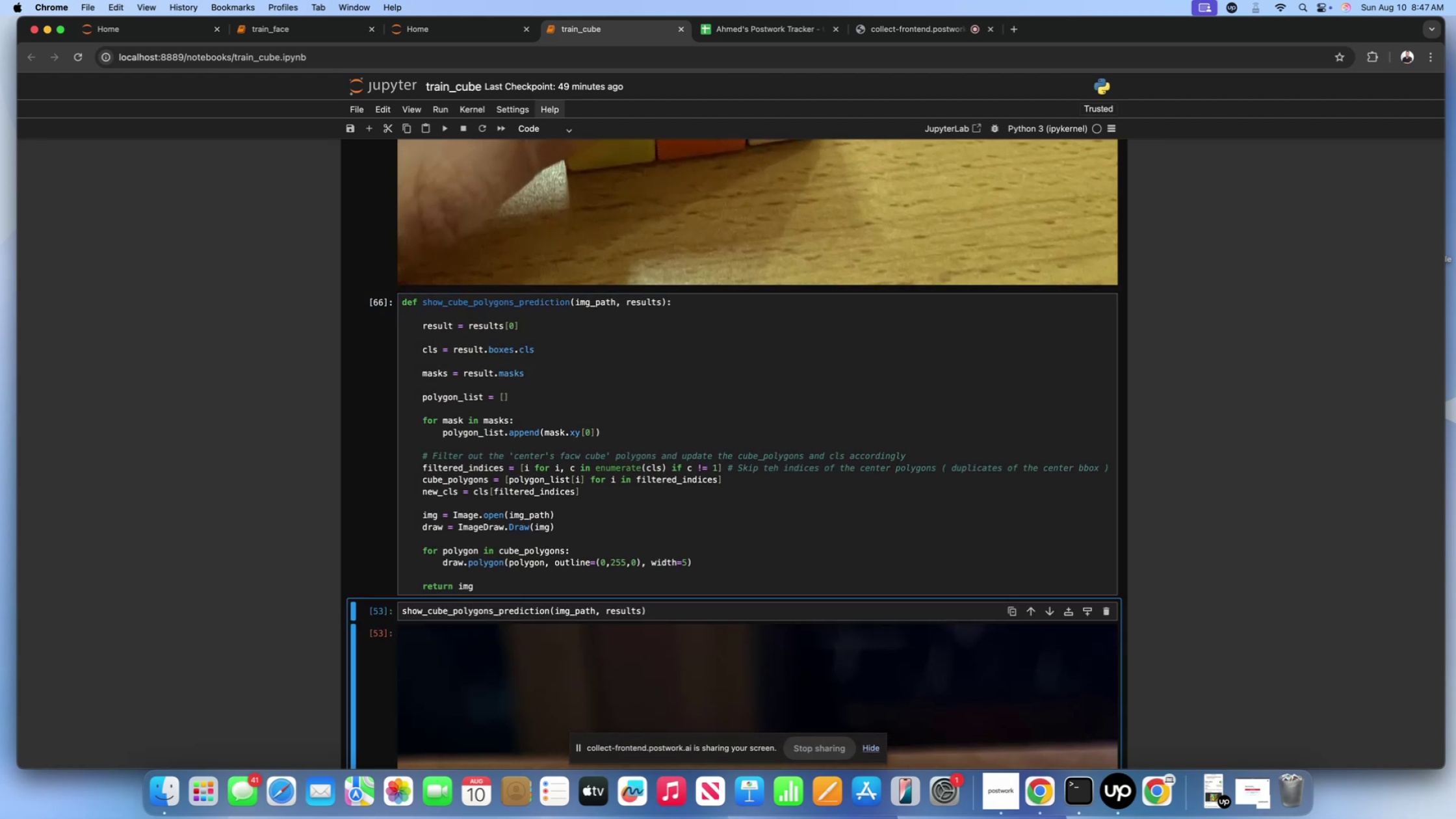 
key(Shift+Enter)
 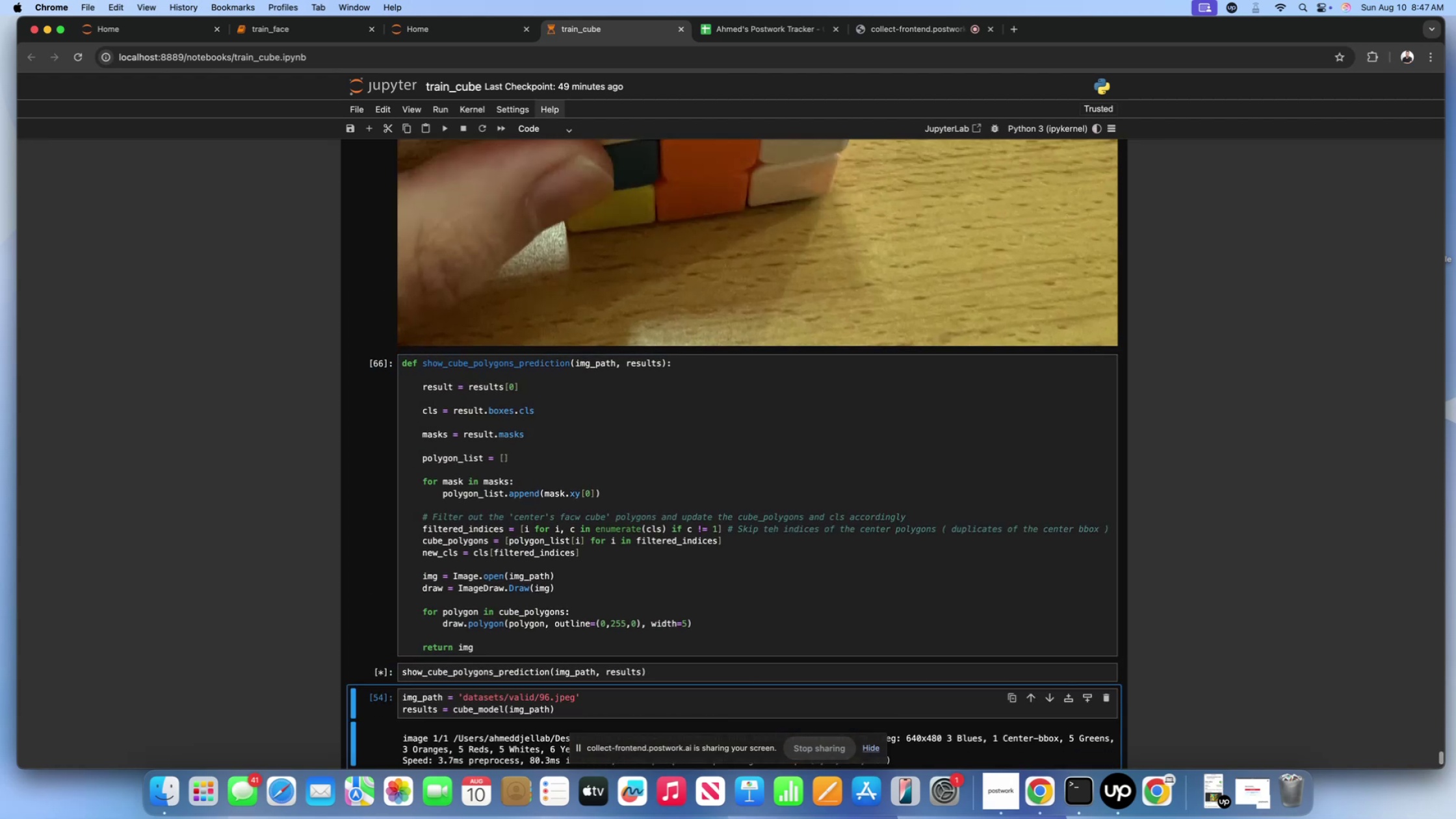 
scroll: coordinate [200, 398], scroll_direction: down, amount: 395.0
 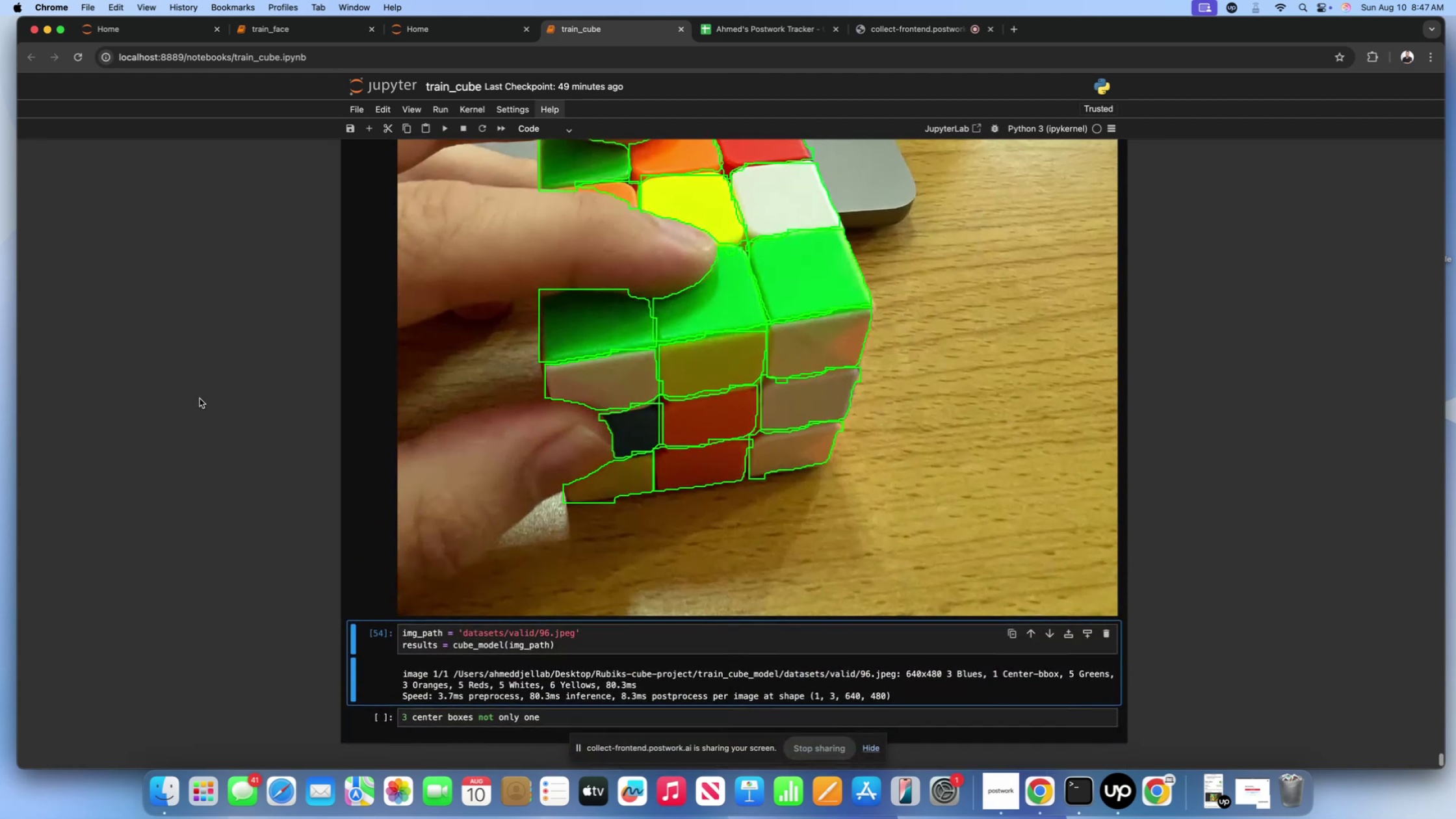 
scroll: coordinate [200, 398], scroll_direction: up, amount: 9.0
 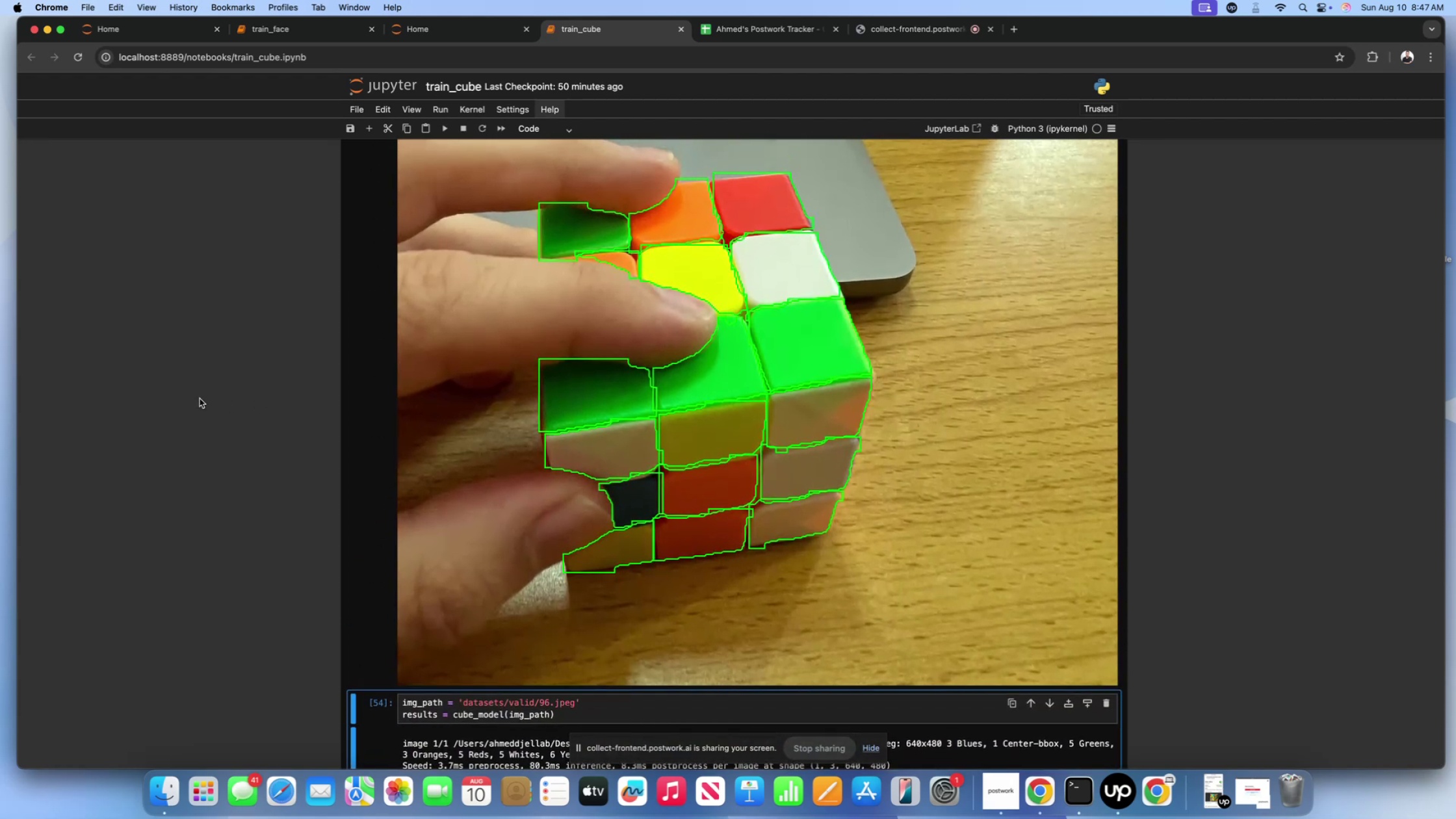 
scroll: coordinate [200, 398], scroll_direction: down, amount: 22.0
 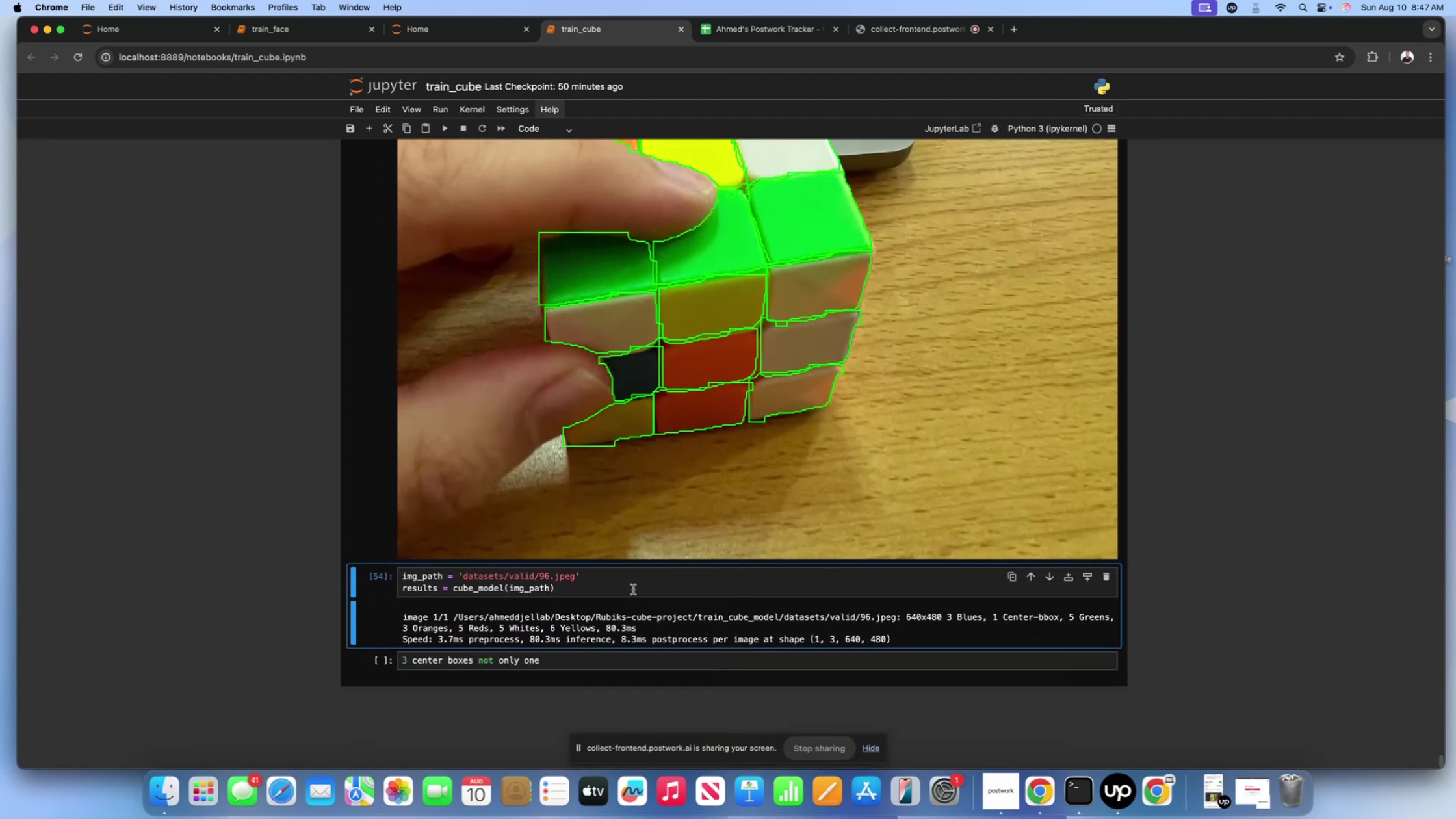 
left_click([633, 590])
 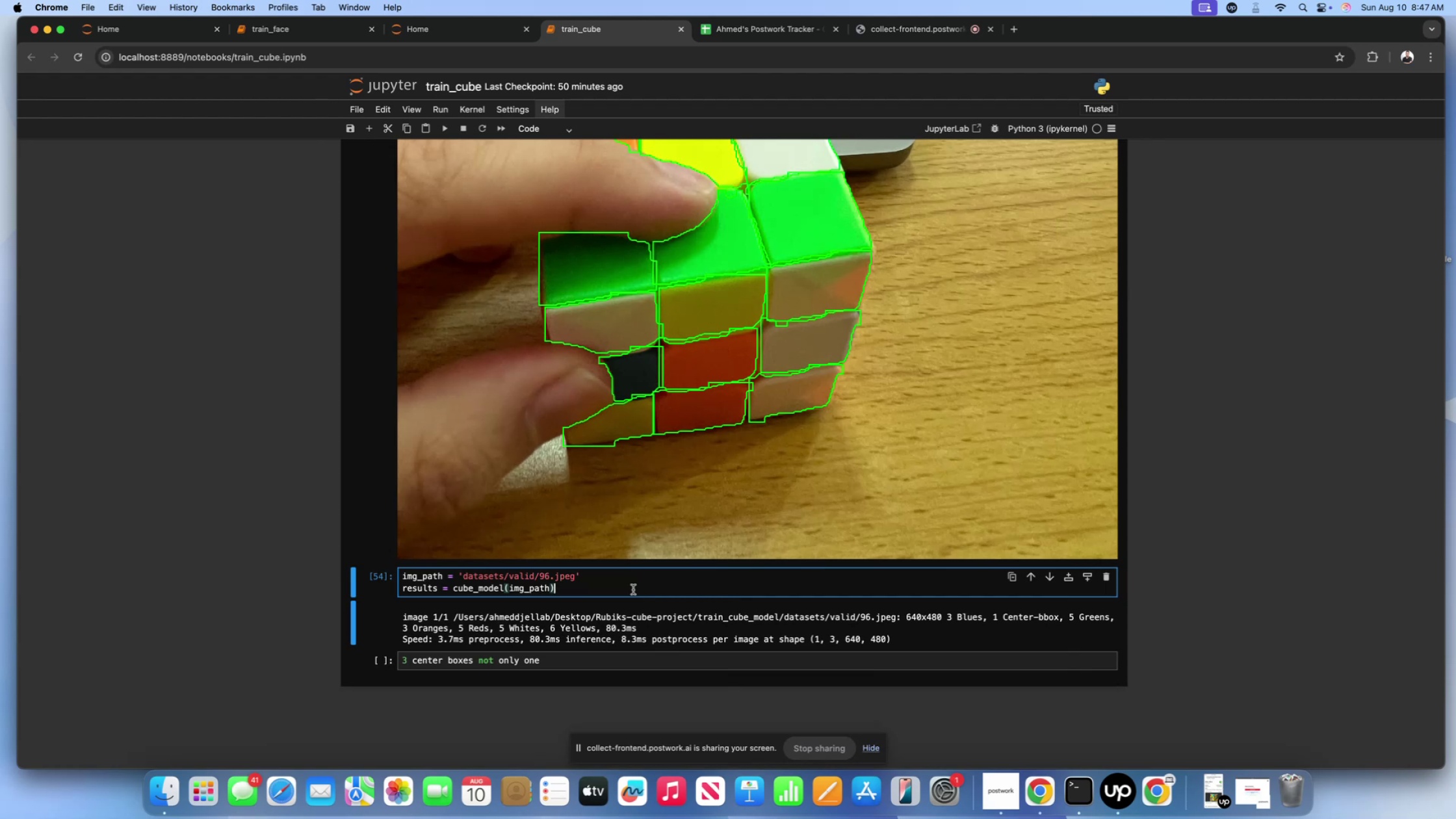 
scroll: coordinate [633, 590], scroll_direction: up, amount: 16.0
 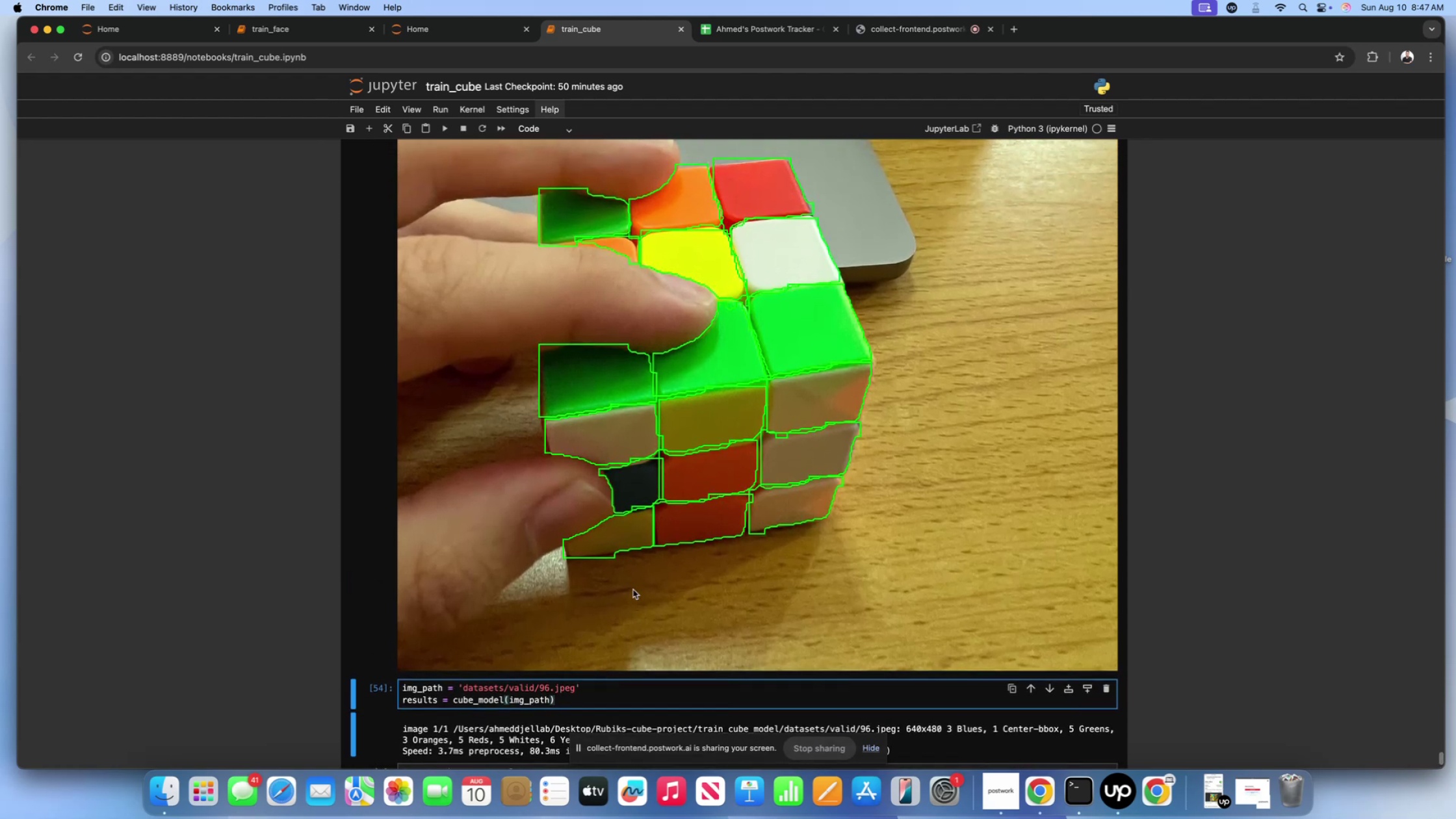 
scroll: coordinate [633, 590], scroll_direction: down, amount: 1.0
 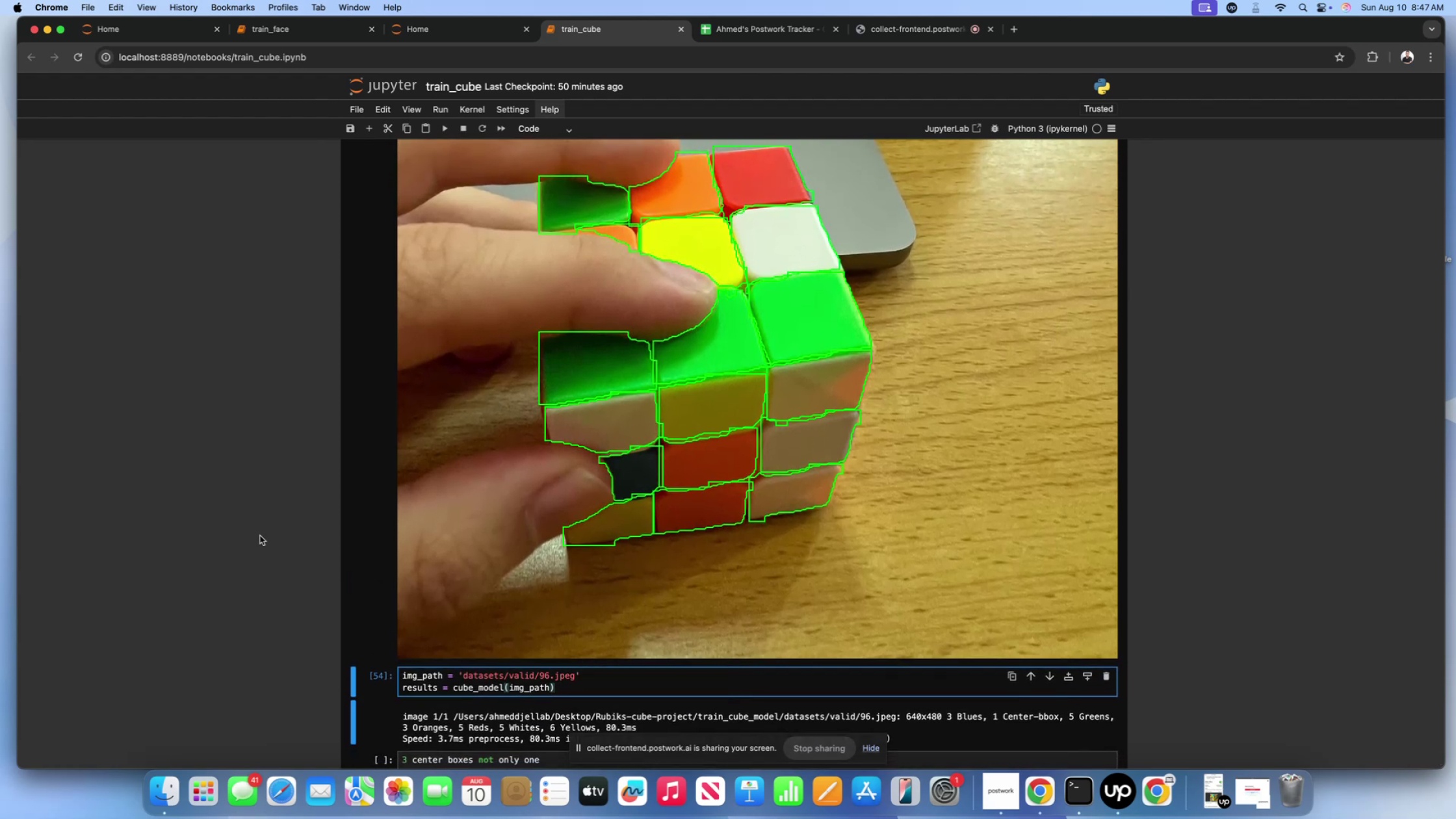 
scroll: coordinate [266, 544], scroll_direction: up, amount: 3956.0
 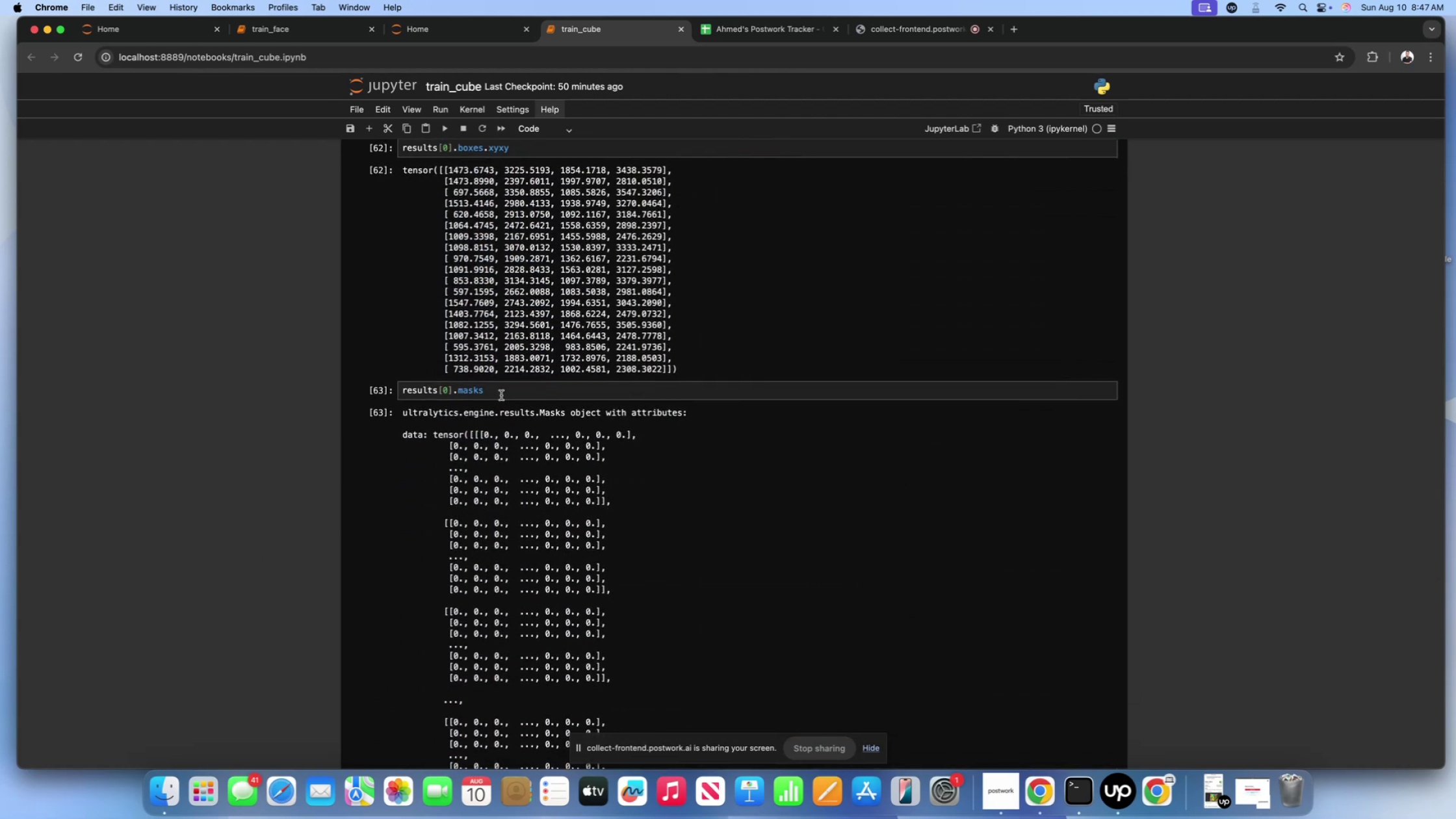 
left_click([501, 392])
 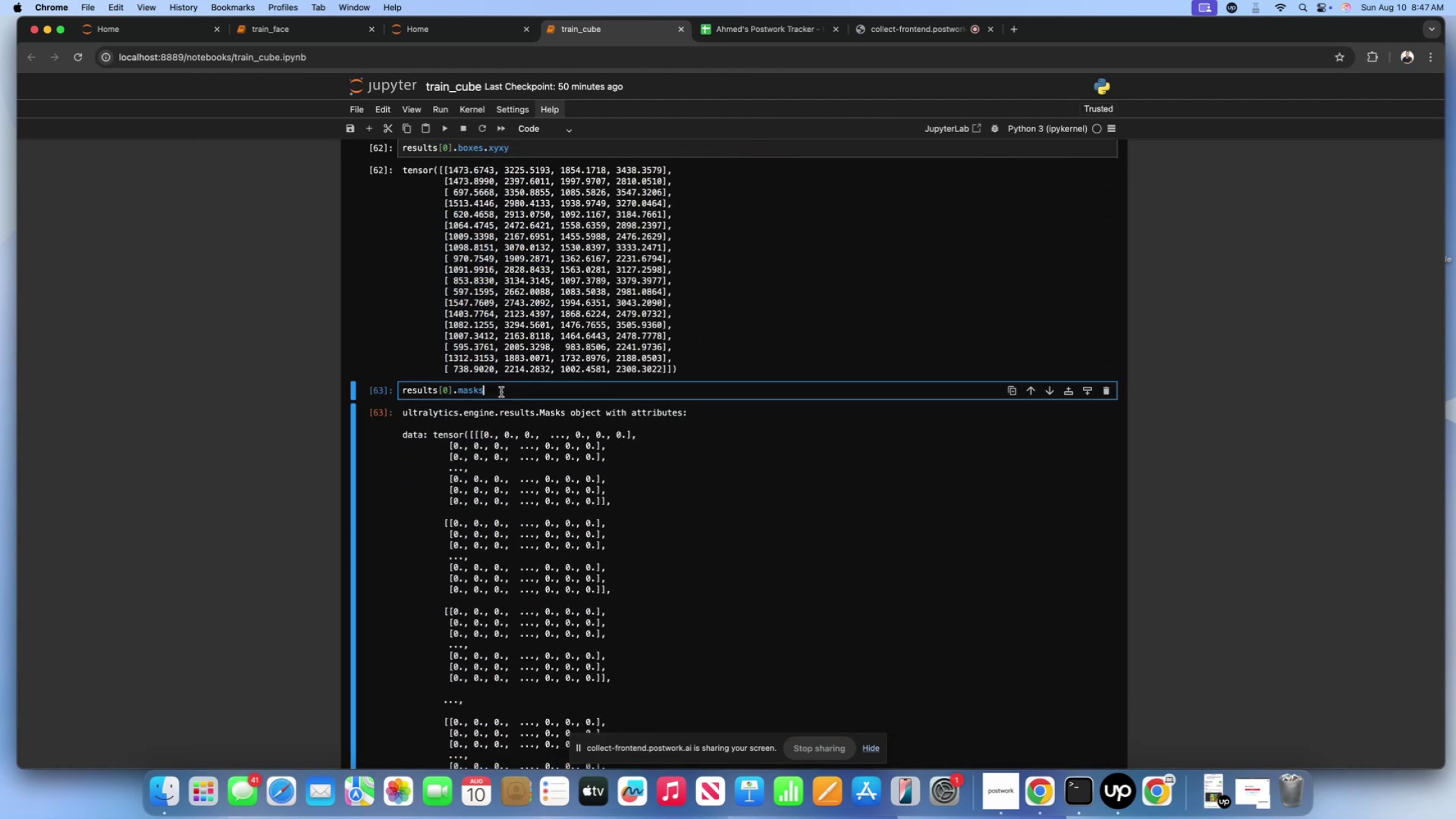 
left_click_drag(start_coordinate=[501, 392], to_coordinate=[350, 374])
 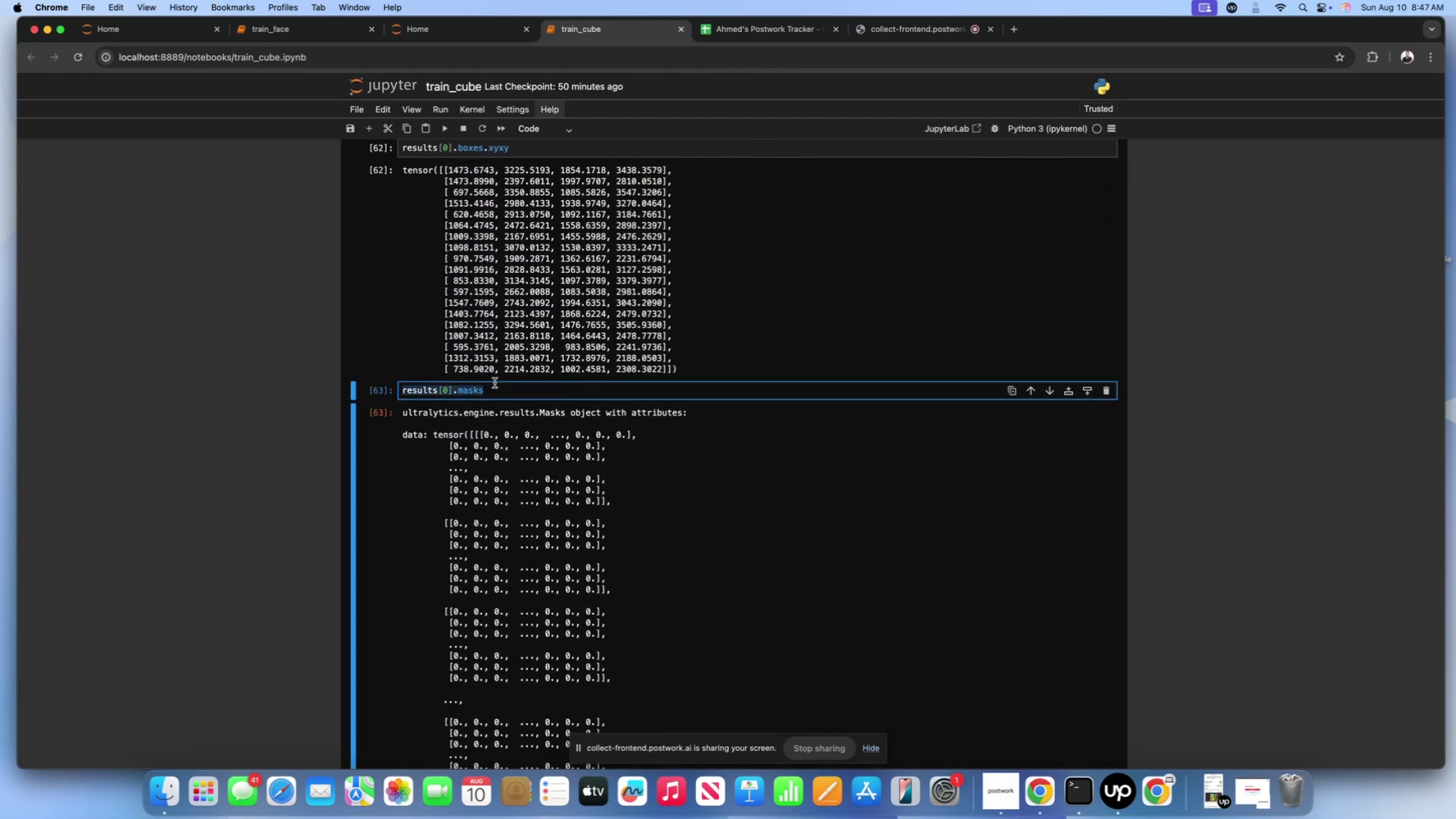 
left_click([495, 383])
 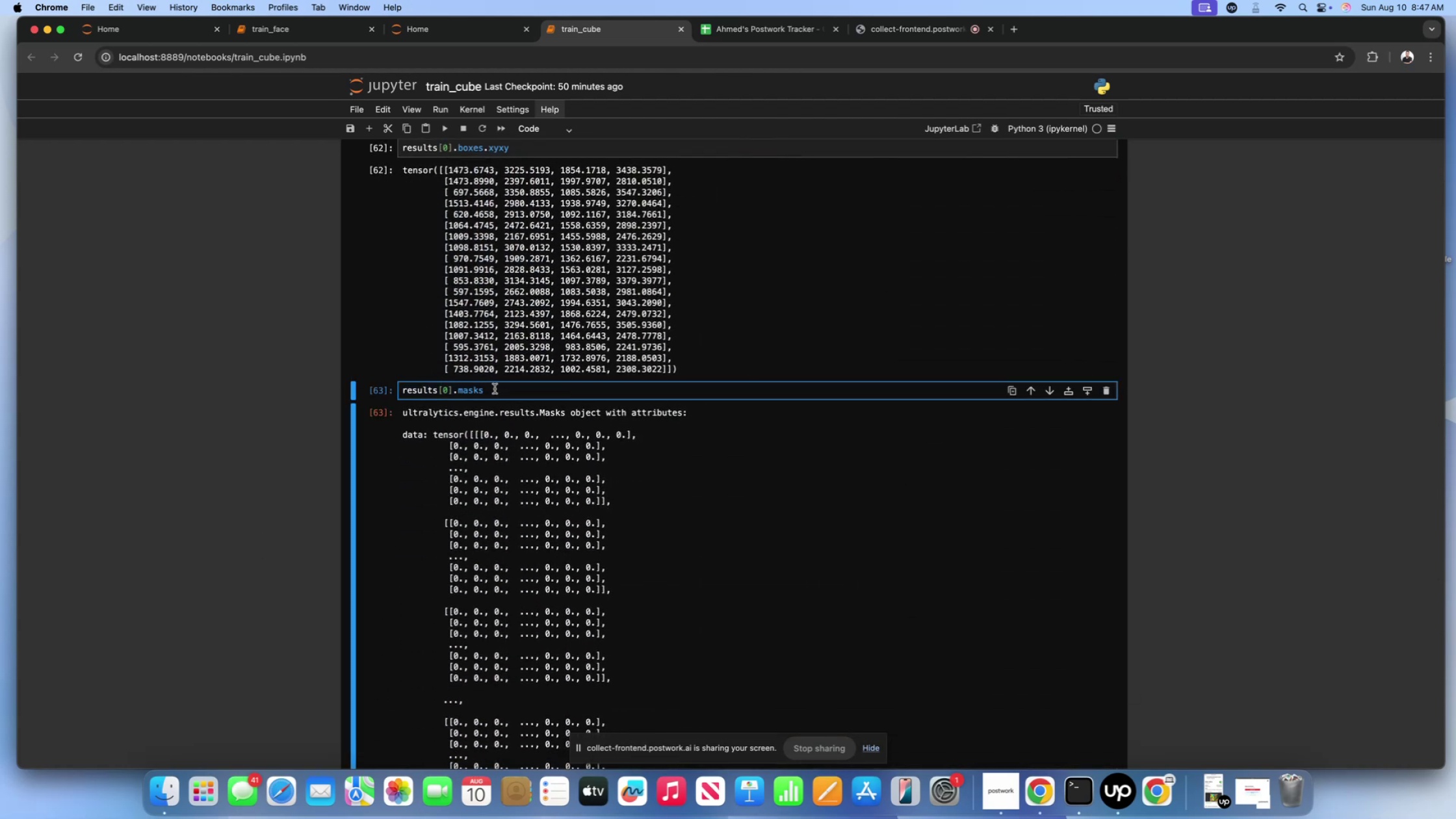 
left_click([586, 356])
 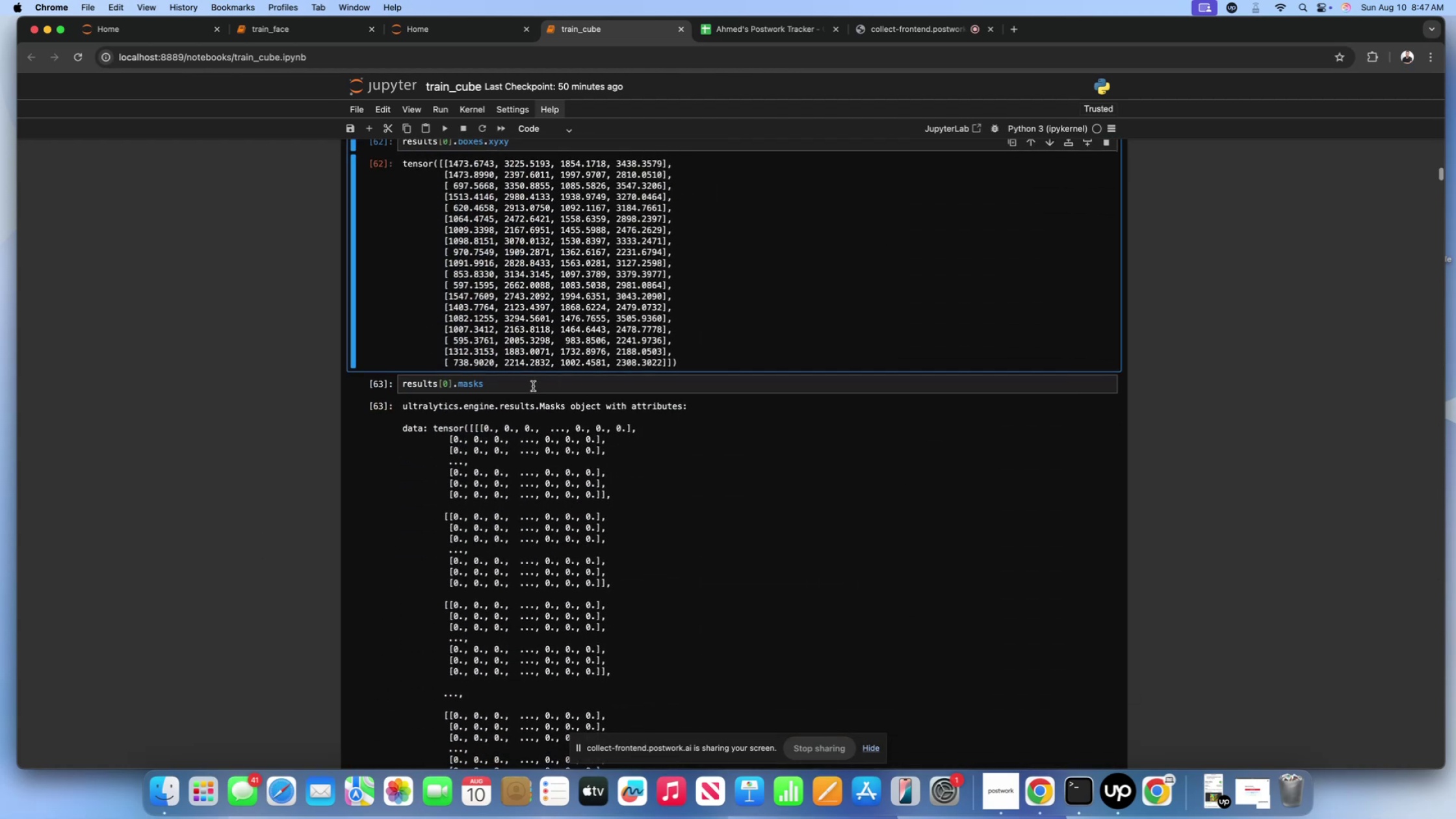 
left_click([533, 386])
 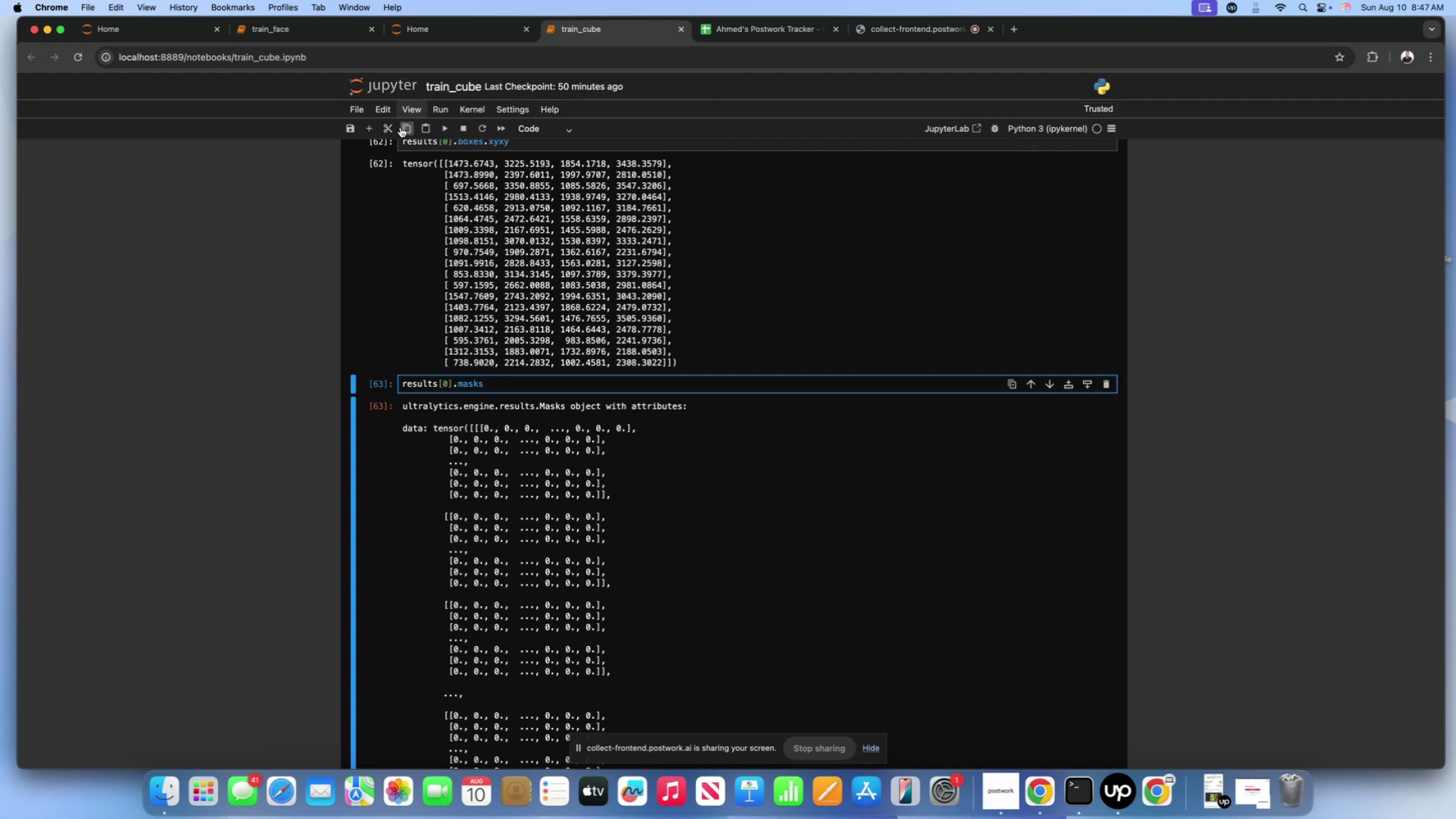 
scroll: coordinate [388, 314], scroll_direction: up, amount: 68.0
 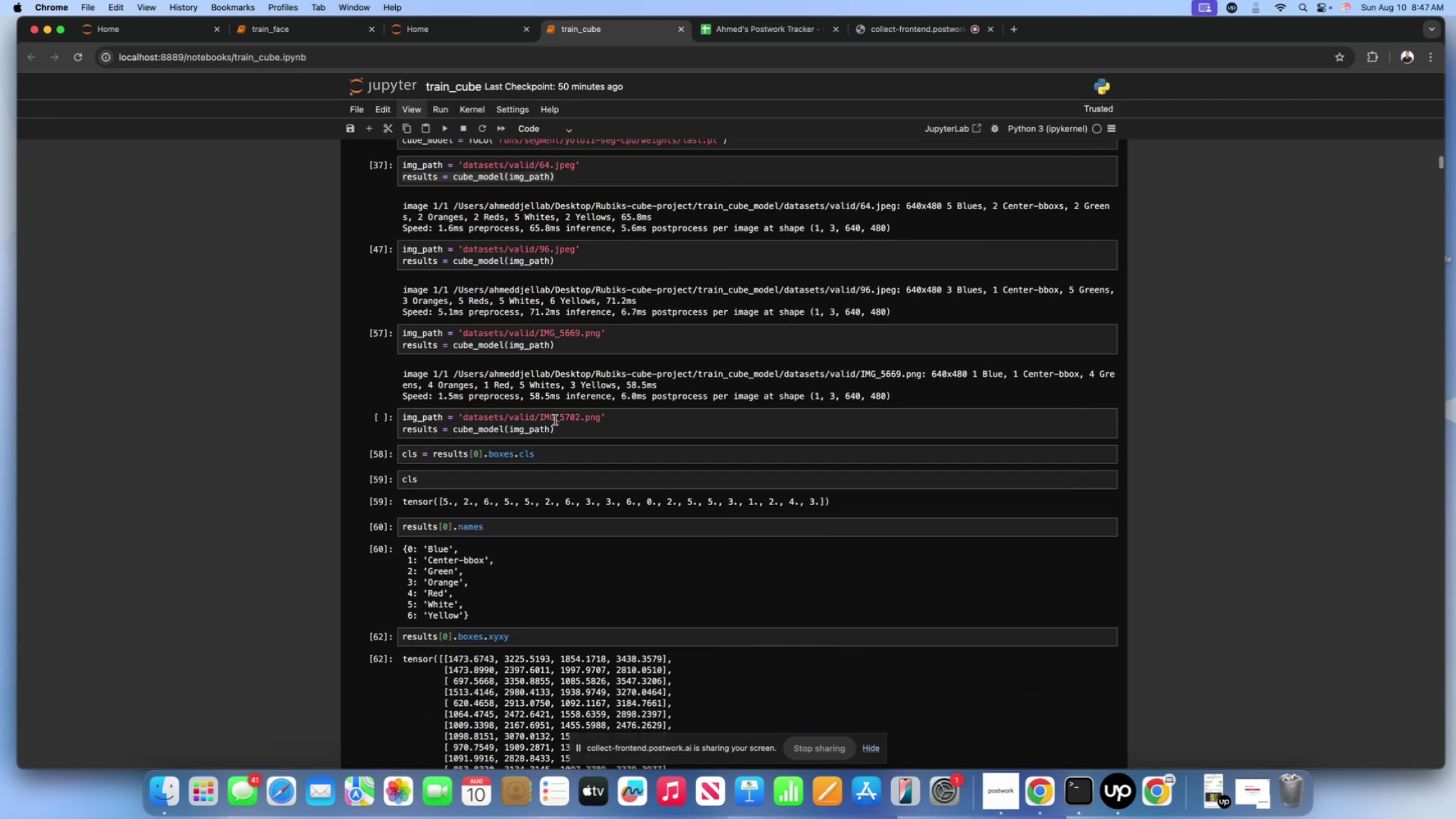 
left_click([572, 426])
 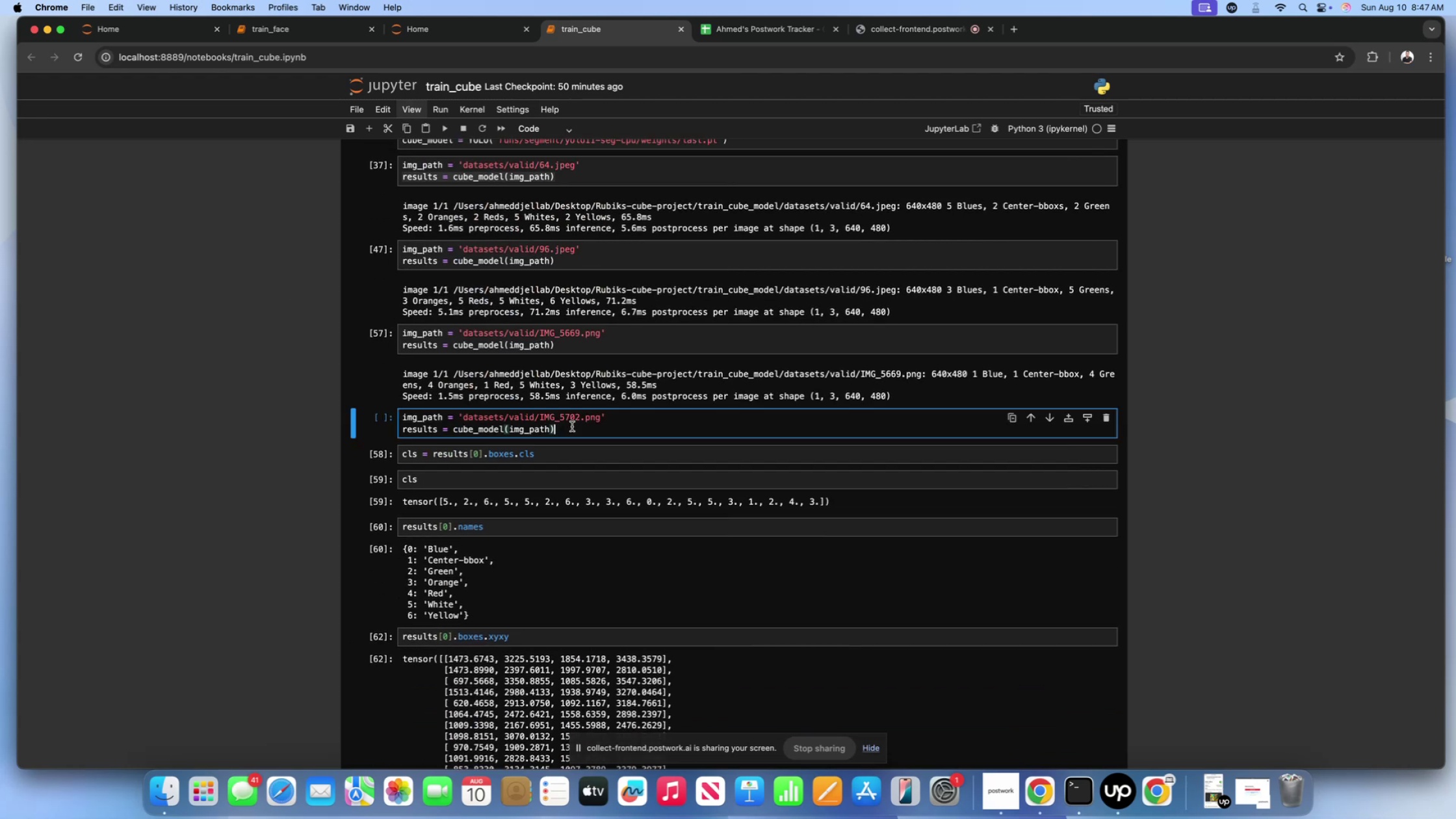 
key(Shift+Enter)
 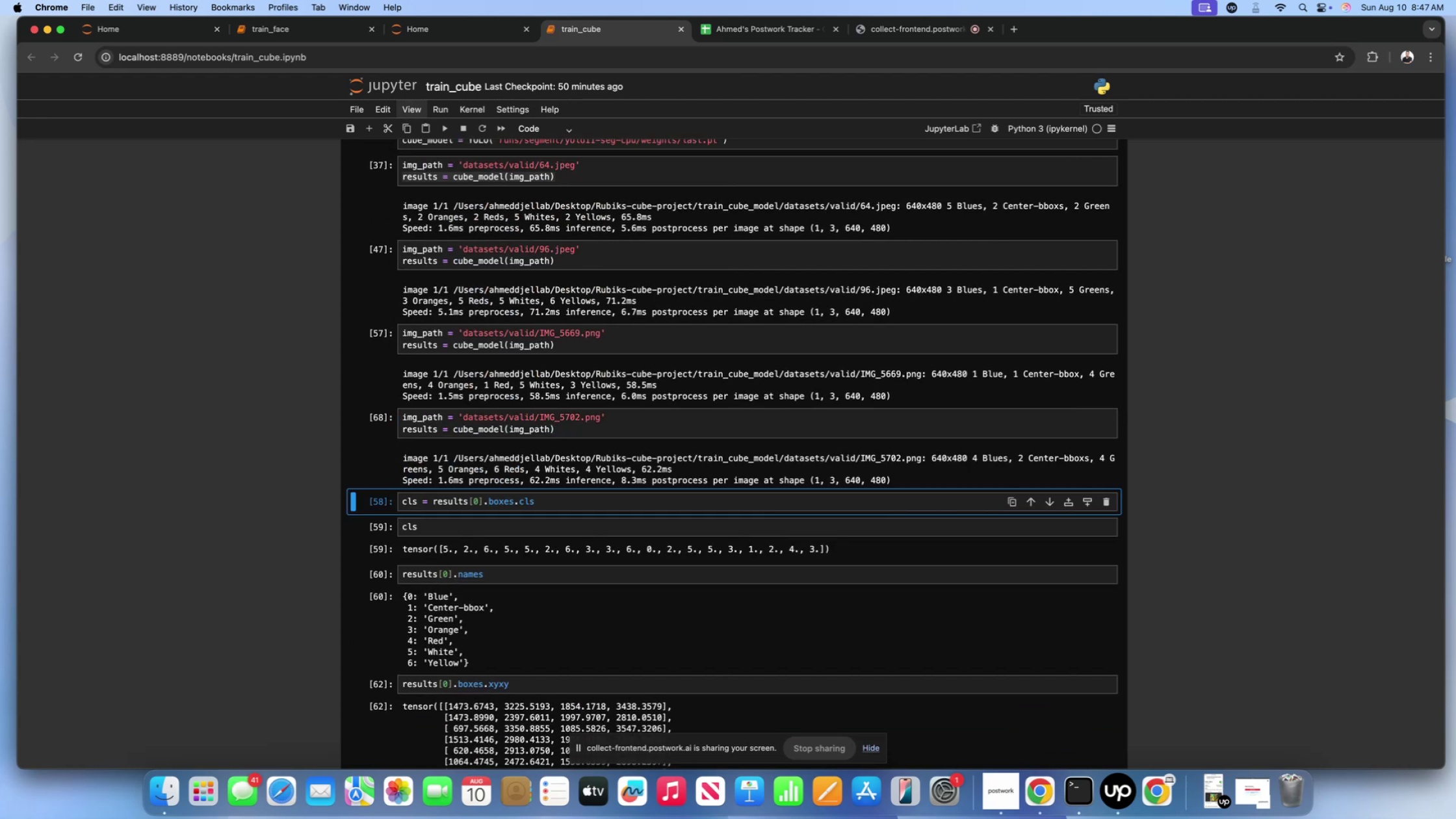 
scroll: coordinate [572, 426], scroll_direction: down, amount: 14.0
 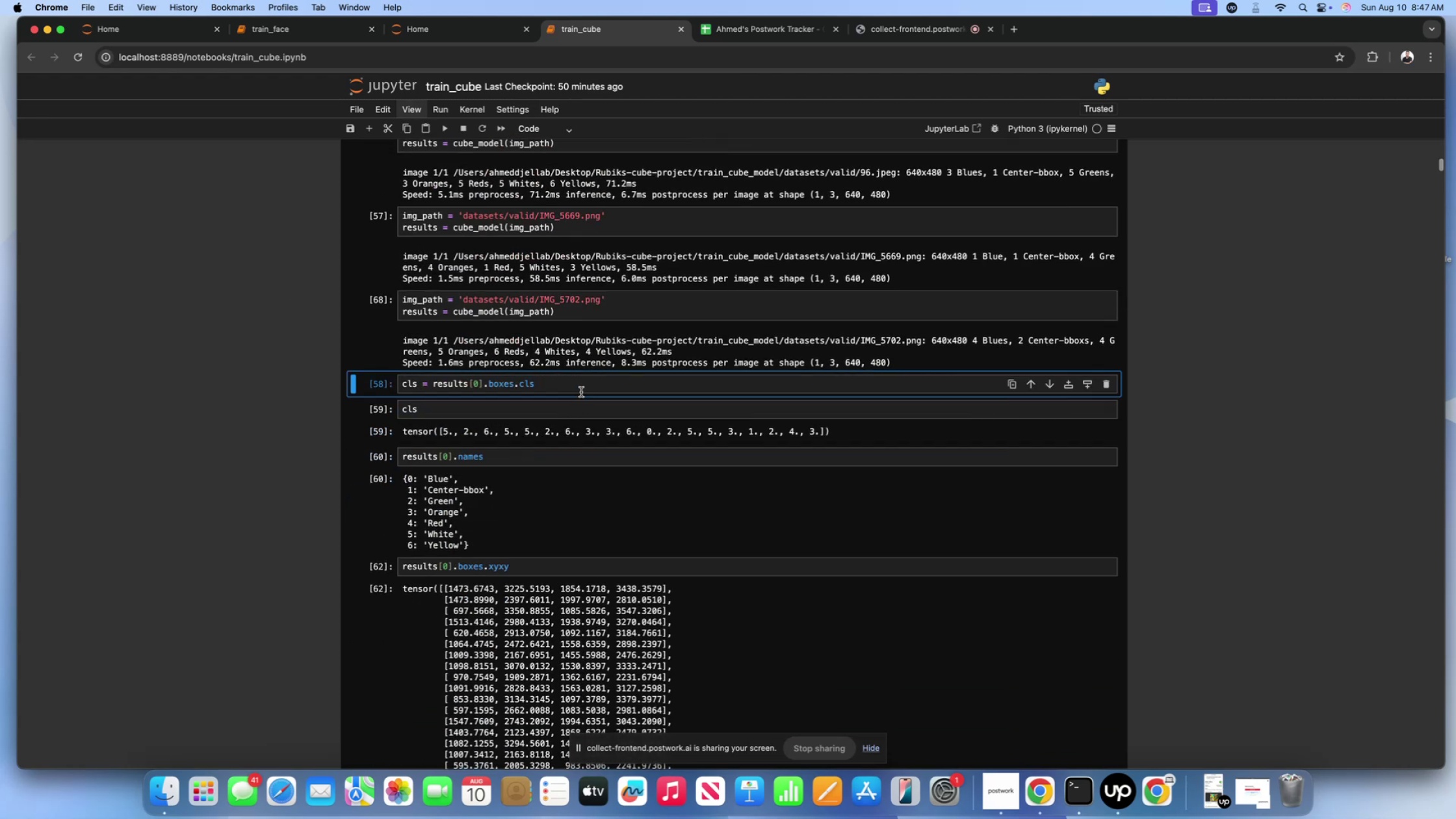 
left_click([581, 391])
 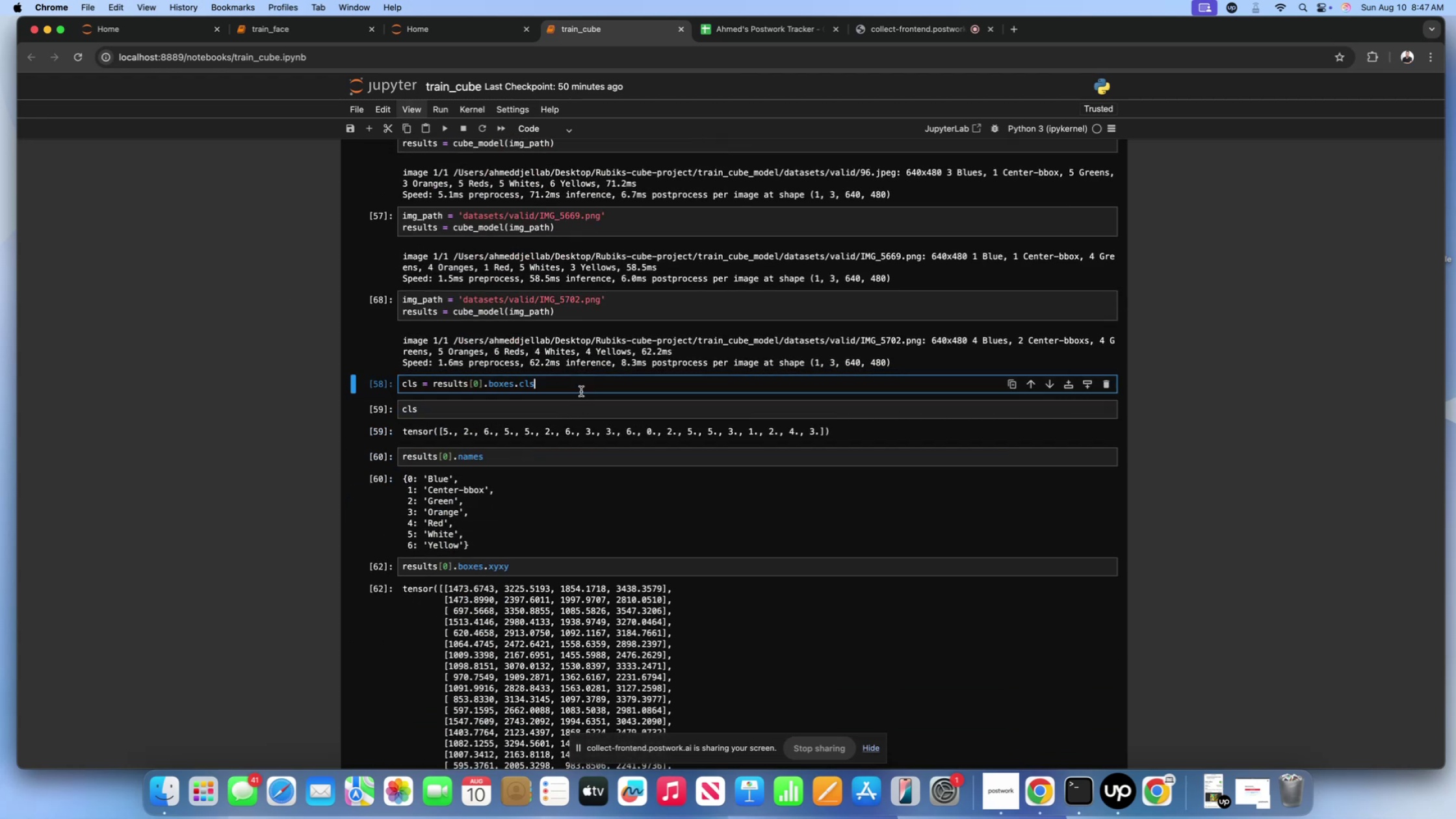 
key(Shift+Enter)
 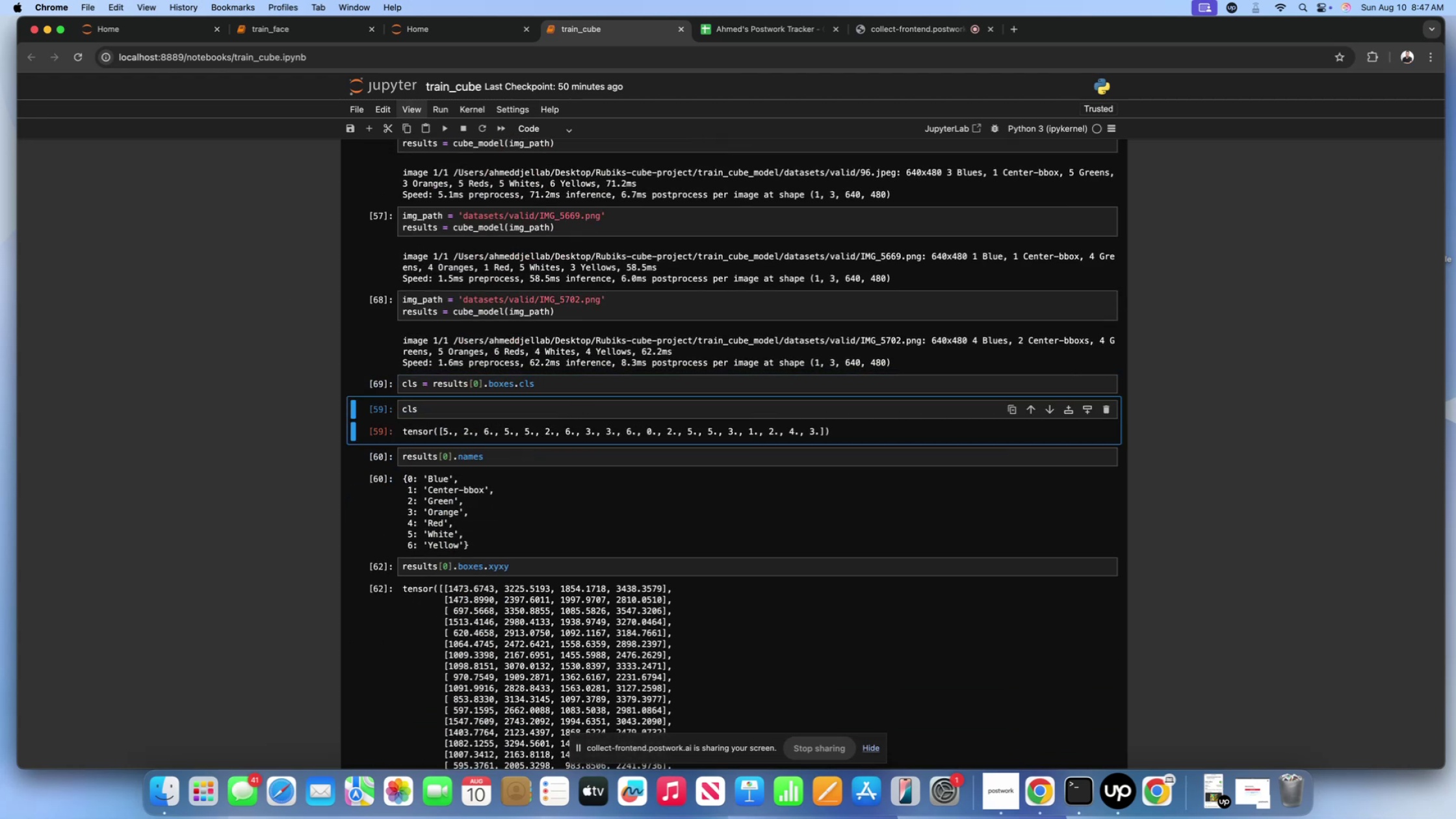 
key(Shift+ShiftLeft)
 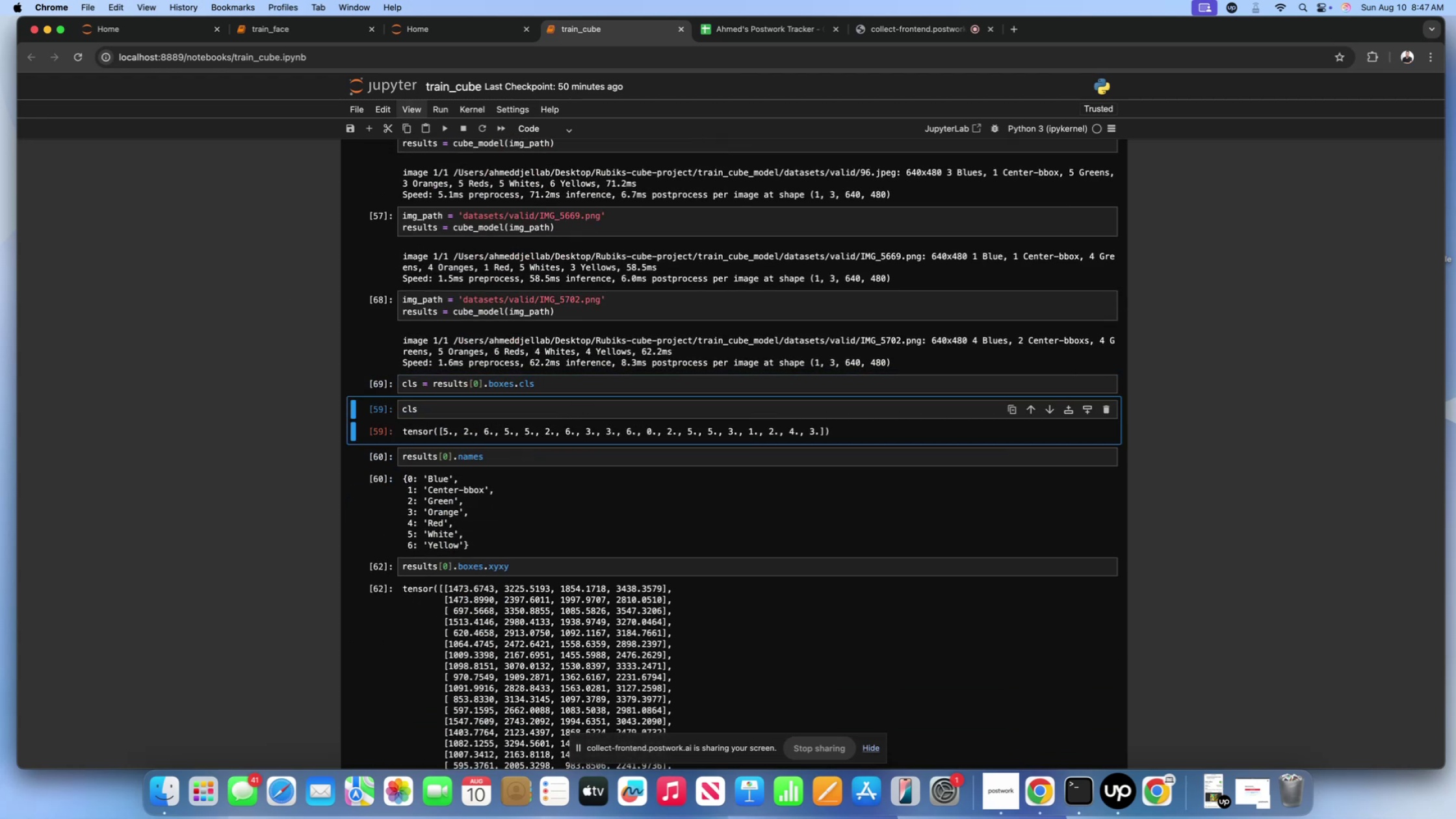 
key(Shift+Enter)
 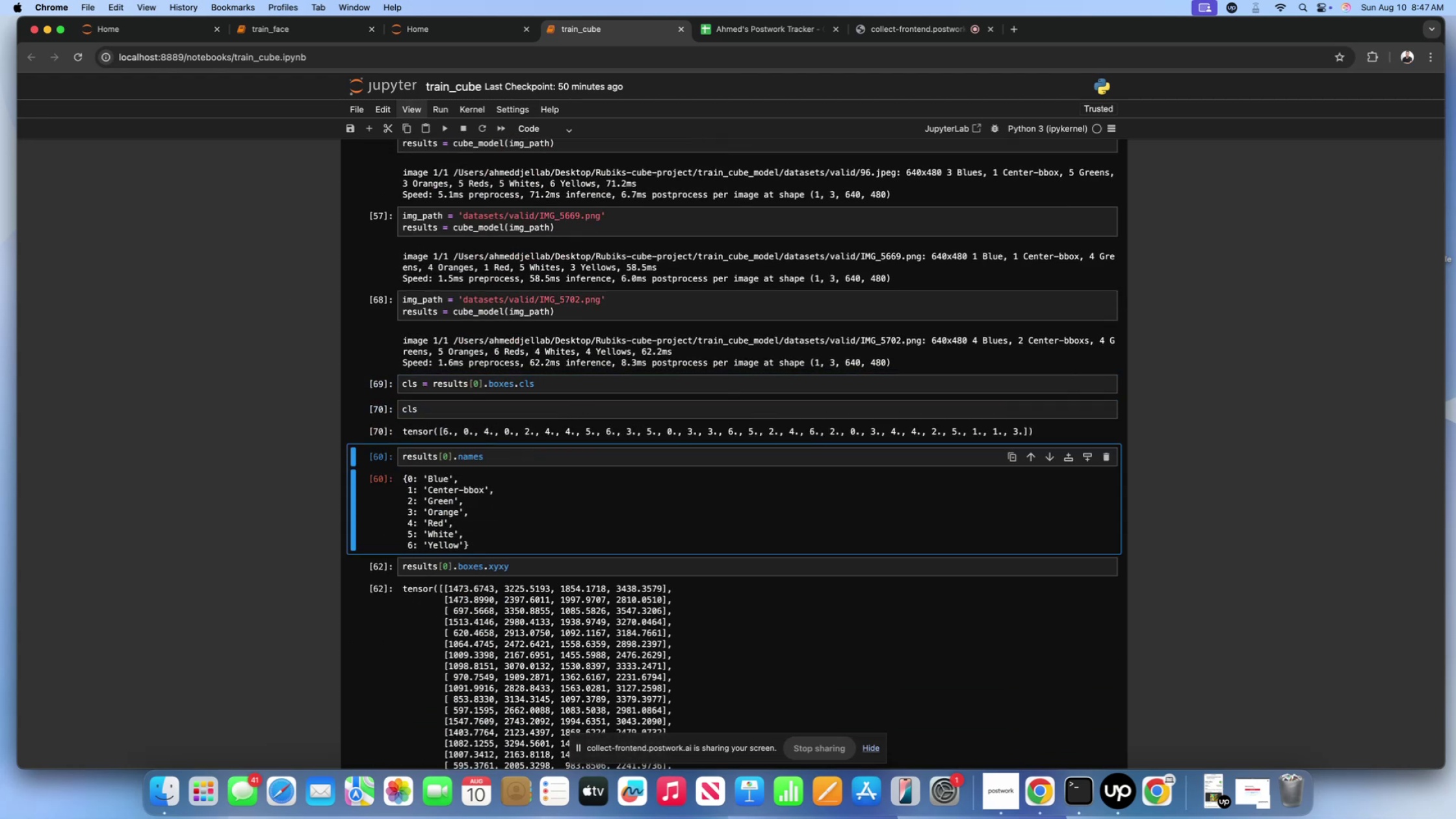 
key(Shift+ShiftLeft)
 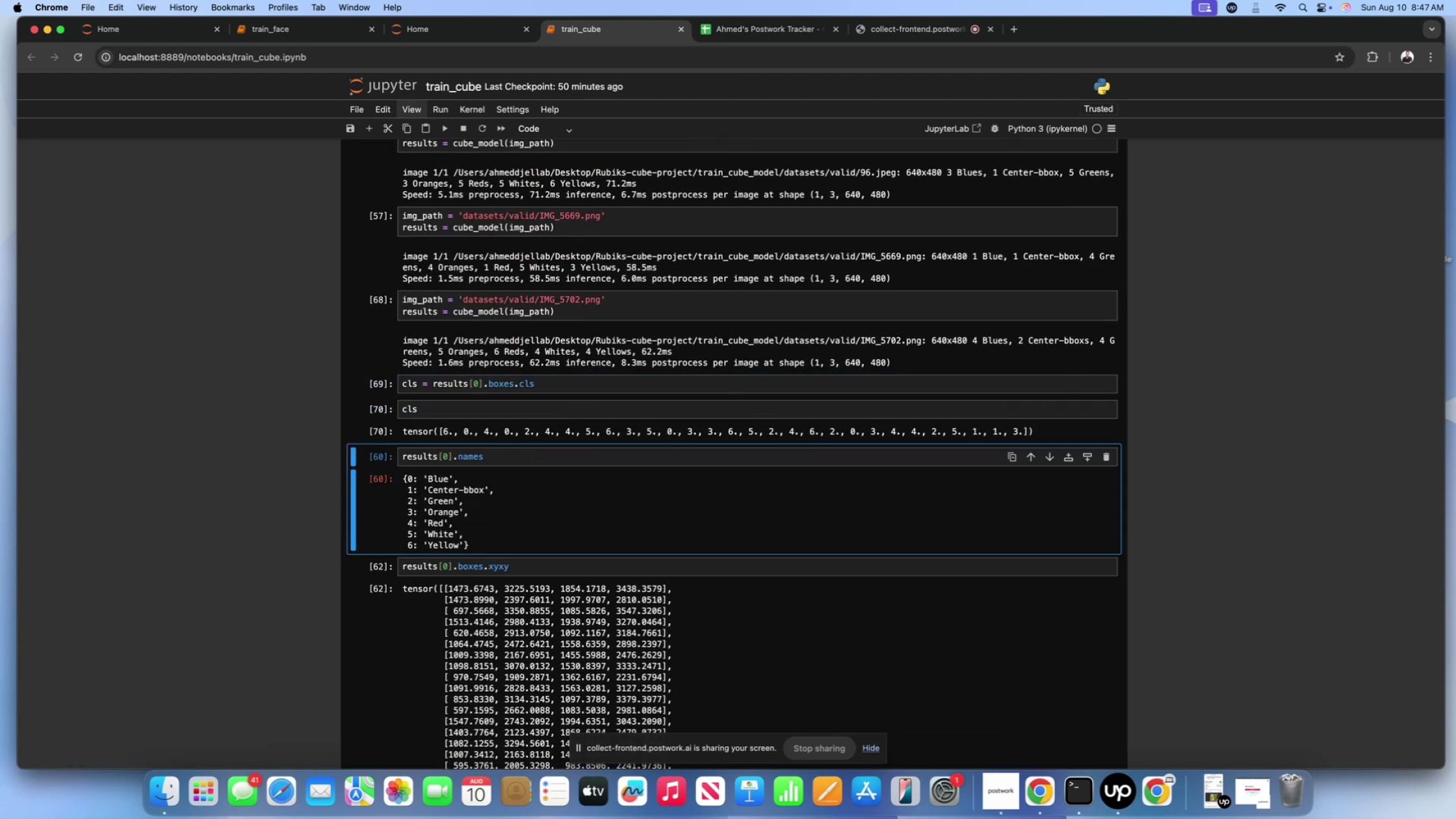 
key(Shift+Enter)
 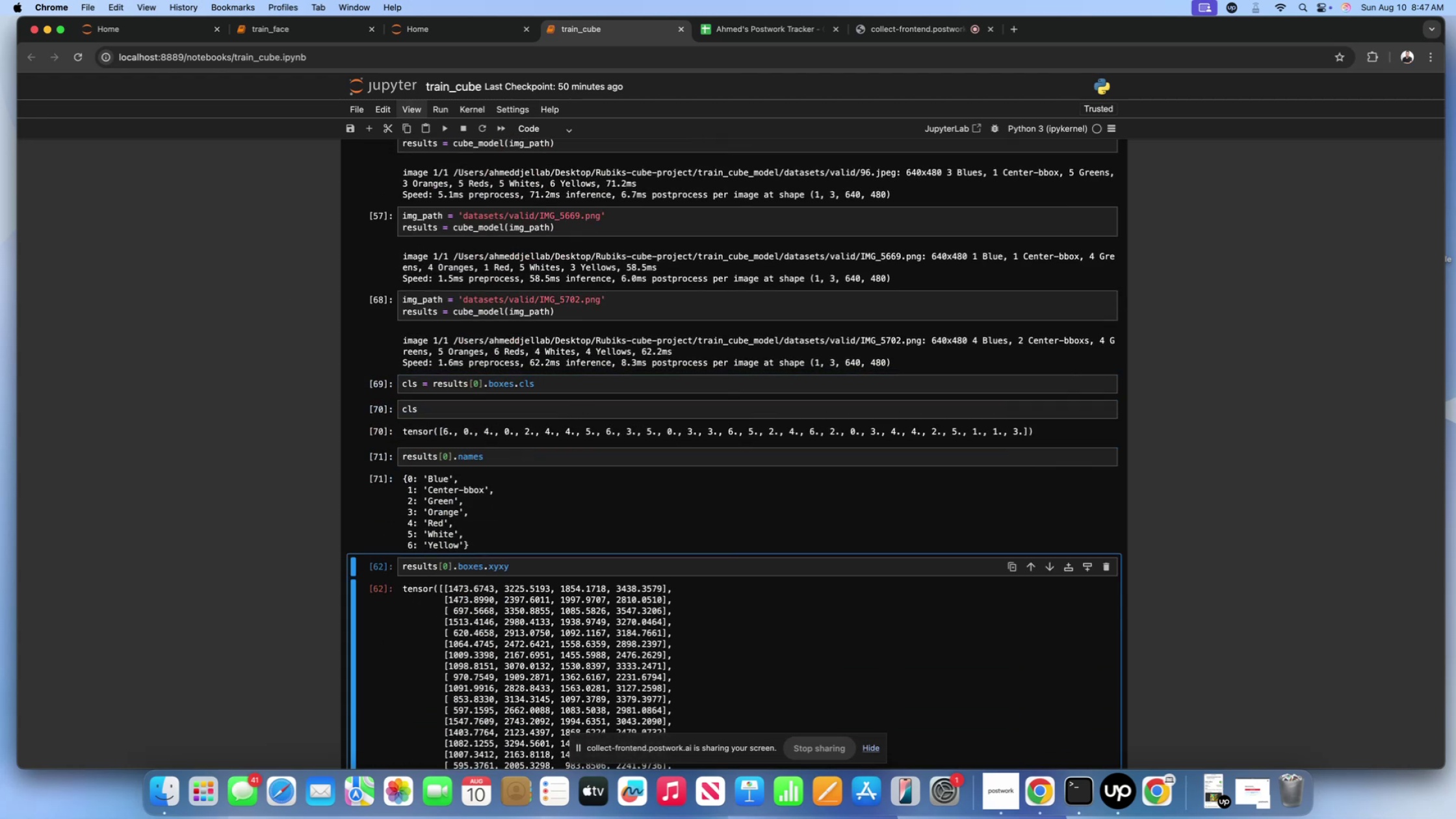 
key(Shift+ShiftLeft)
 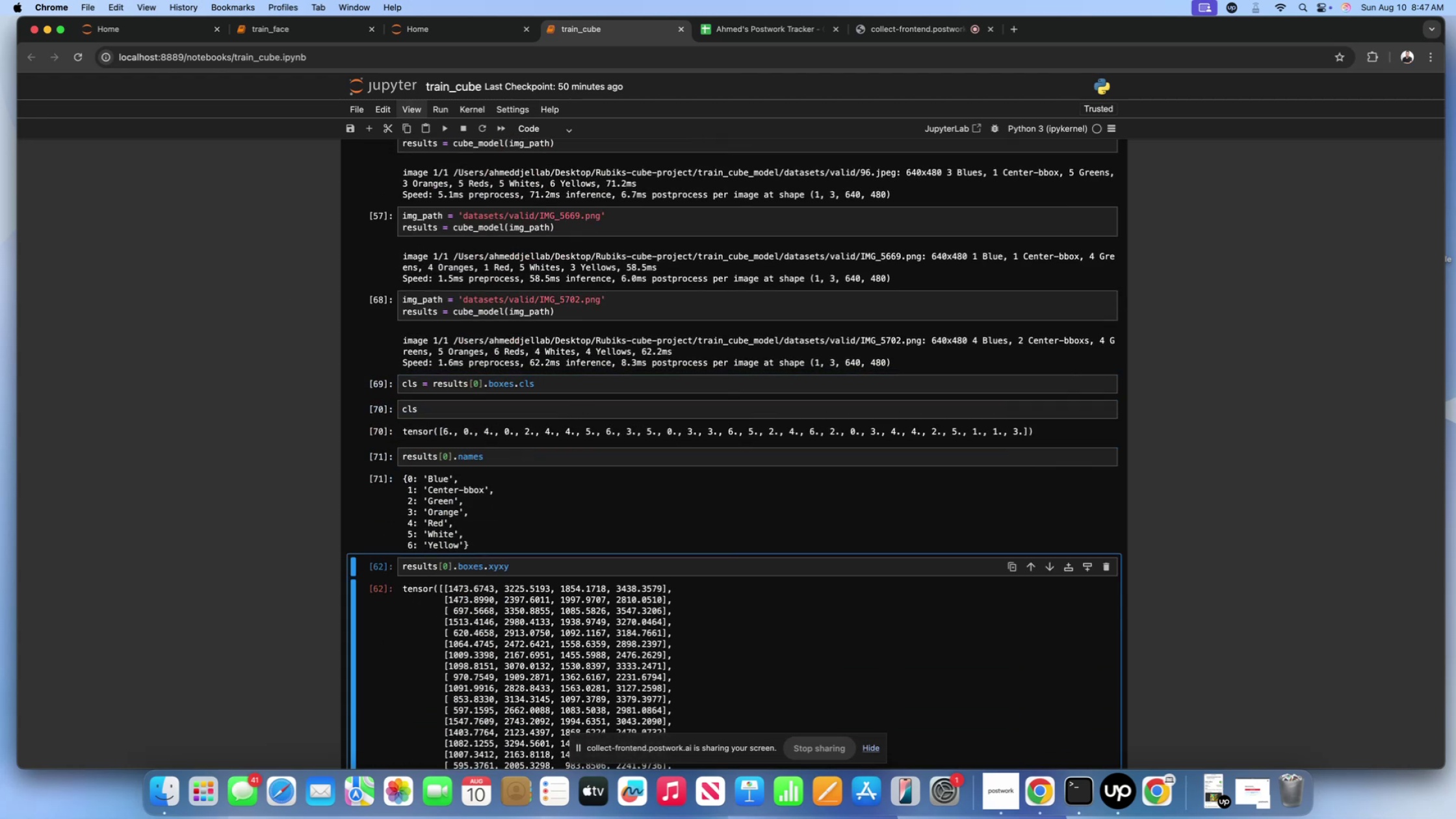 
key(Shift+Enter)
 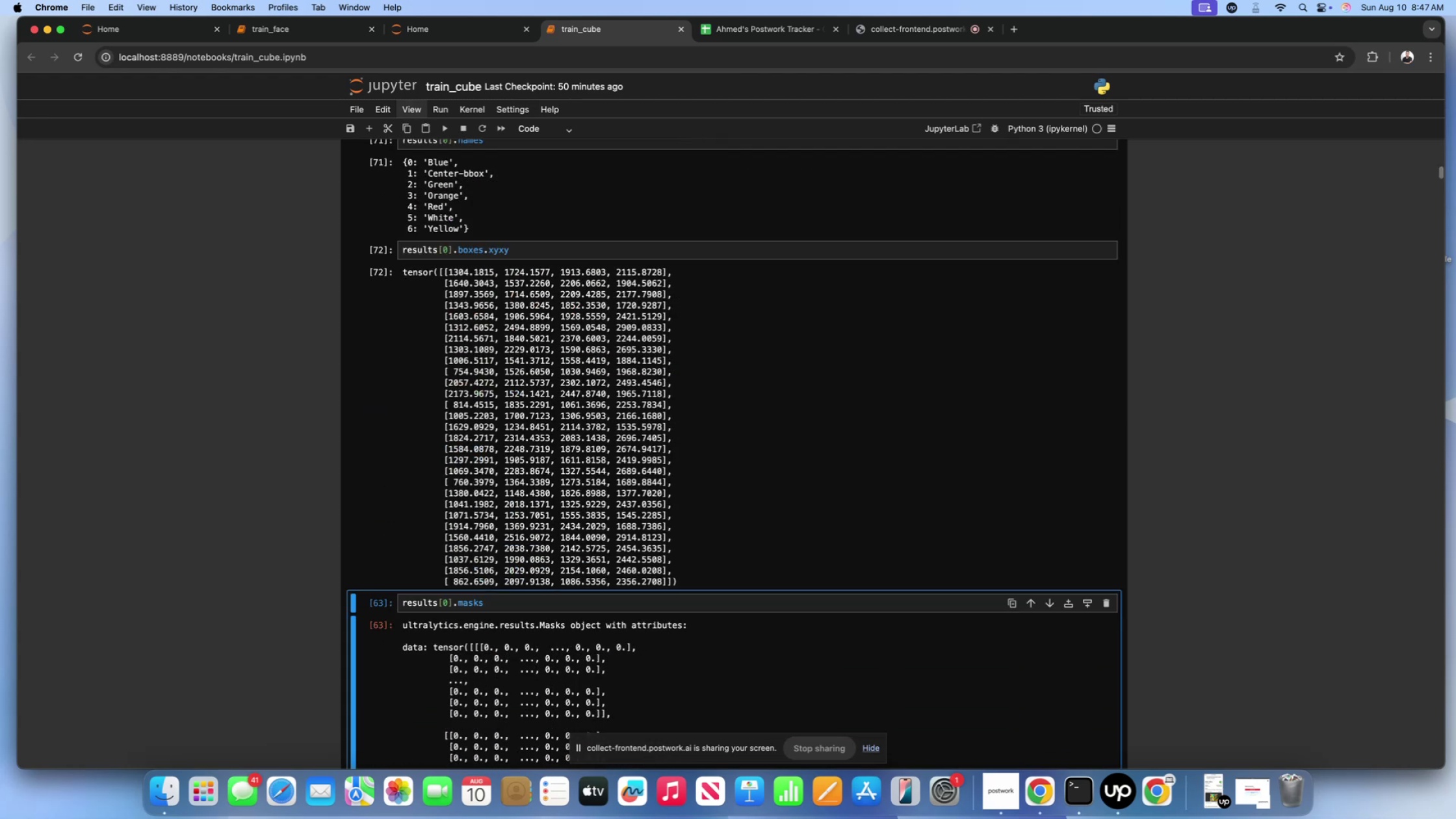 
scroll: coordinate [457, 406], scroll_direction: down, amount: 10.0
 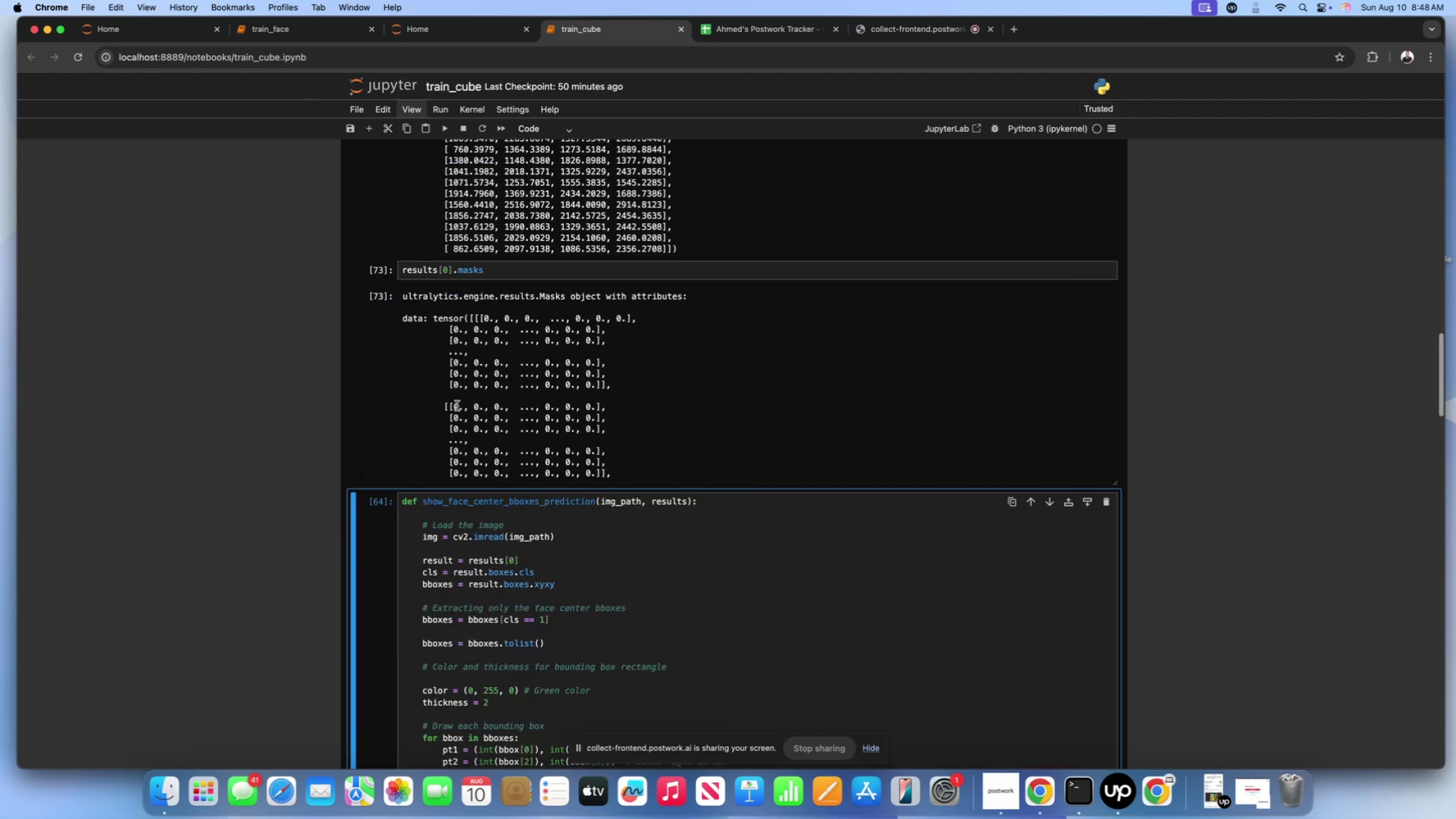 
key(Shift+Enter)
 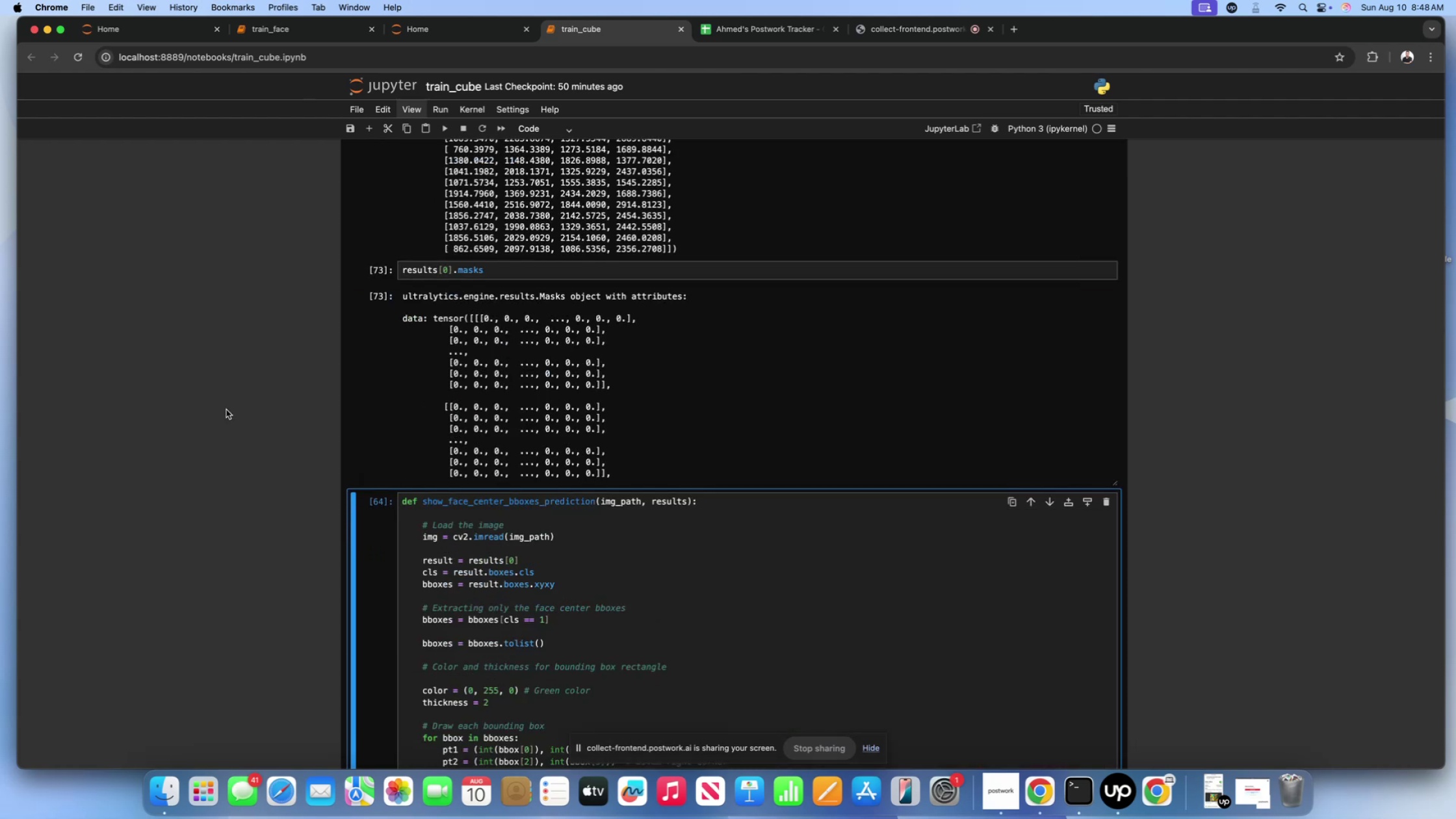 
scroll: coordinate [226, 410], scroll_direction: down, amount: 19.0
 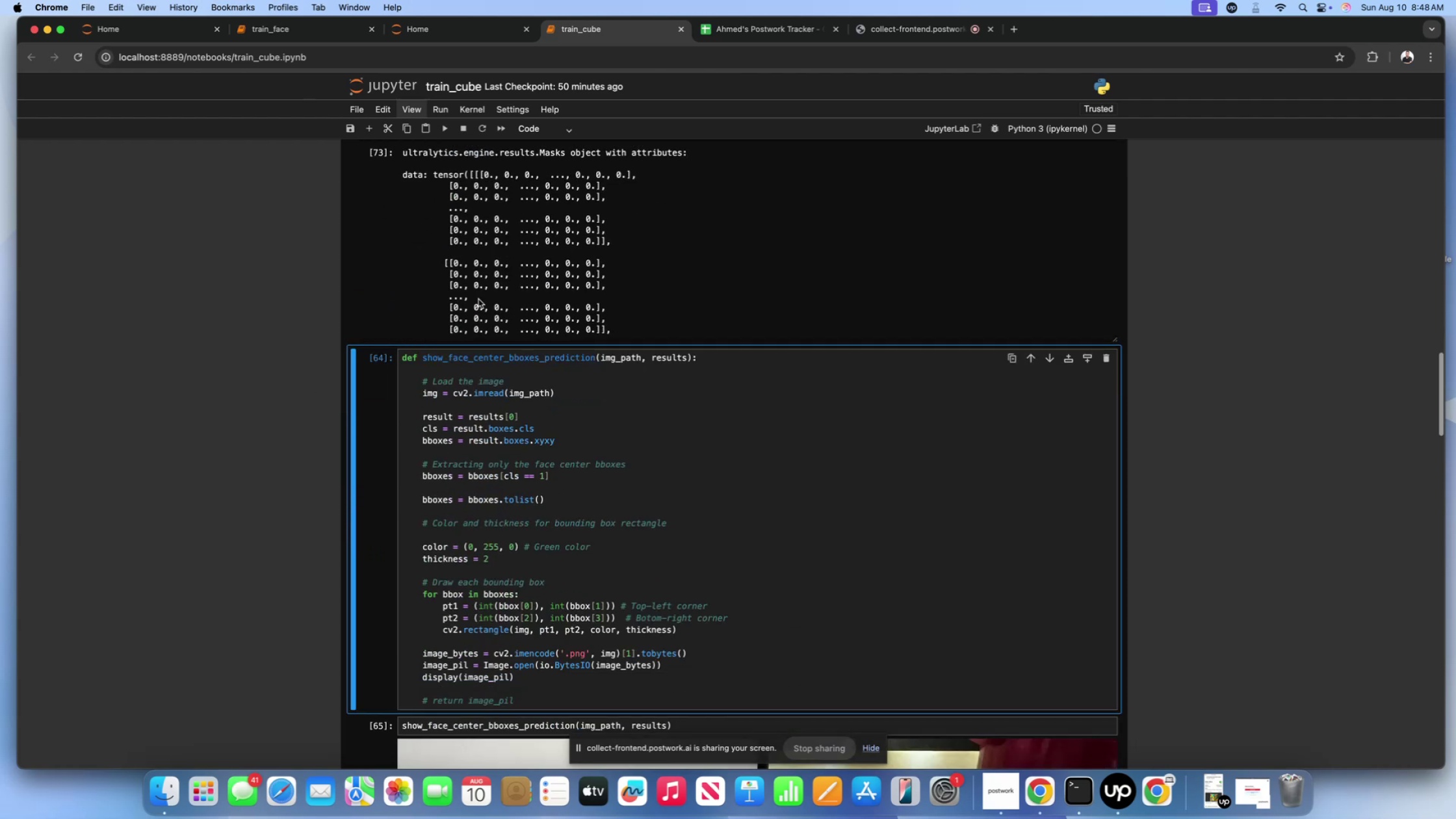 
scroll: coordinate [538, 392], scroll_direction: up, amount: 25.0
 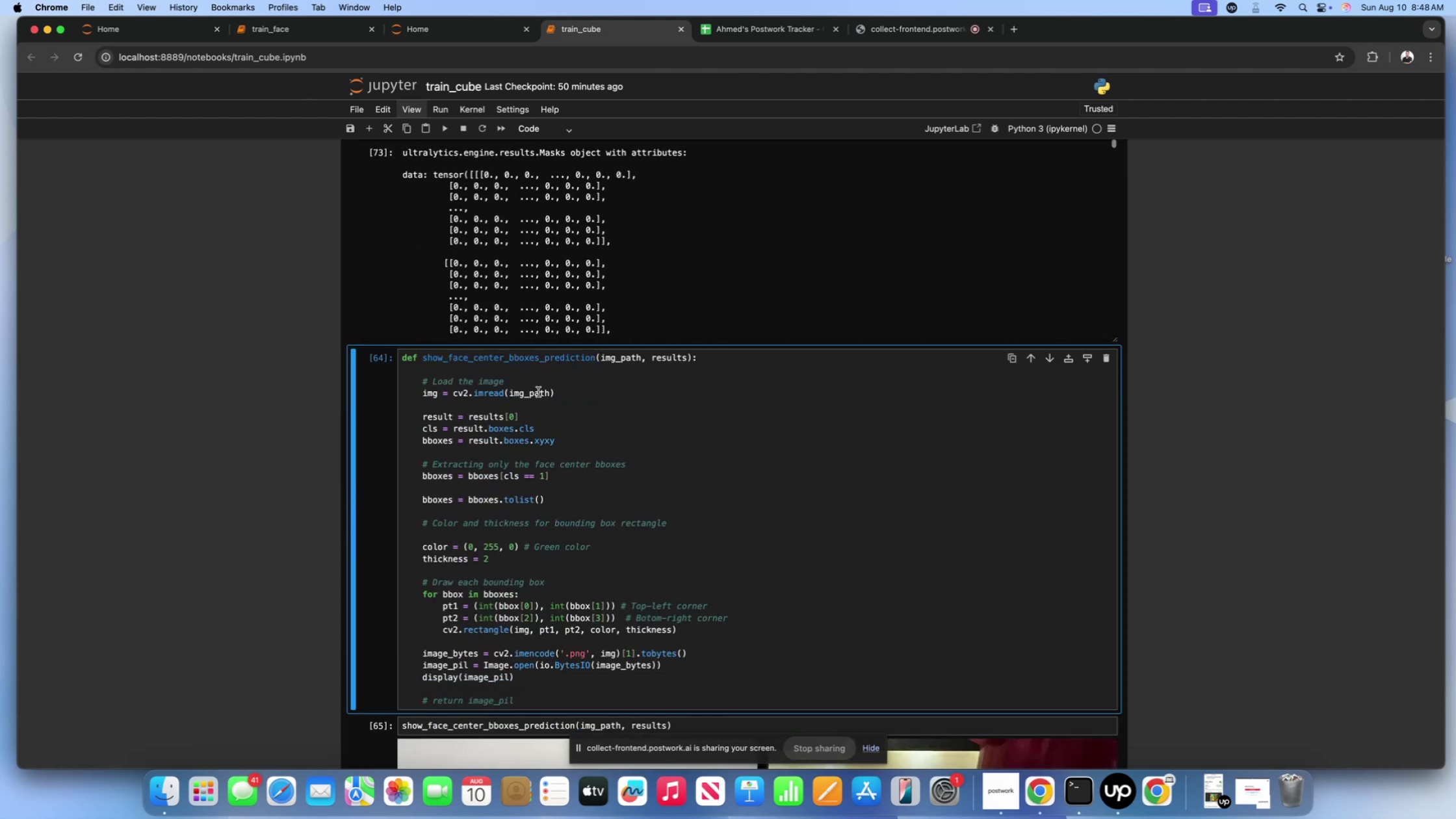 
left_click([538, 392])
 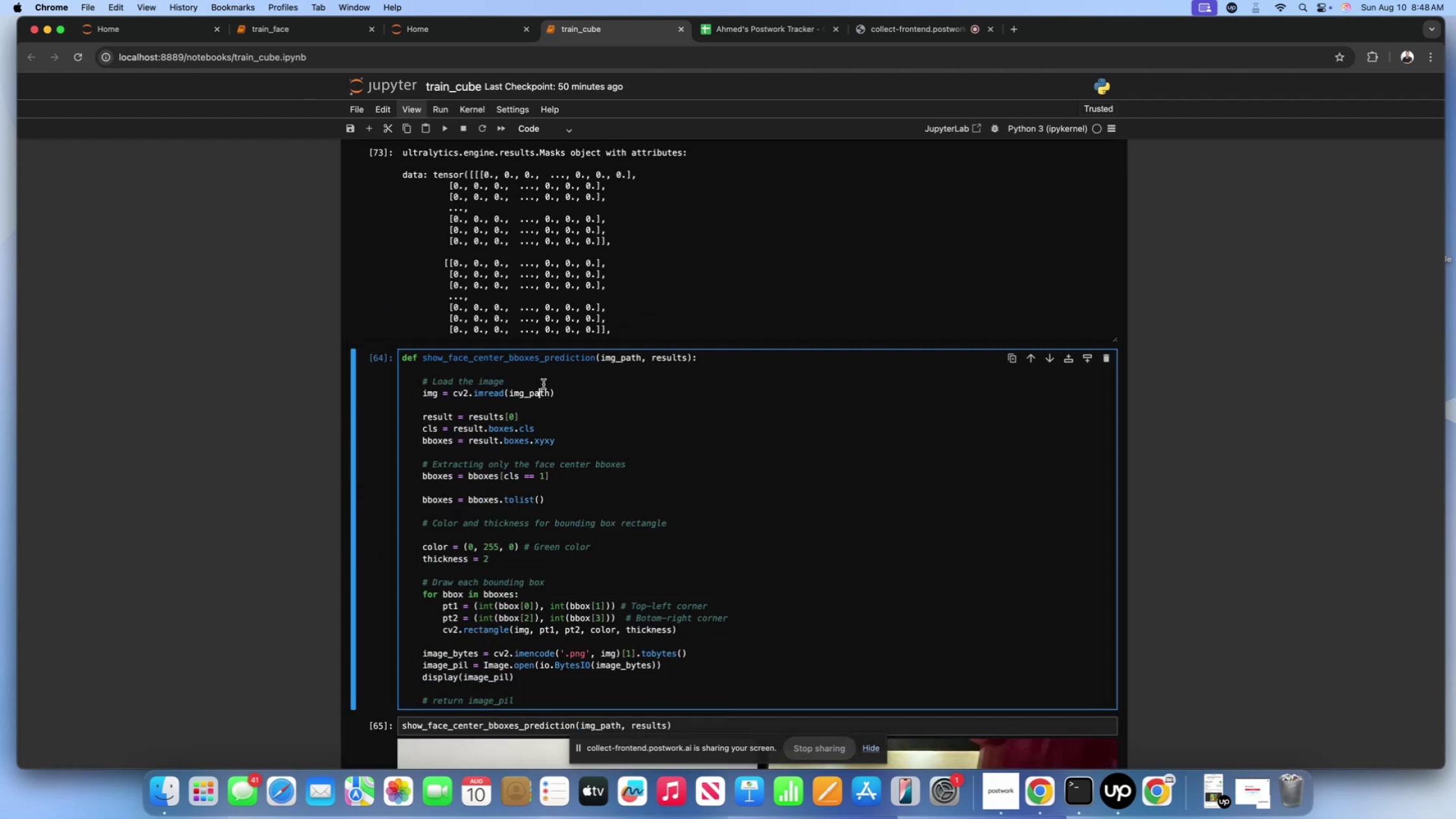 
key(Shift+Enter)
 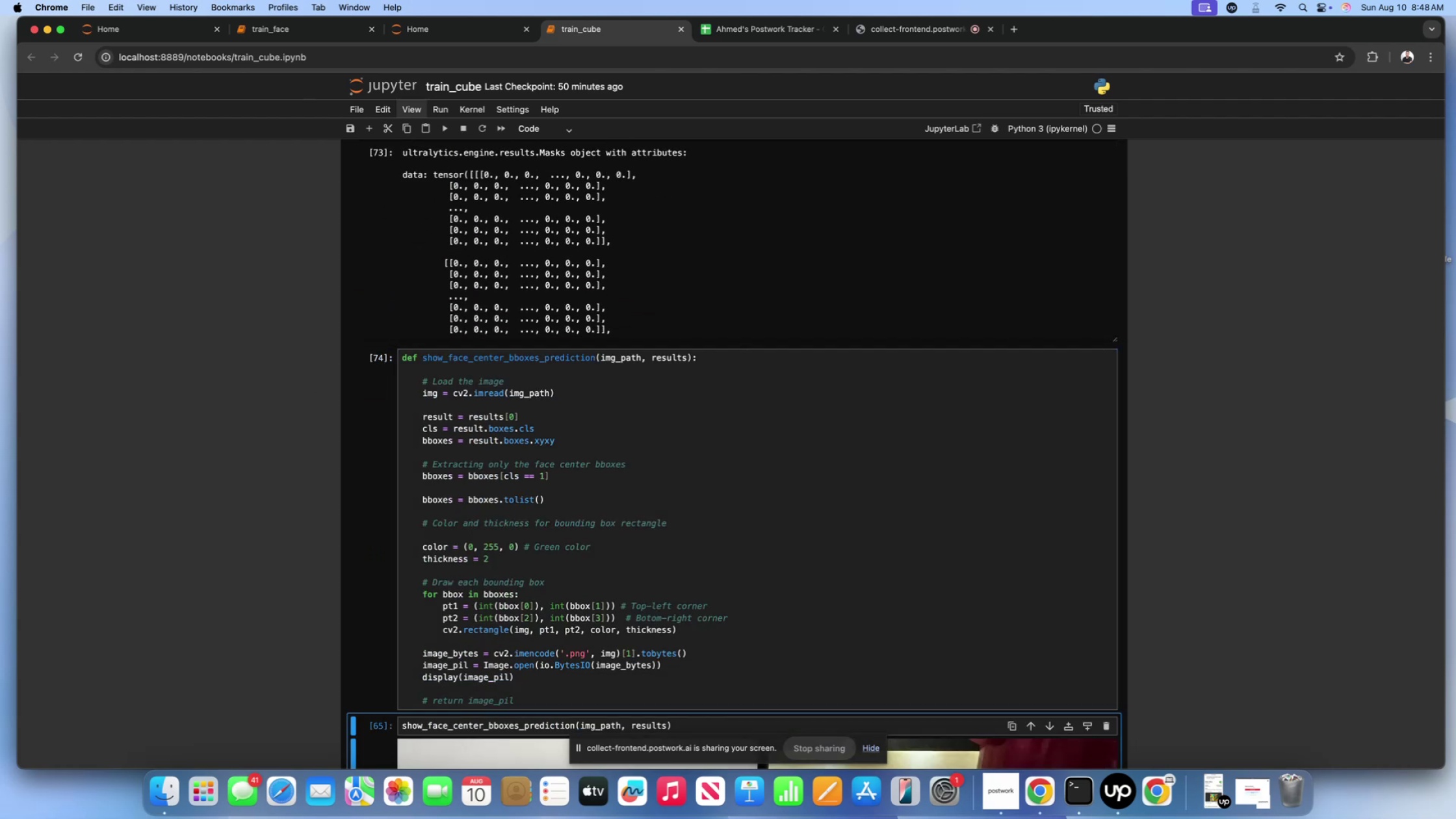 
key(Shift+Enter)
 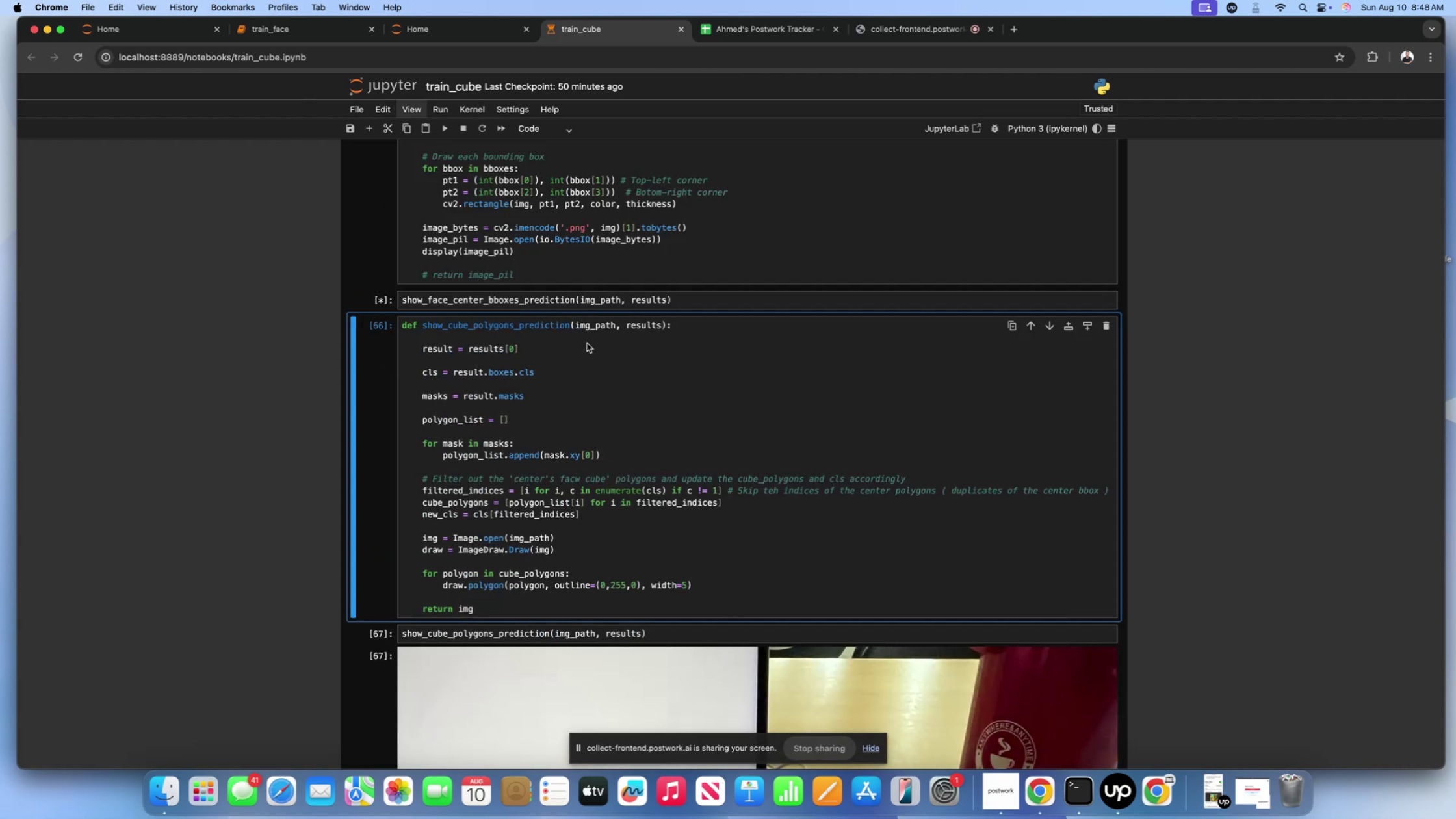 
scroll: coordinate [587, 343], scroll_direction: down, amount: 41.0
 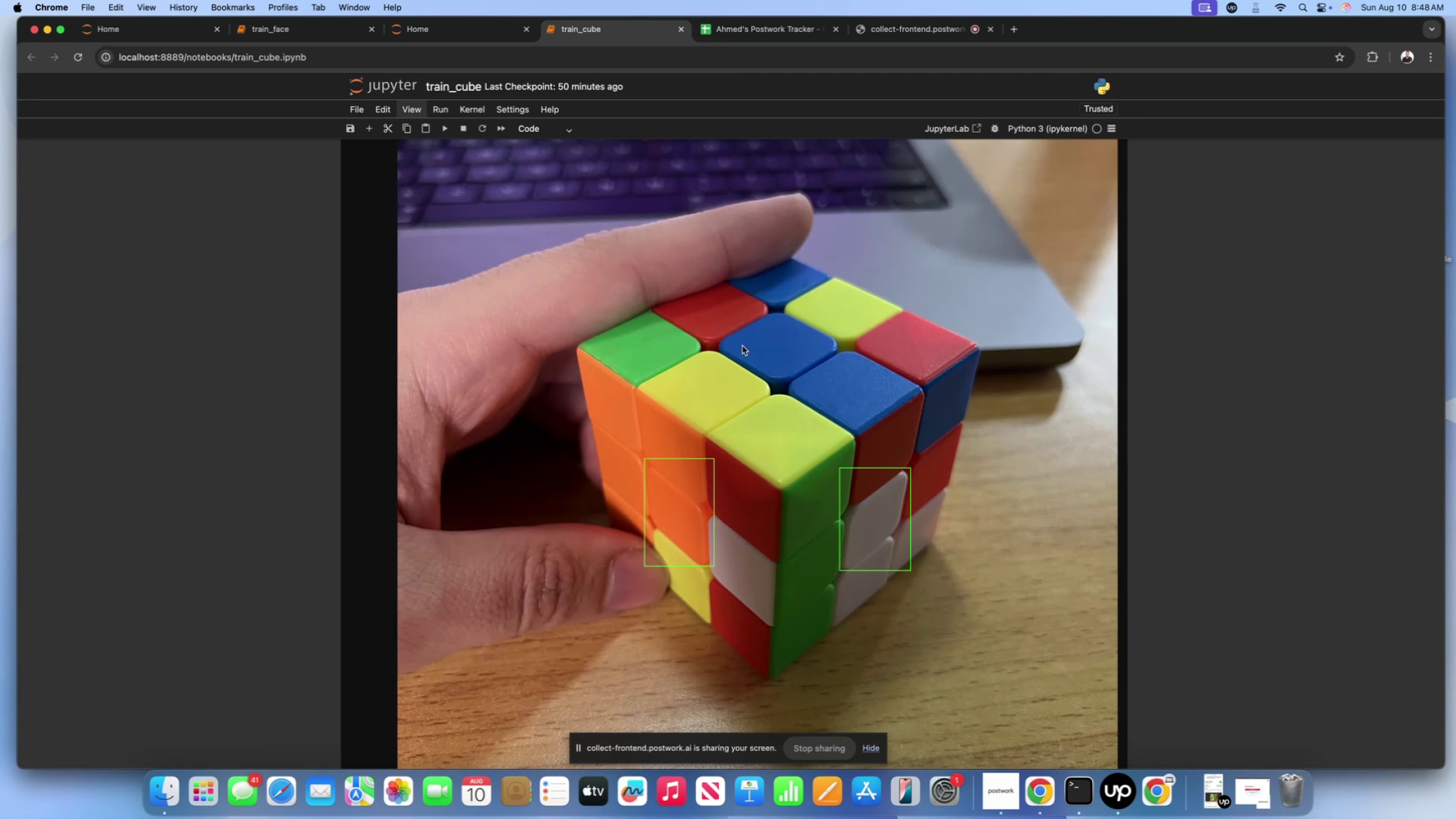 
wait(18.74)
 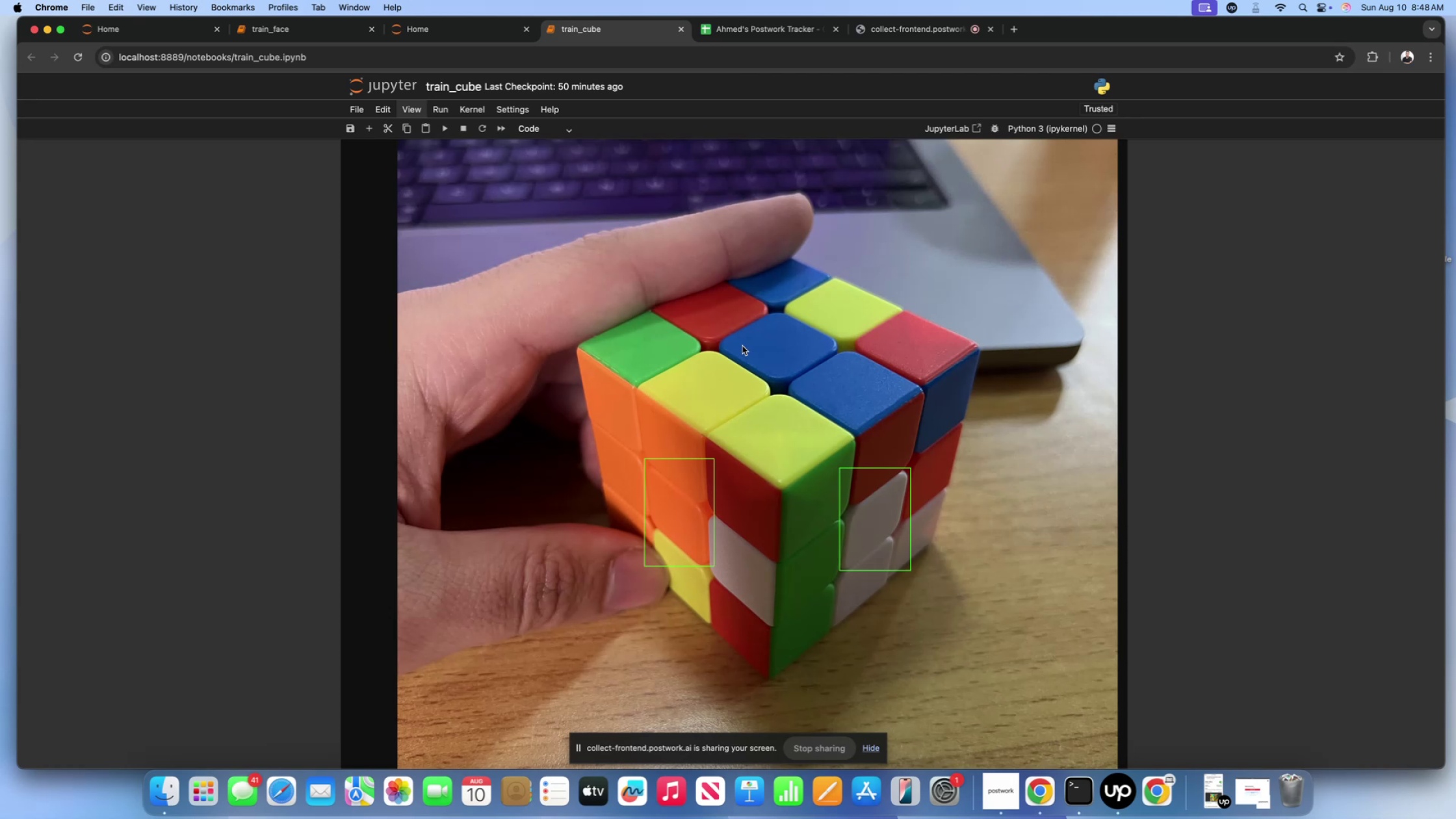 
scroll: coordinate [281, 392], scroll_direction: down, amount: 89.0
 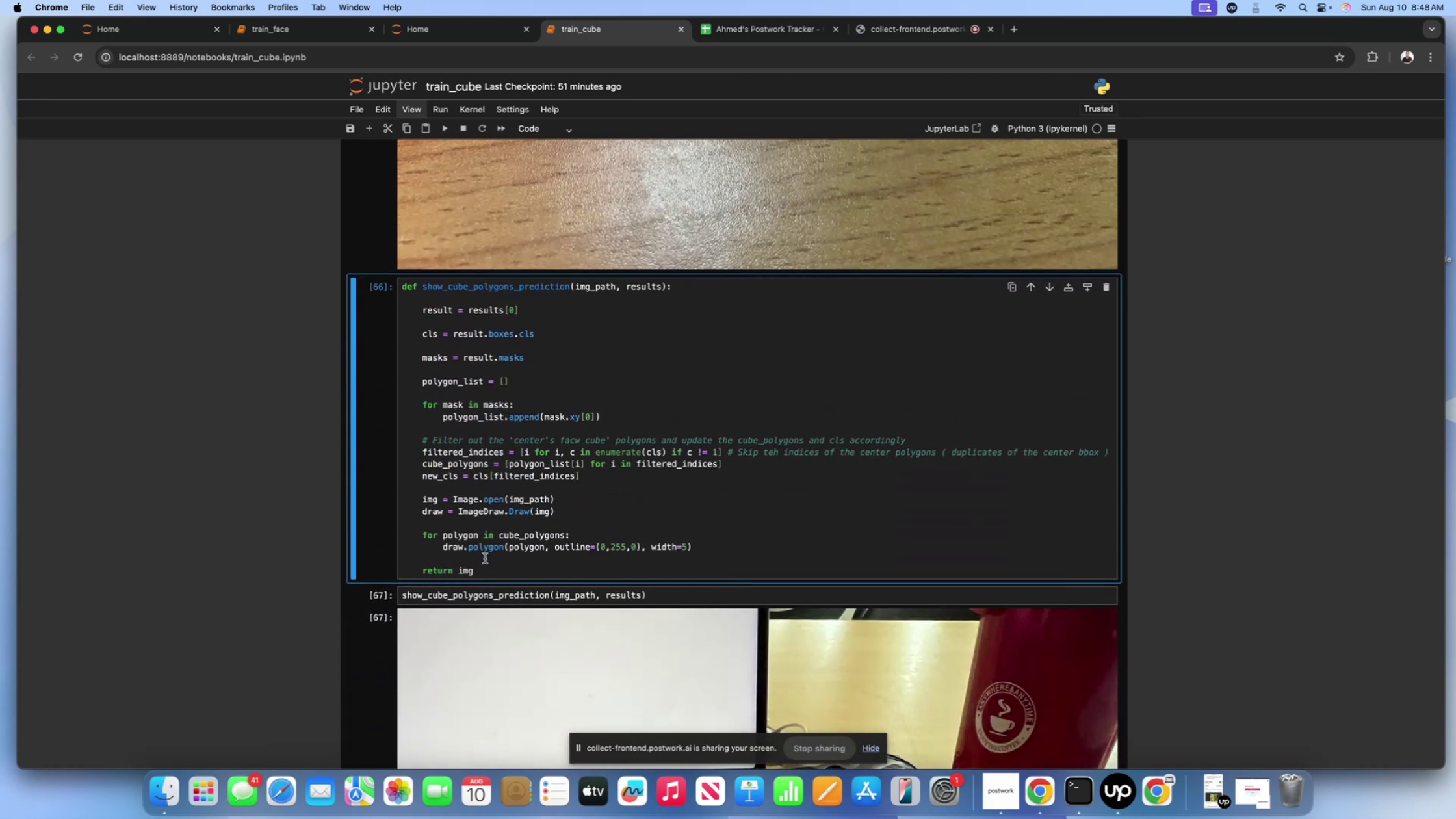 
double_click([488, 567])
 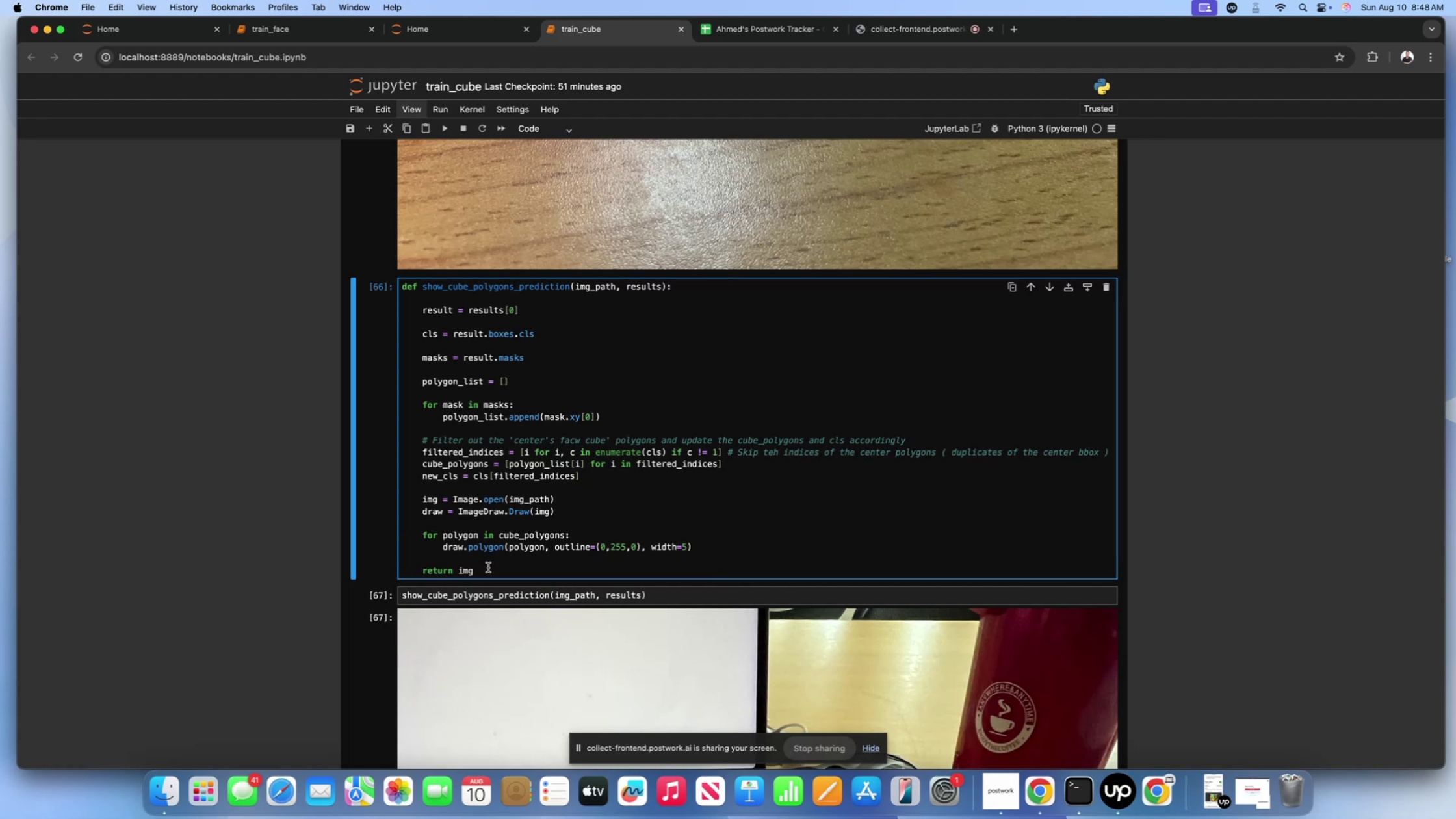 
key(Shift+Enter)
 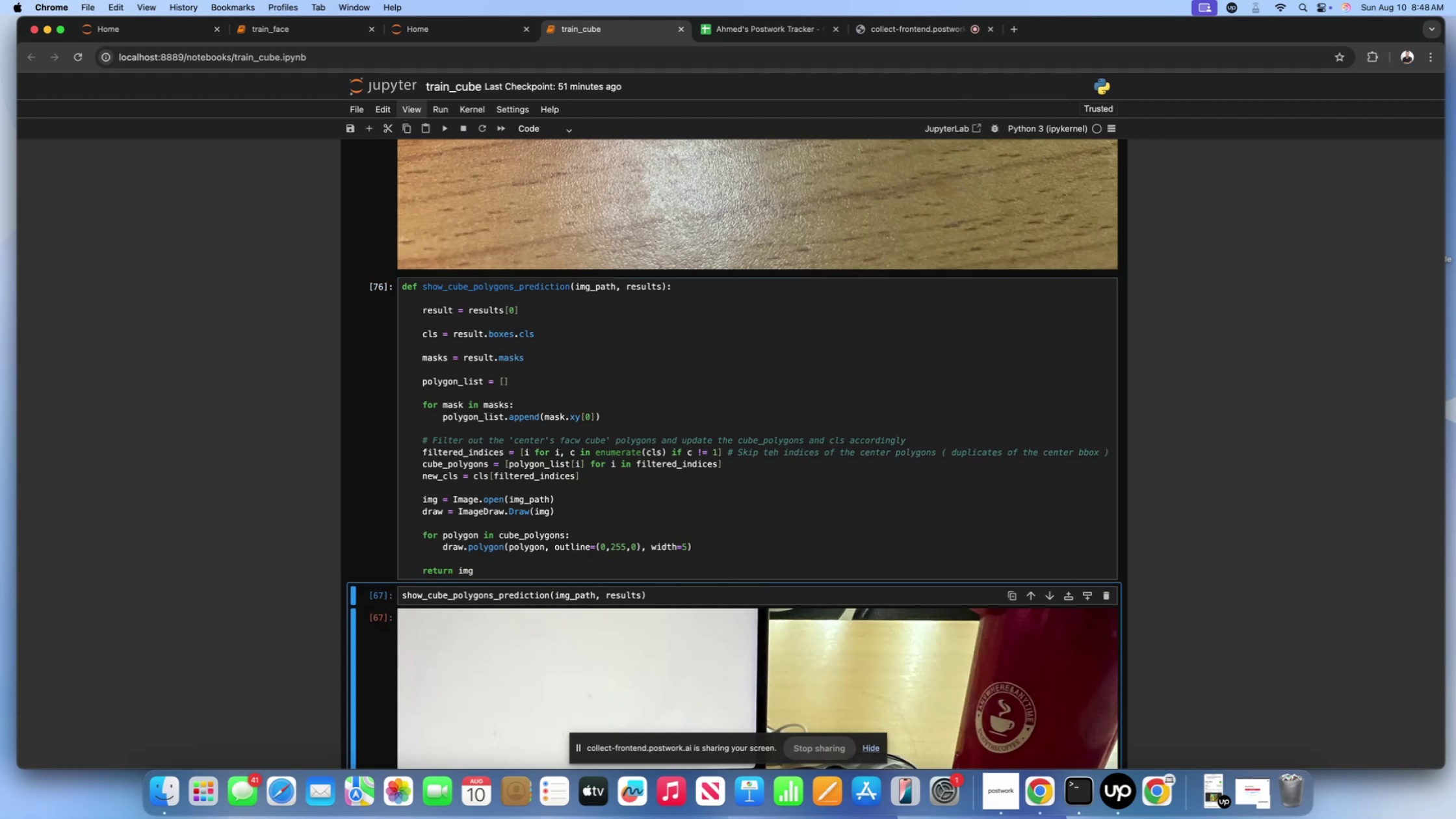 
key(Shift+Enter)
 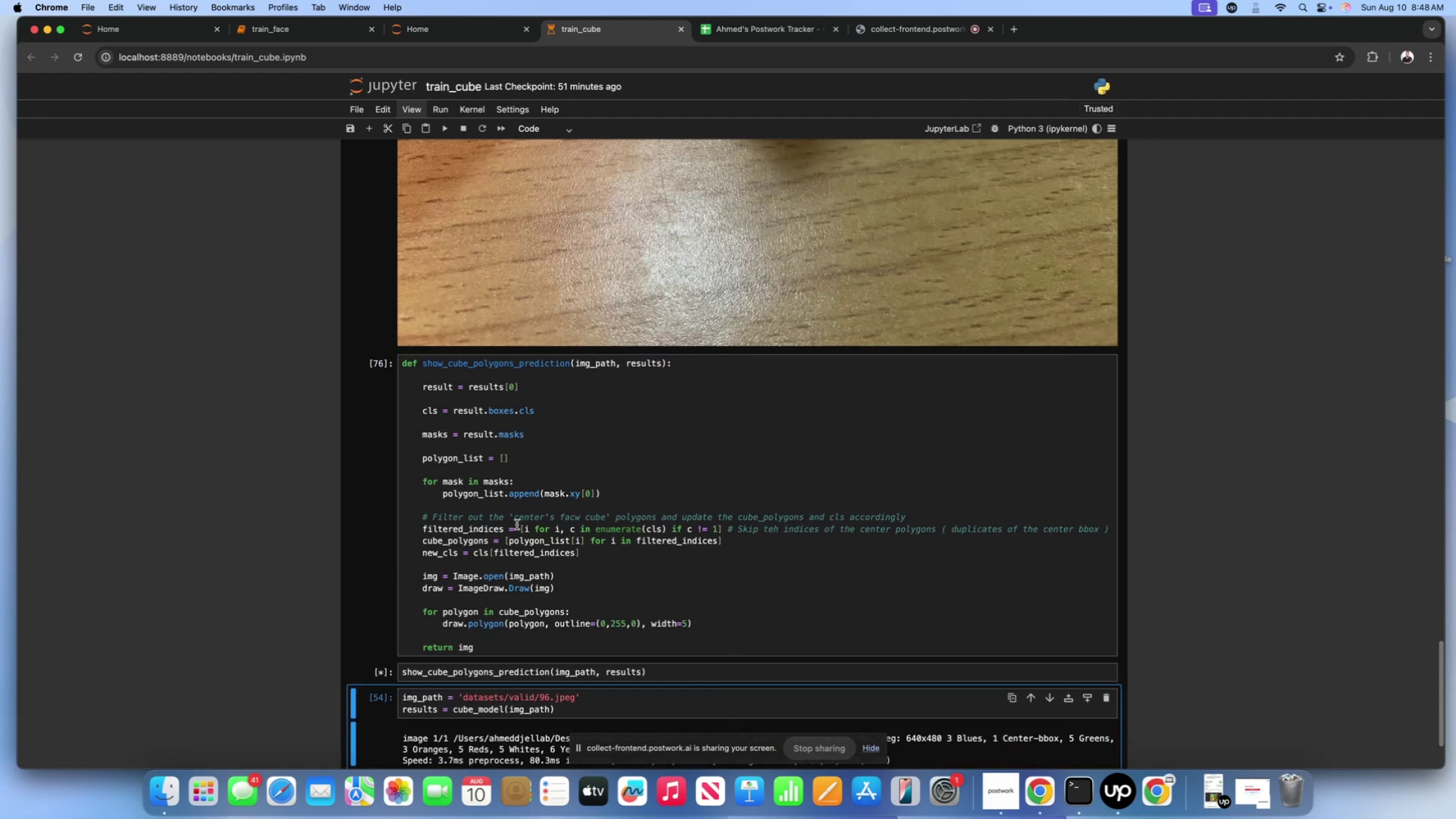 
scroll: coordinate [253, 427], scroll_direction: down, amount: 227.0
 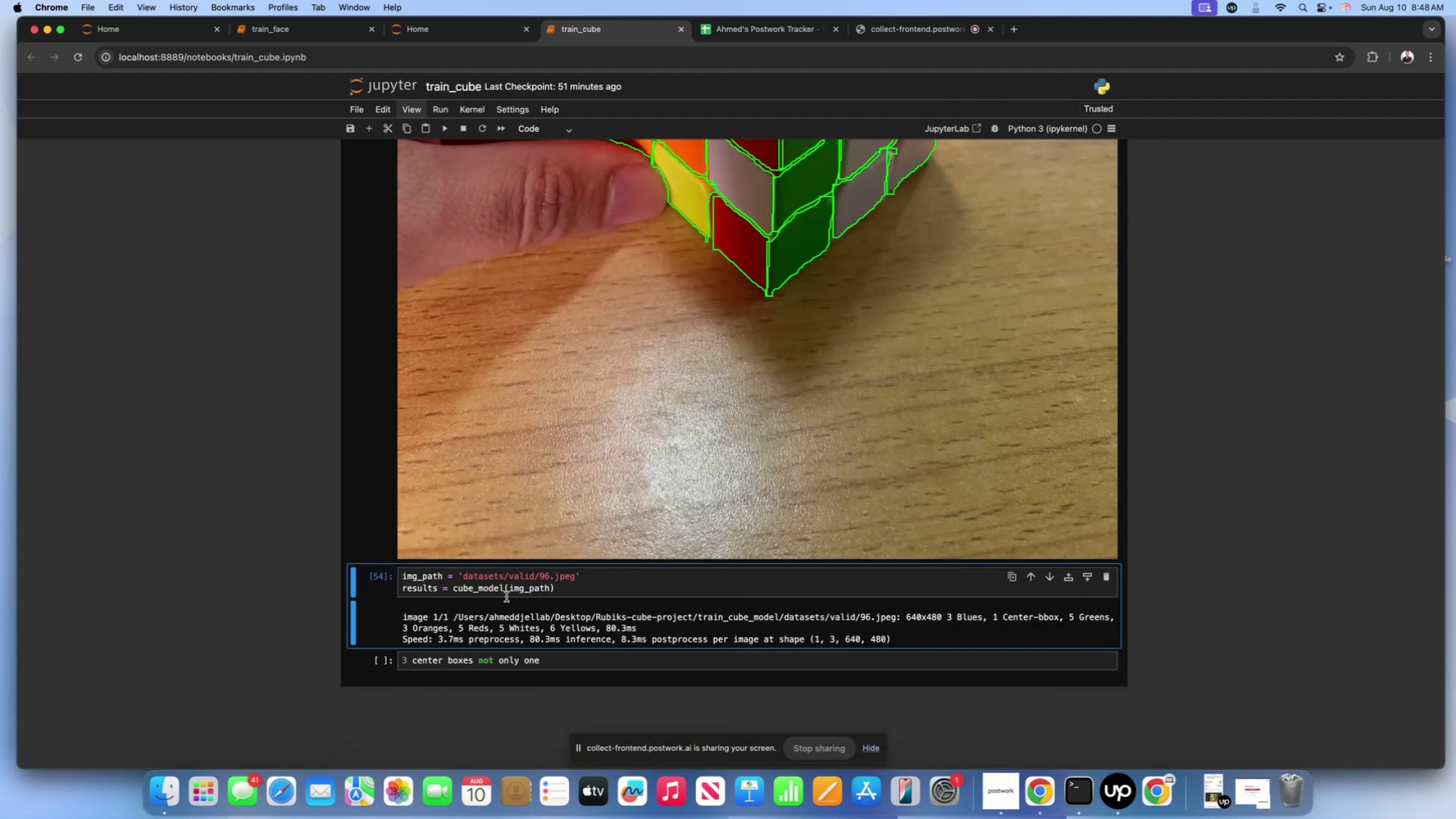 
left_click([510, 588])
 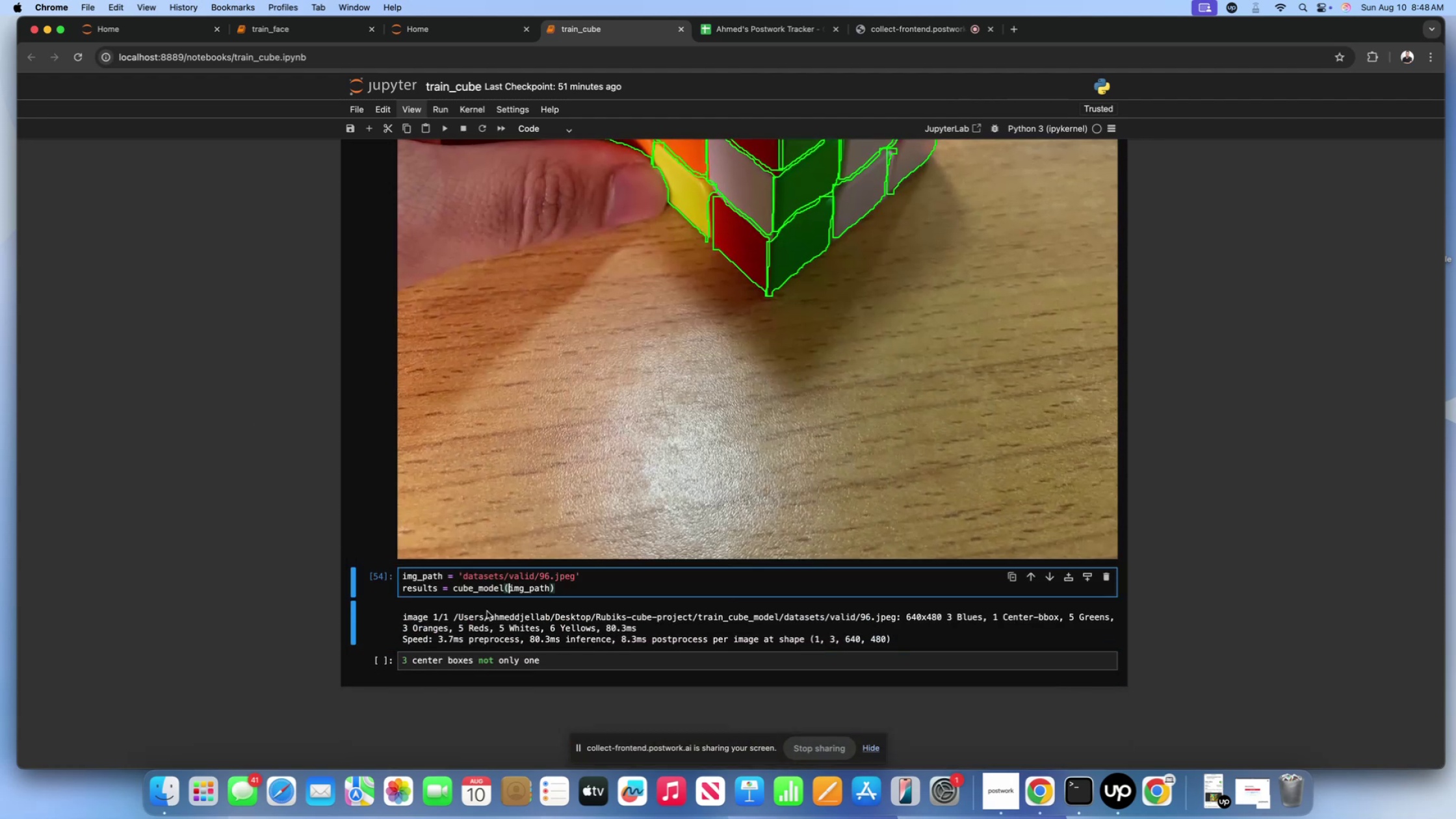 
left_click([486, 656])
 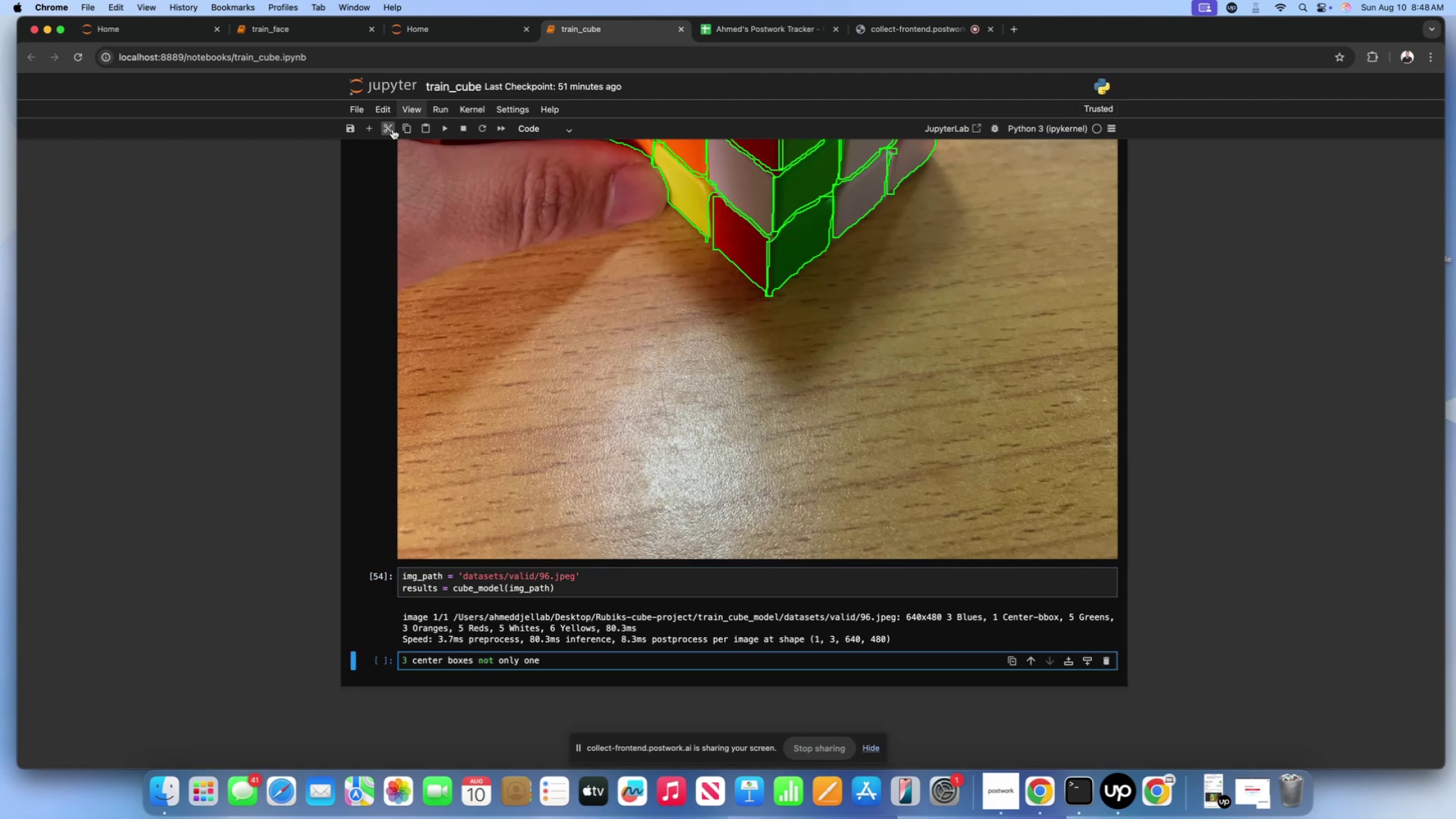 
left_click([393, 129])
 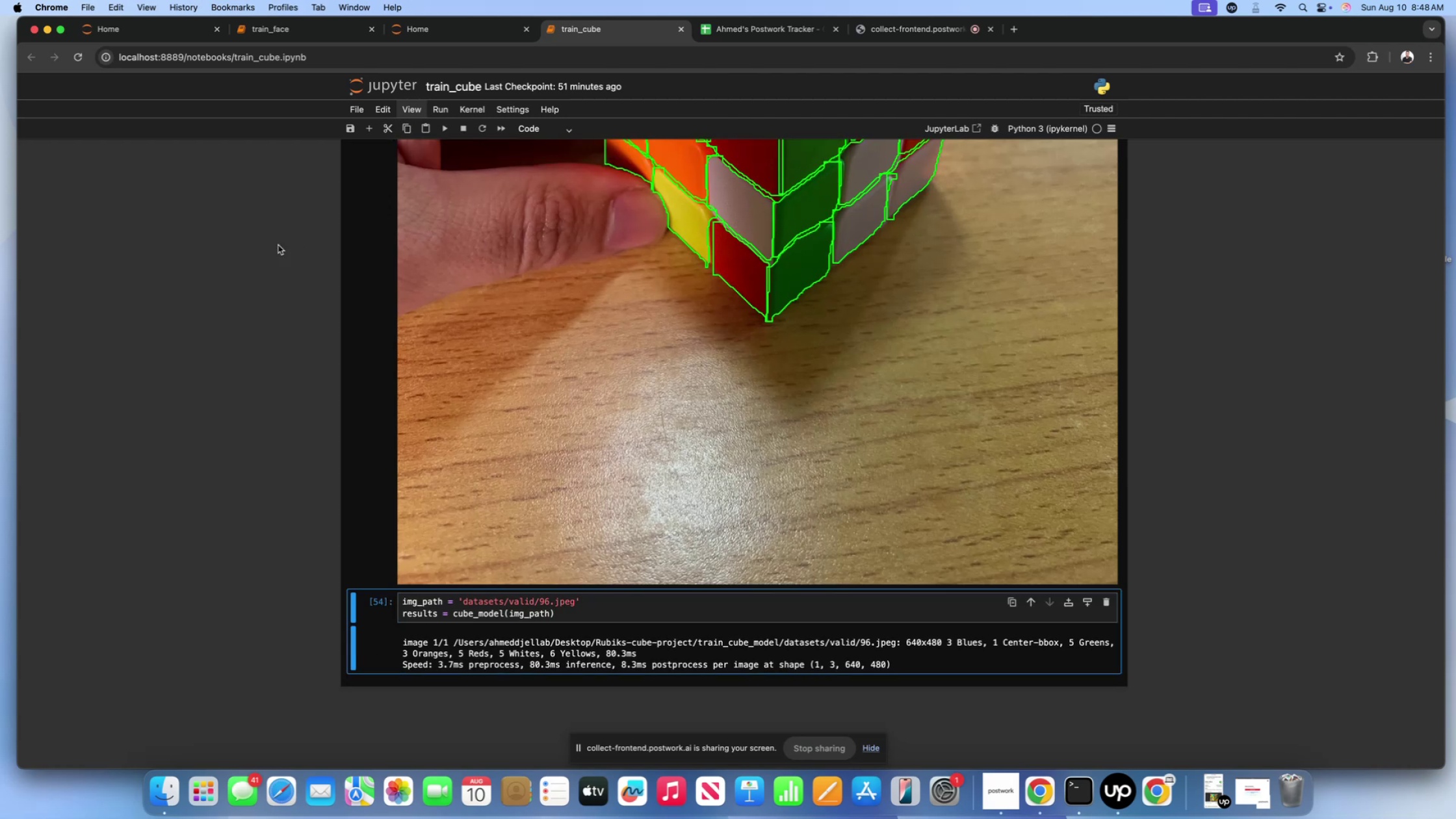 
scroll: coordinate [265, 255], scroll_direction: up, amount: 171.0
 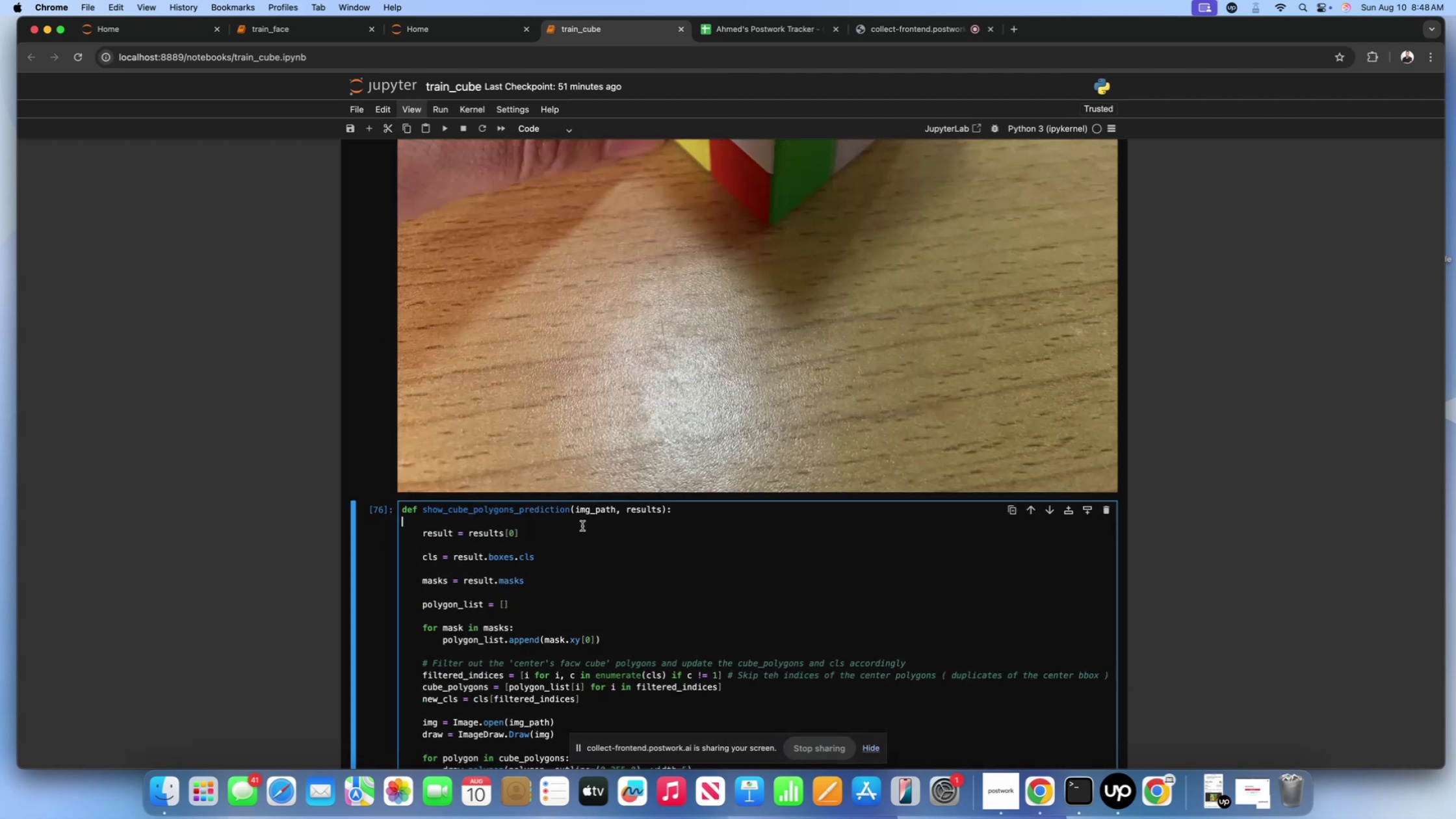 
double_click([532, 389])
 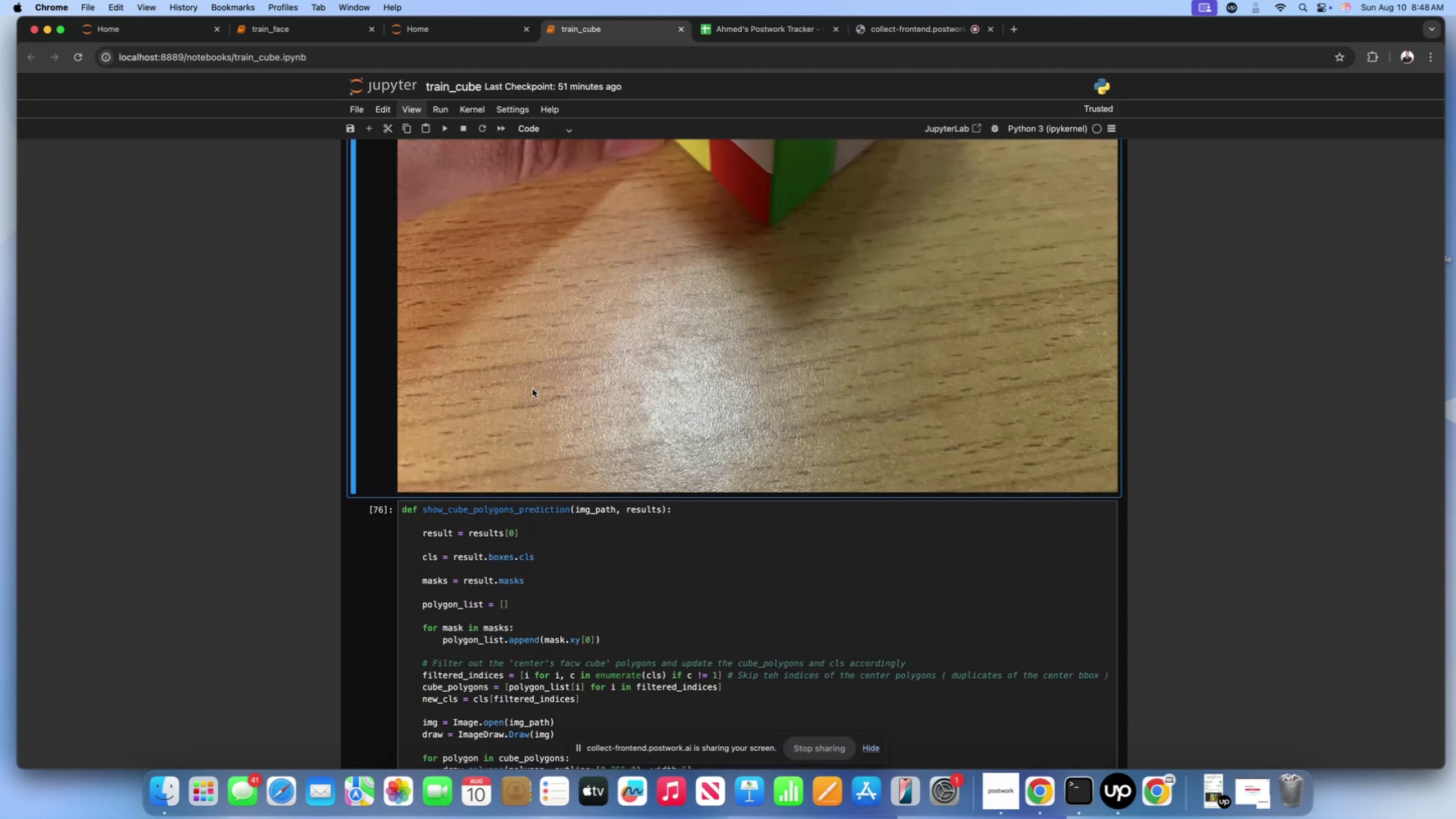 
scroll: coordinate [532, 389], scroll_direction: up, amount: 64.0
 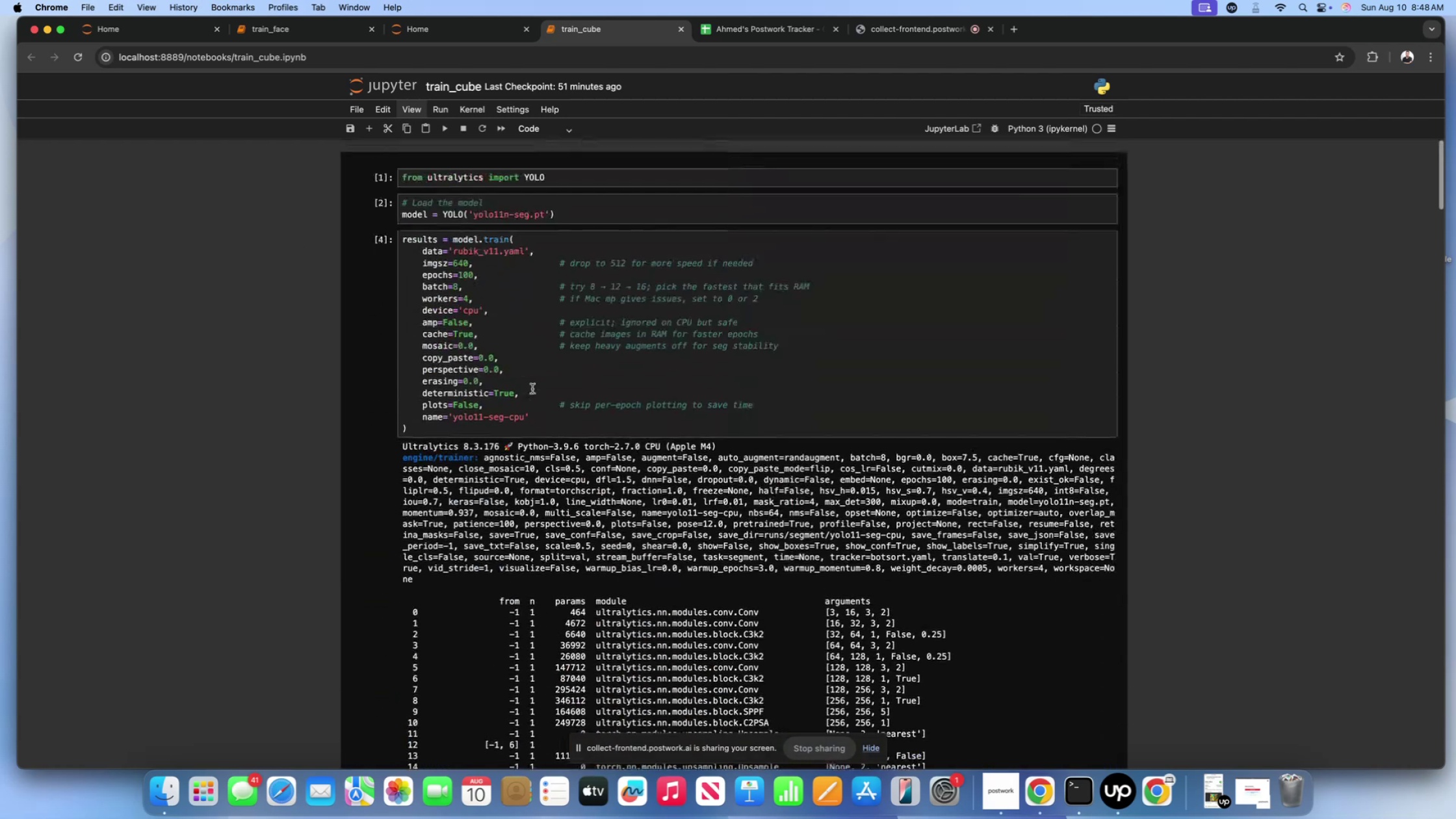 
scroll: coordinate [509, 408], scroll_direction: down, amount: 54.0
 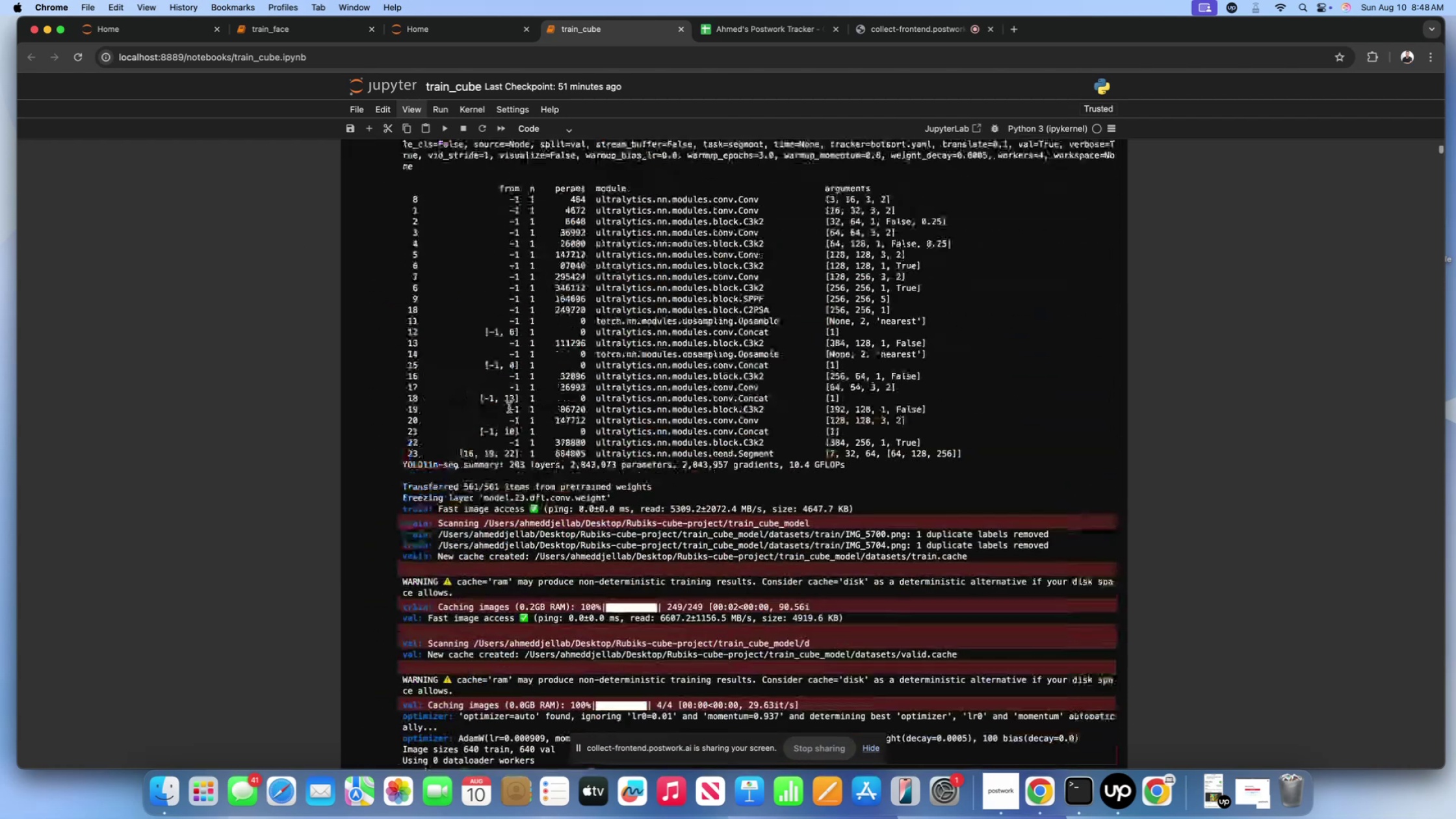 
scroll: coordinate [509, 408], scroll_direction: up, amount: 206.0
 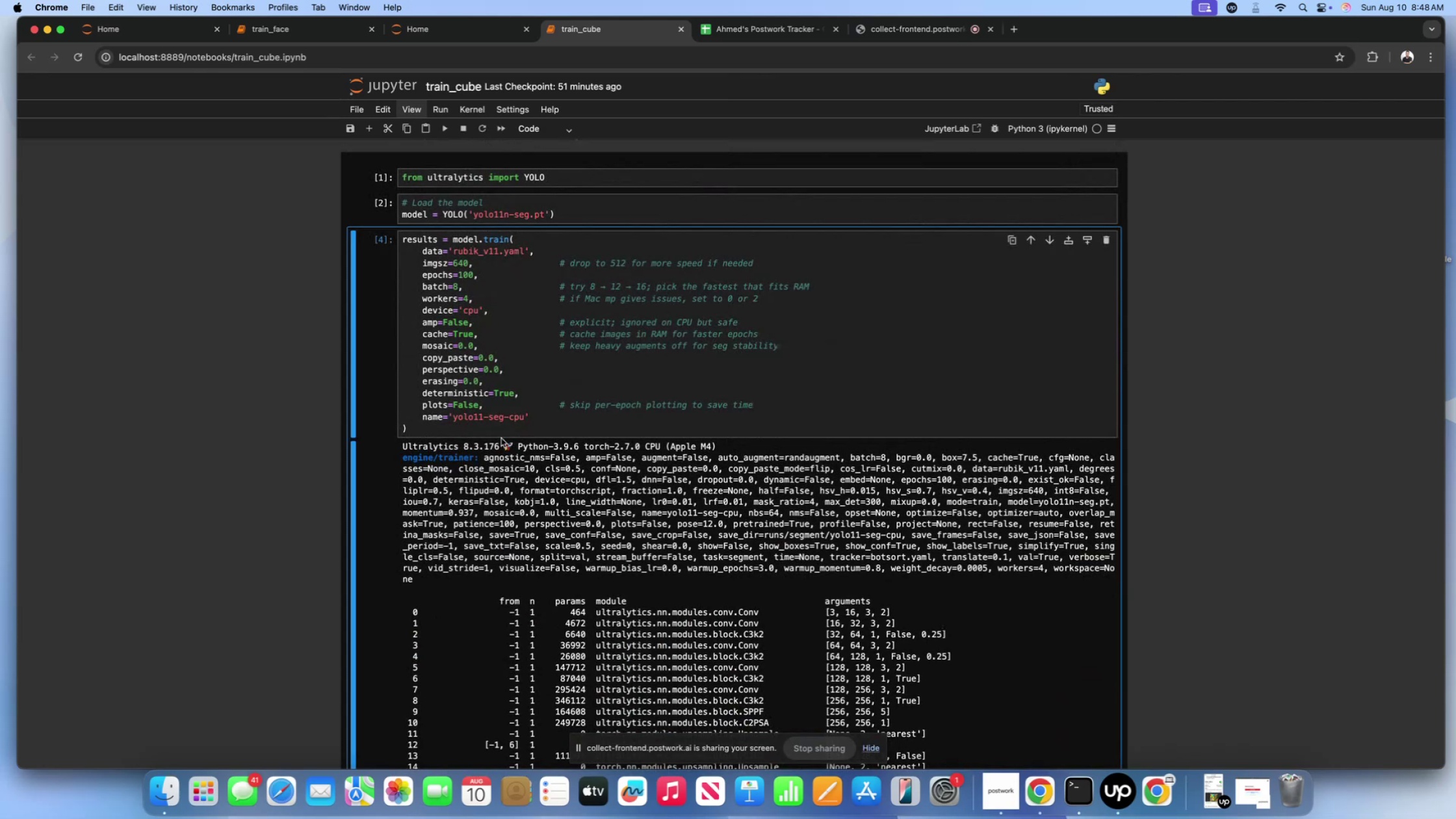 
double_click([504, 429])
 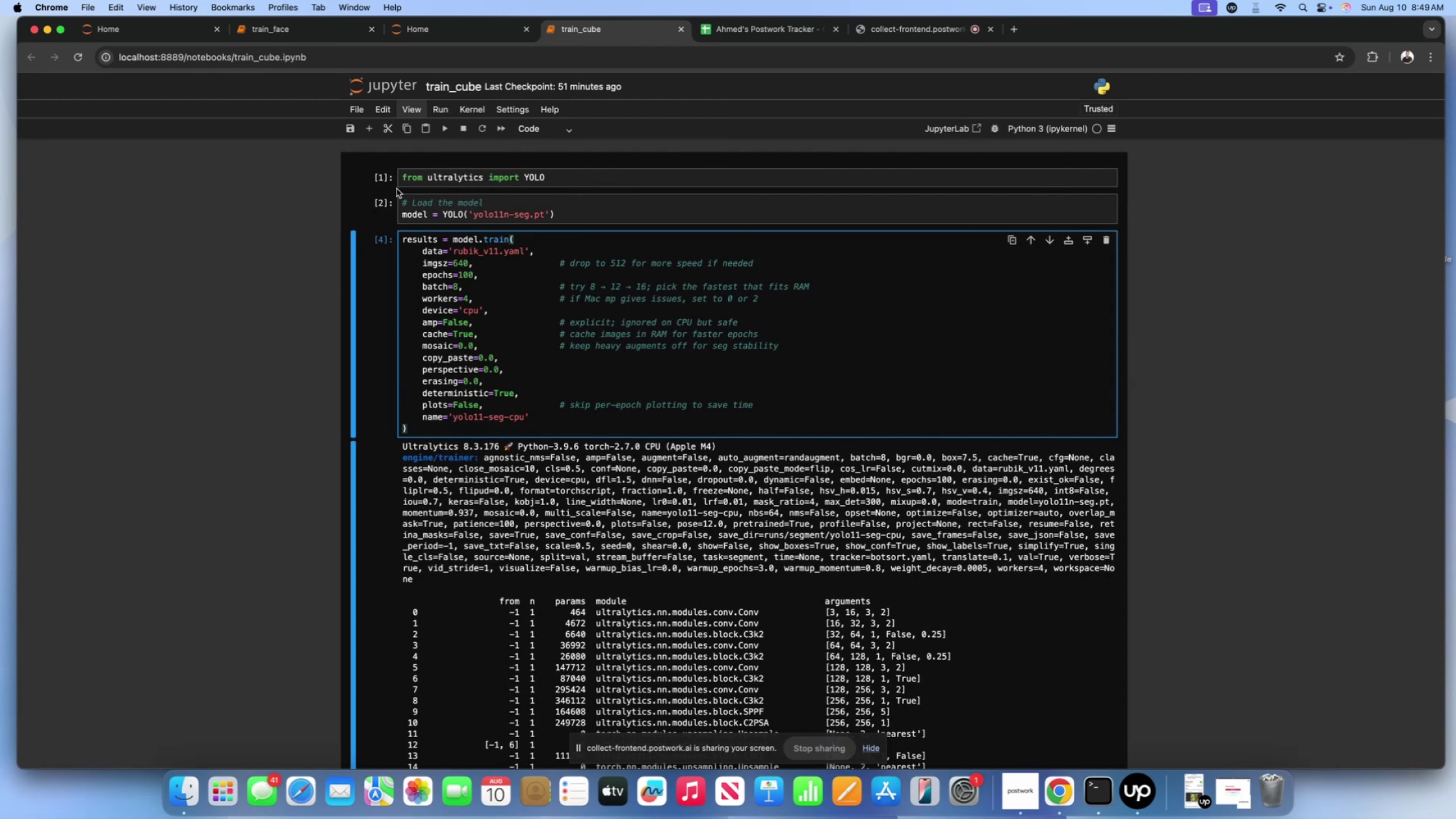 
wait(16.82)
 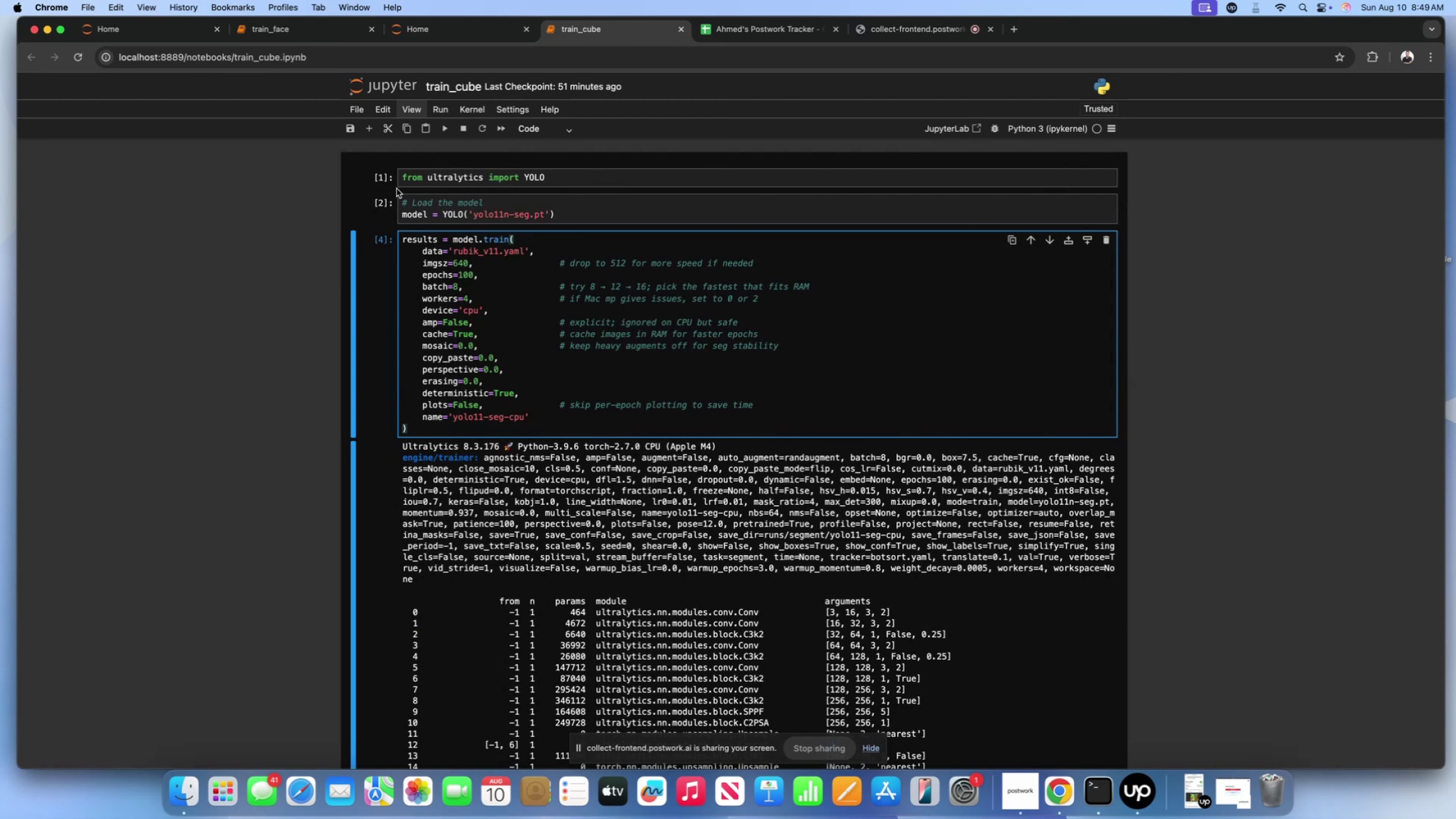 
scroll: coordinate [438, 198], scroll_direction: up, amount: 132.0
 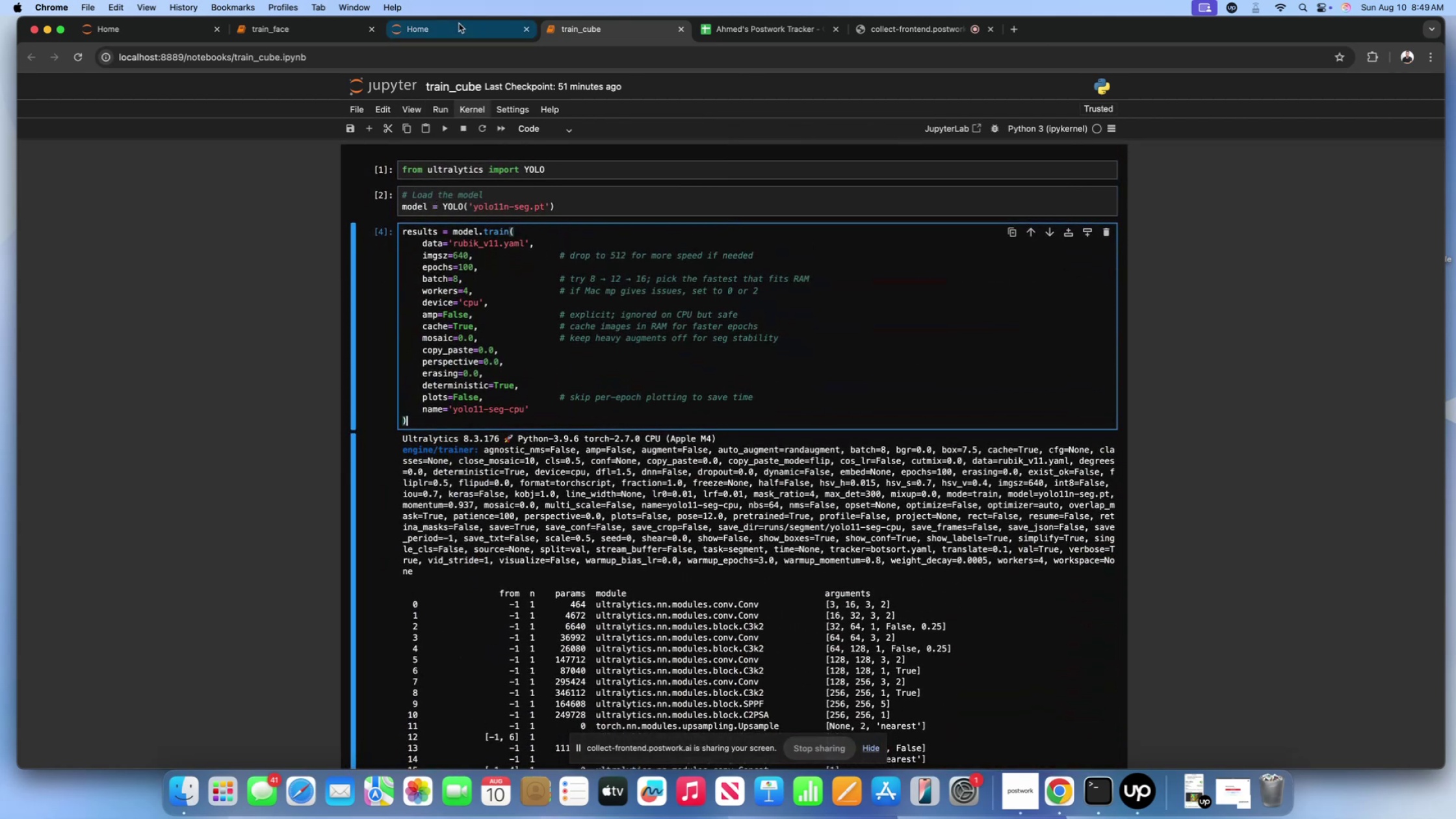 
left_click([452, 21])
 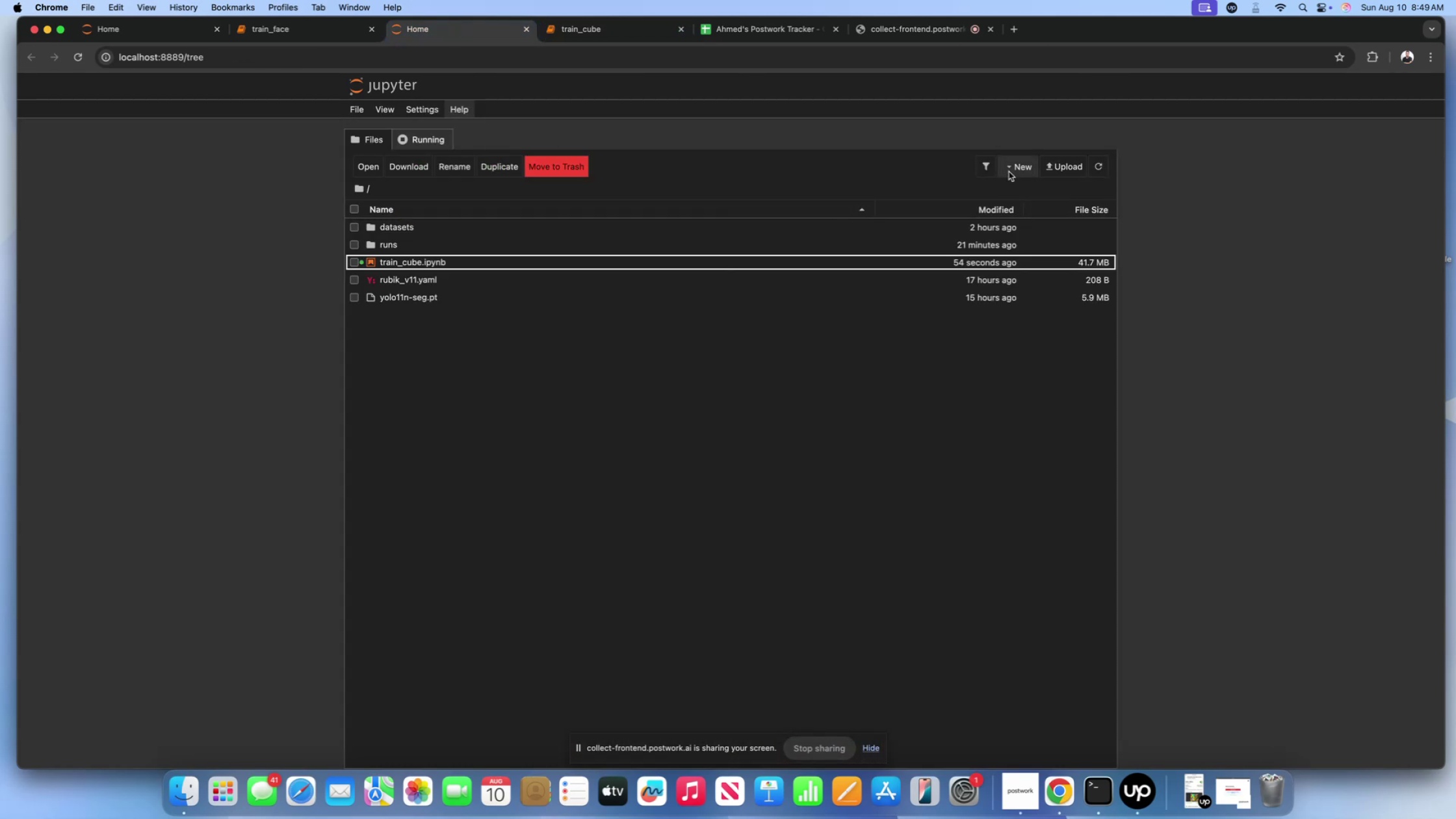 
left_click([1011, 170])
 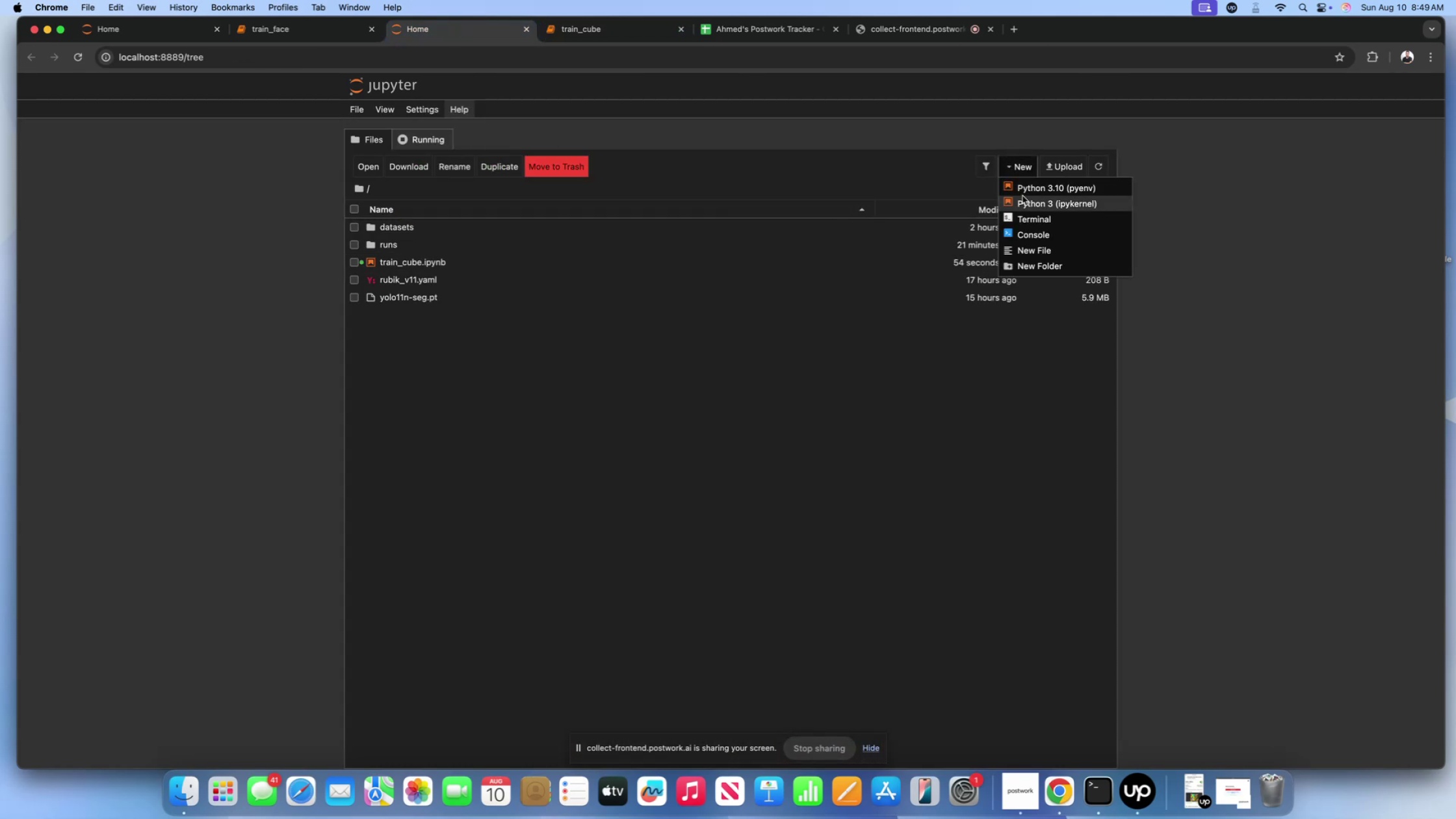 
left_click([1024, 197])
 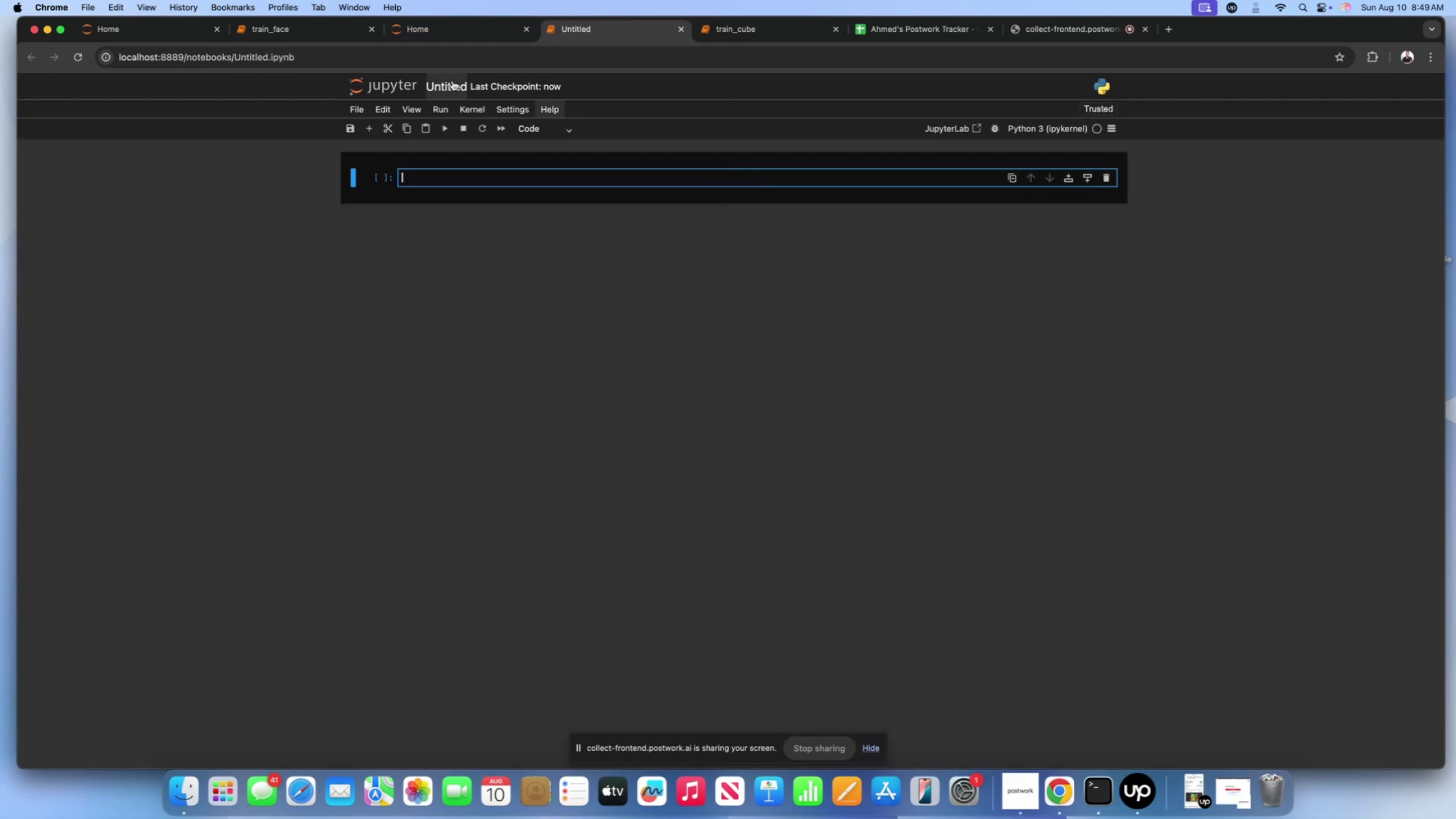 
left_click([450, 80])
 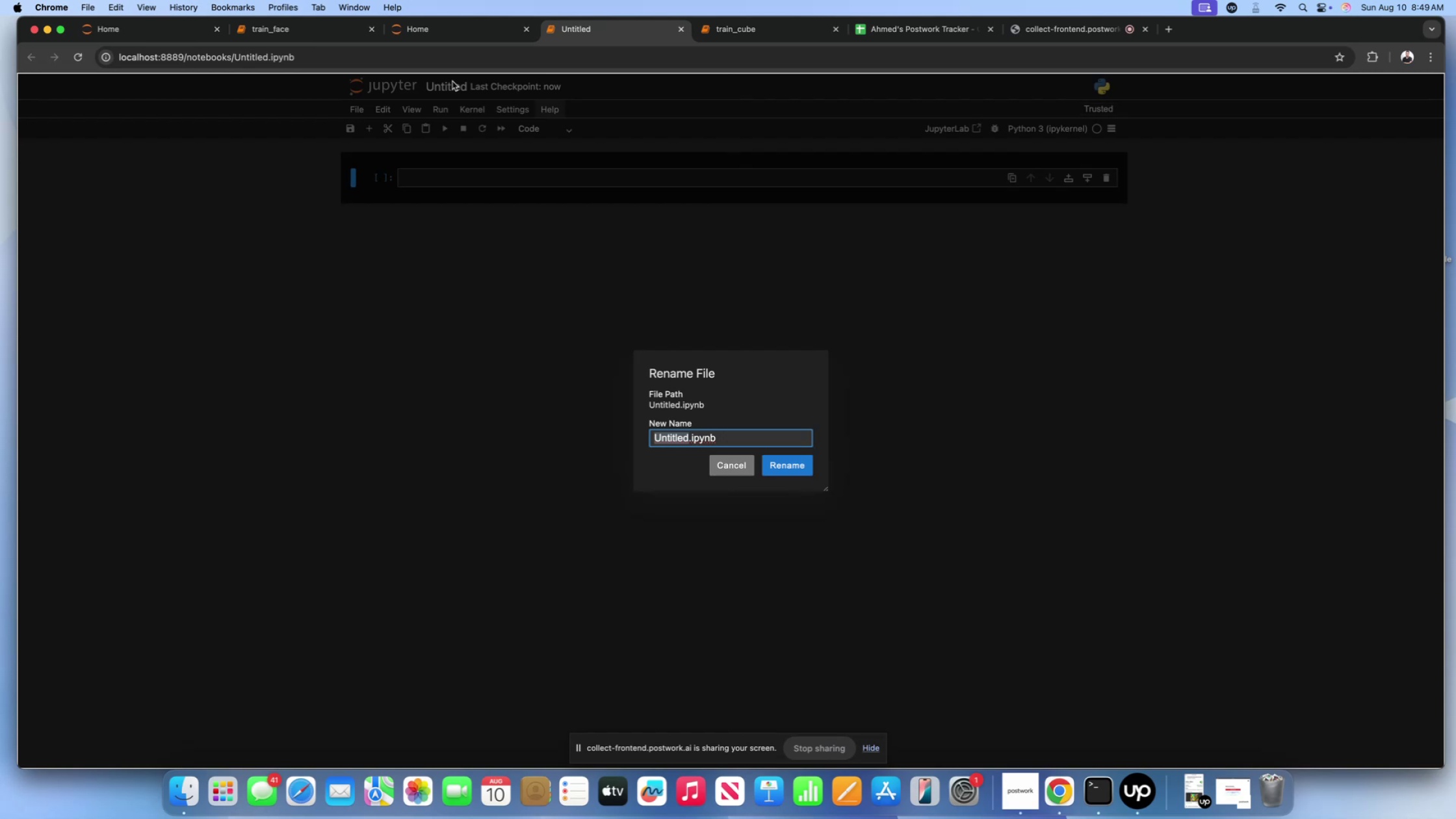 
type(train))
key(Backspace)
type(_cy)
key(Backspace)
type(ube_with_large+)
key(Backspace)
type(_model)
 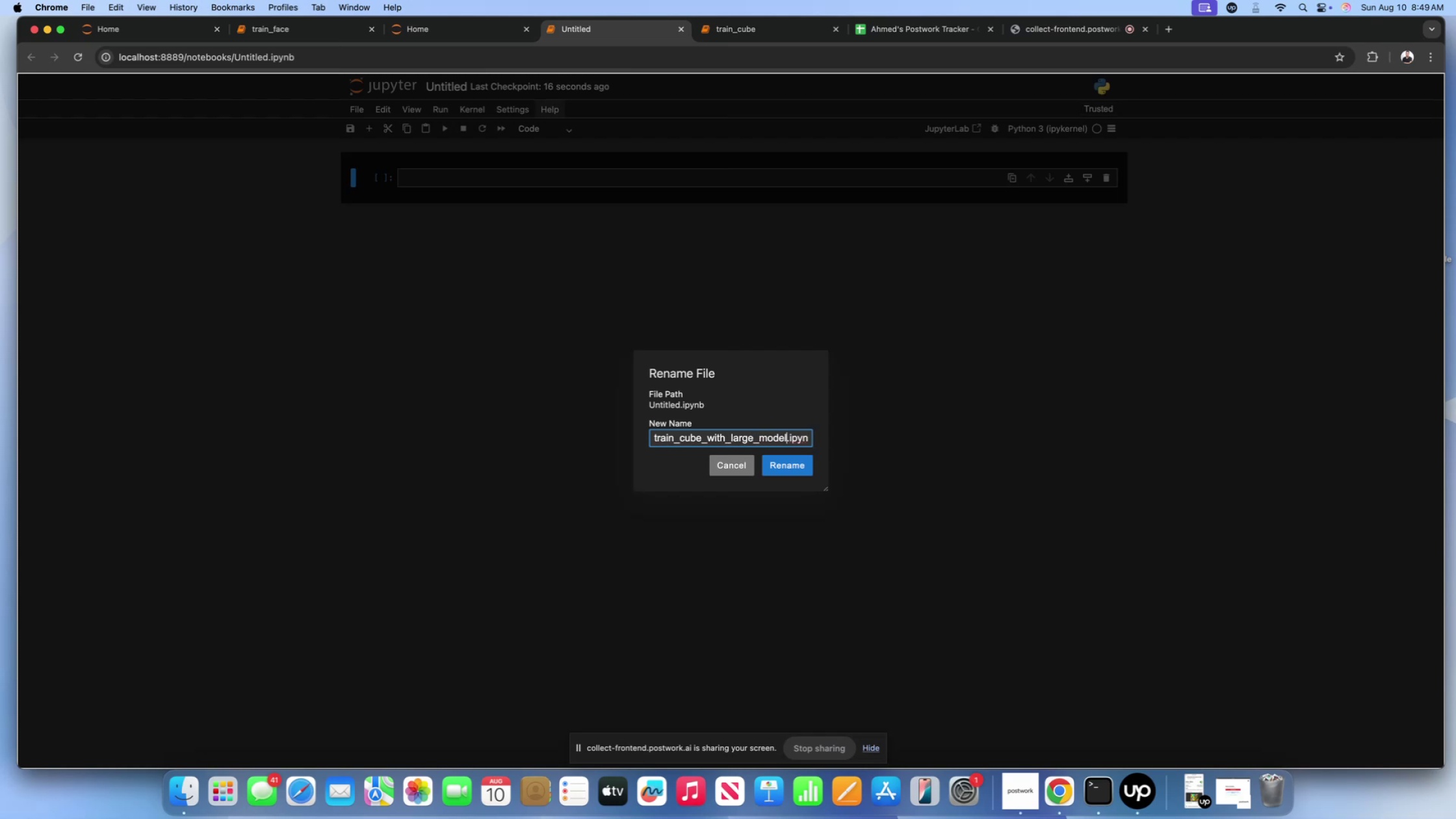 
 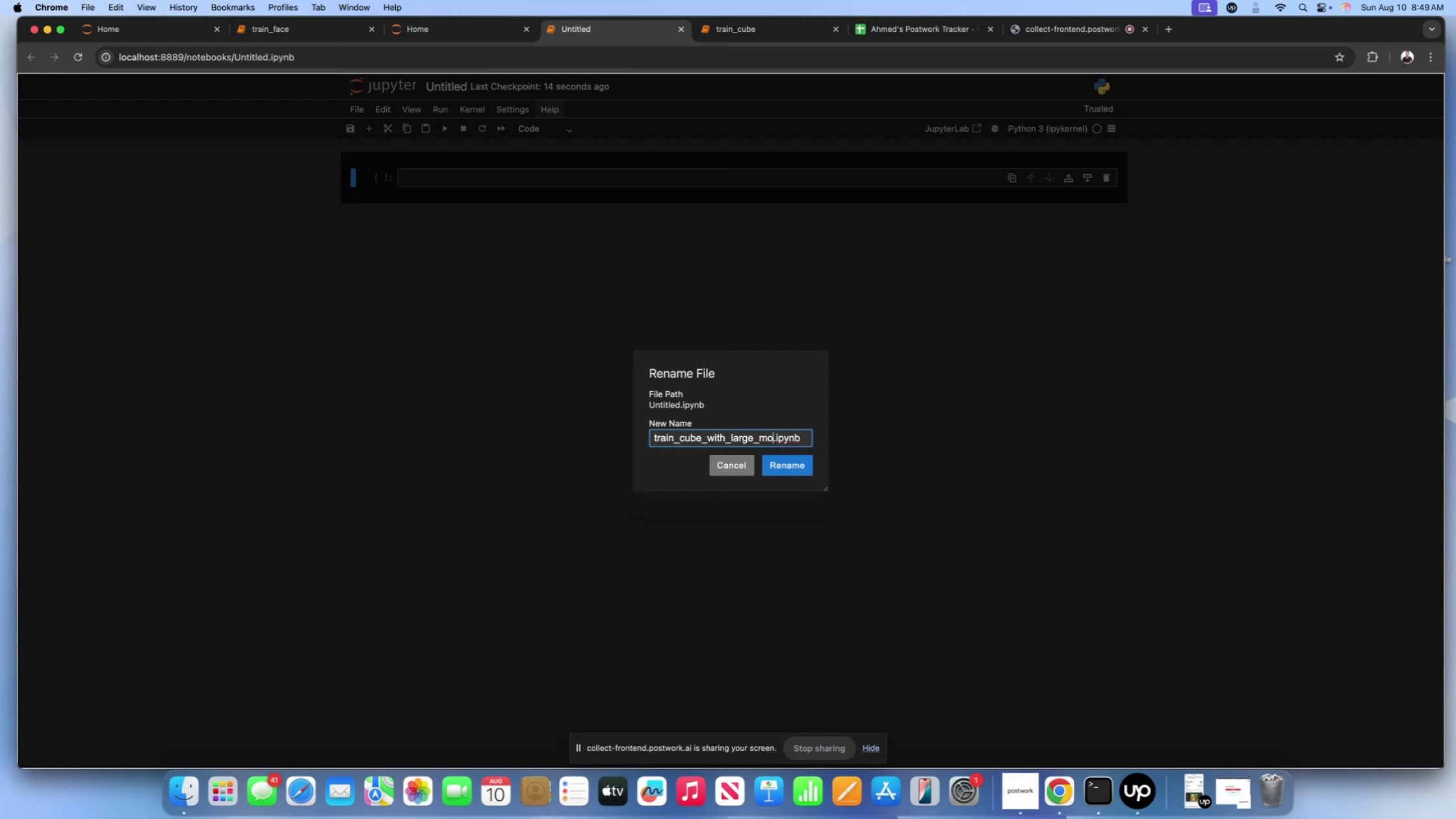 
key(Enter)
 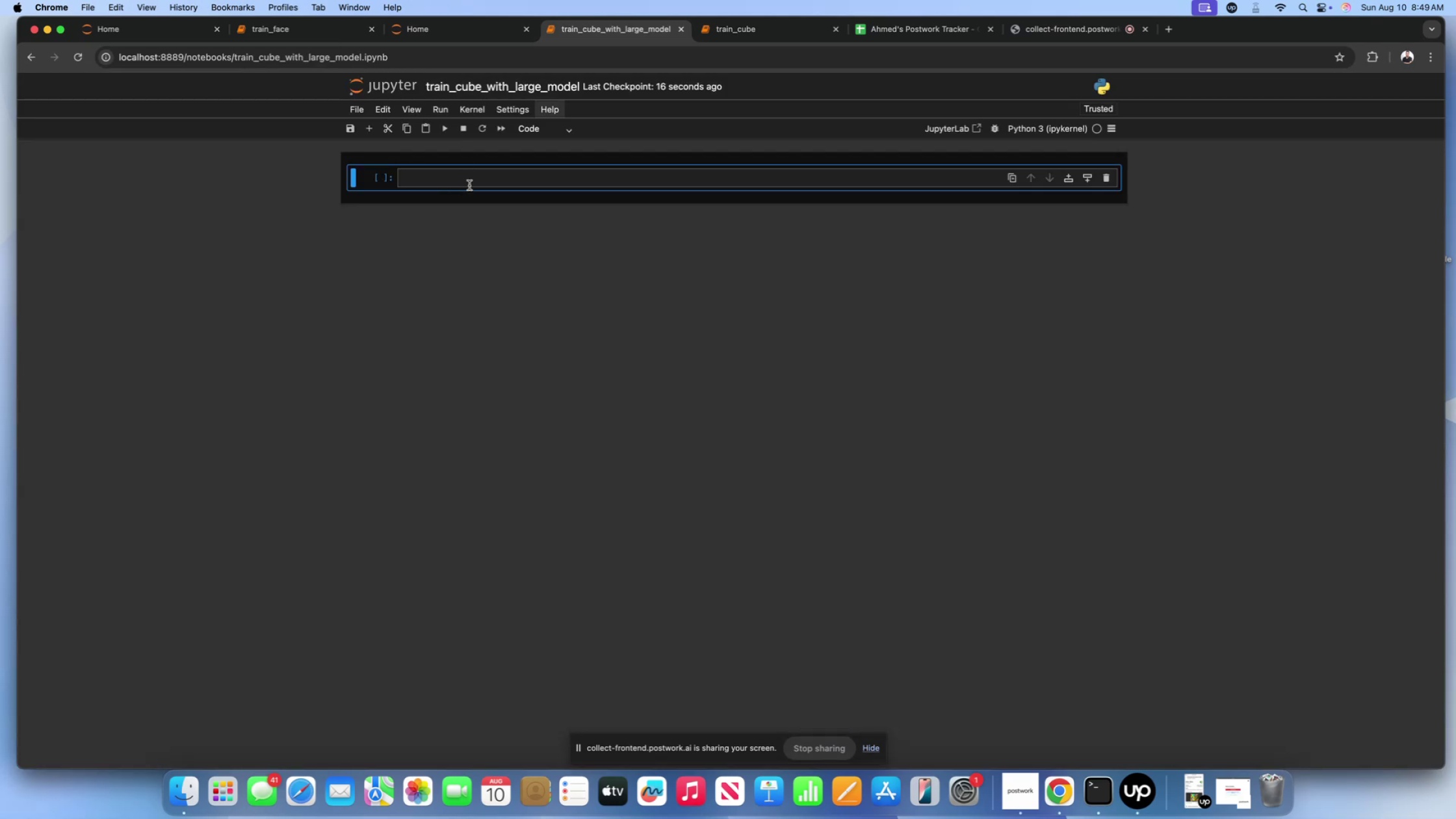 
left_click([467, 170])
 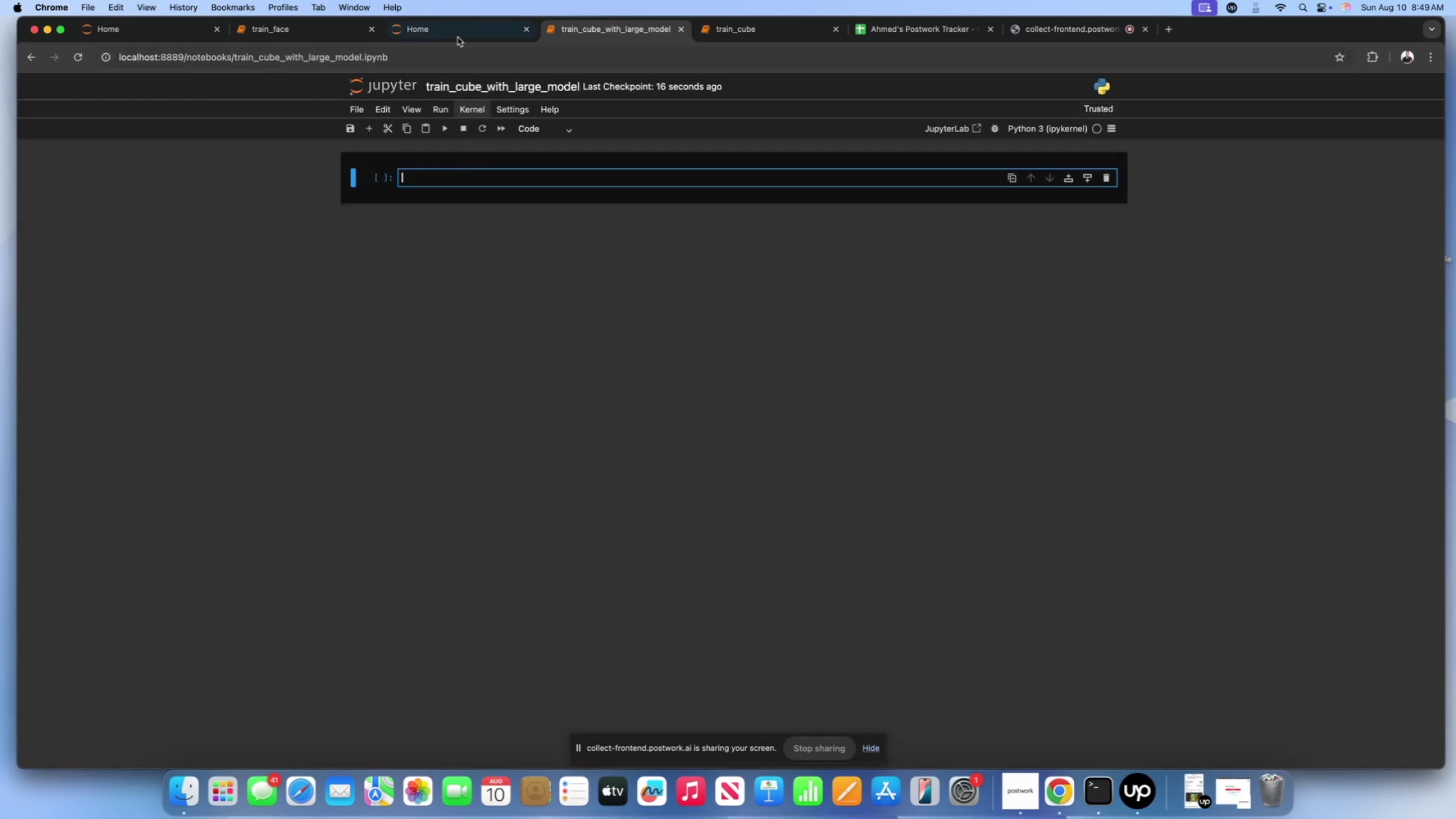 
left_click([455, 32])
 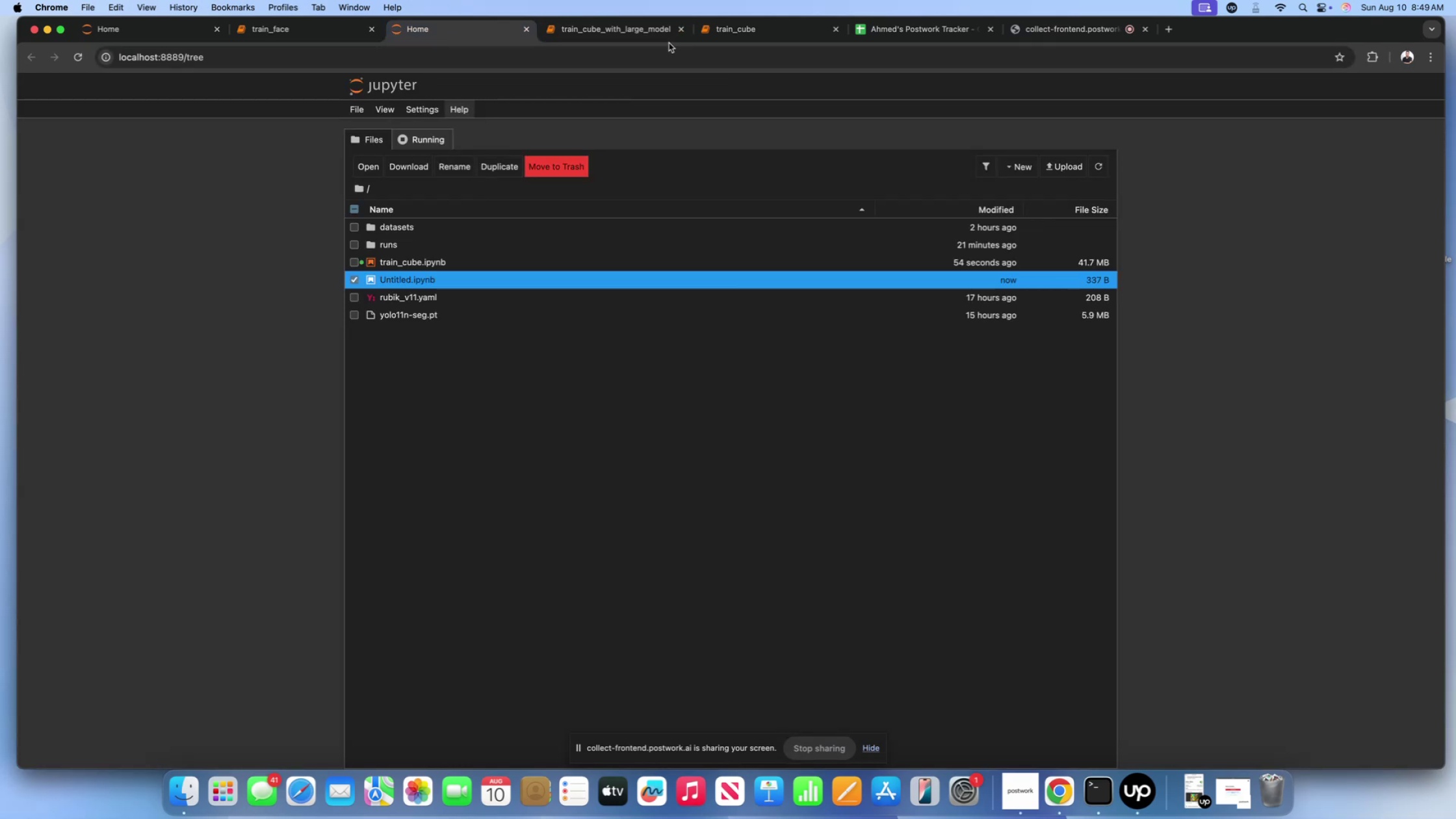 
left_click([642, 34])
 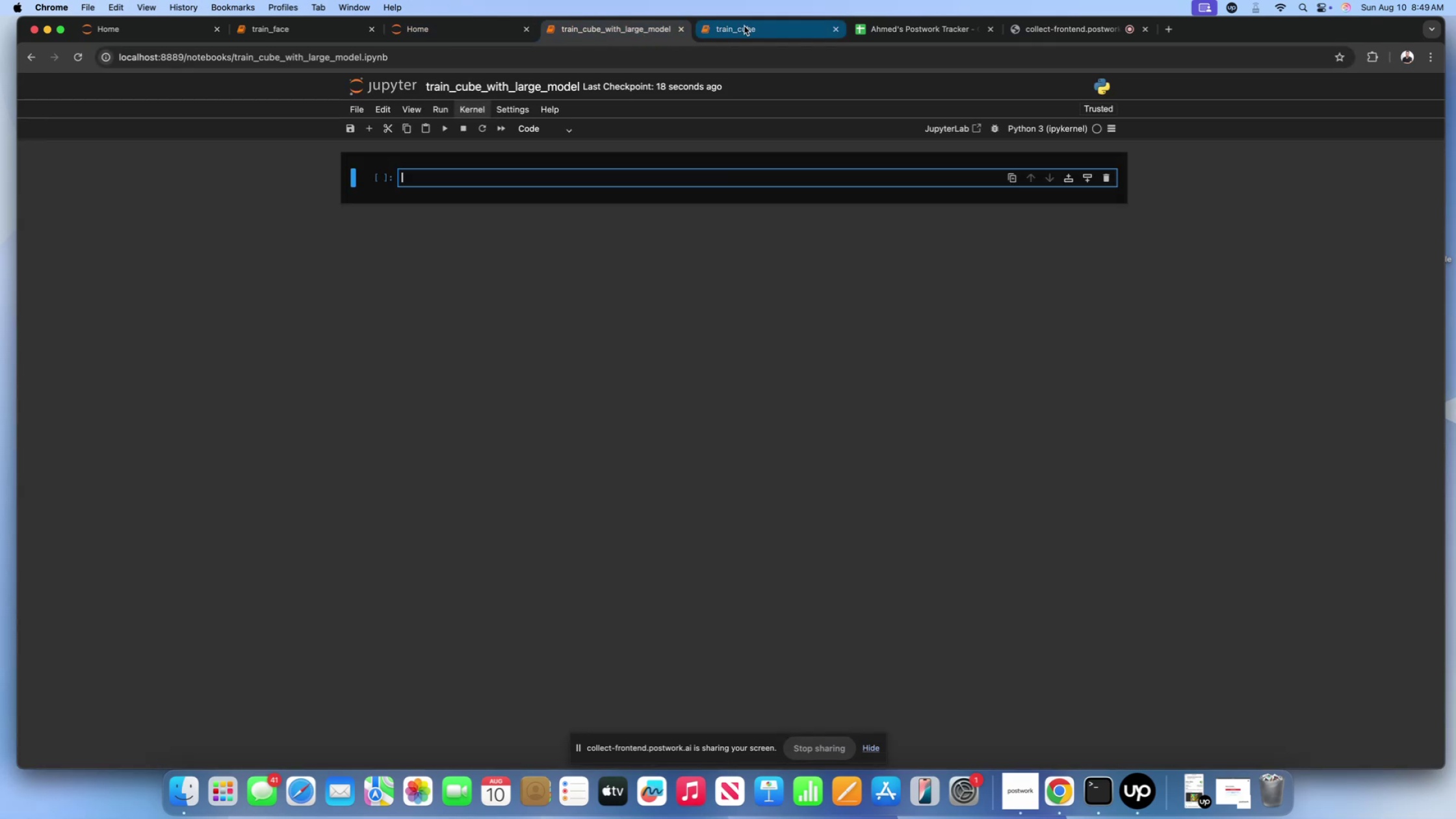 
left_click([744, 26])
 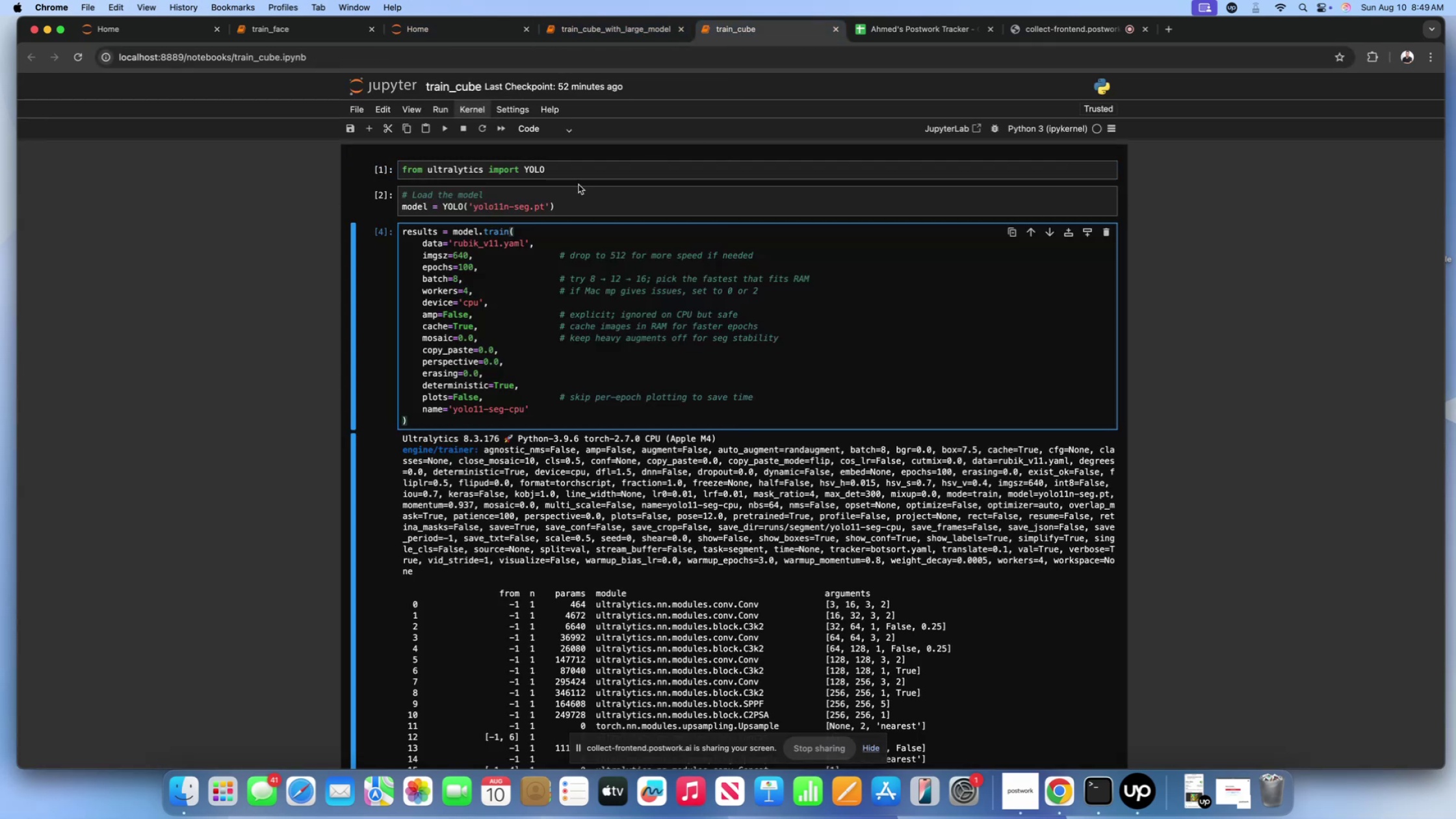 
left_click([569, 196])
 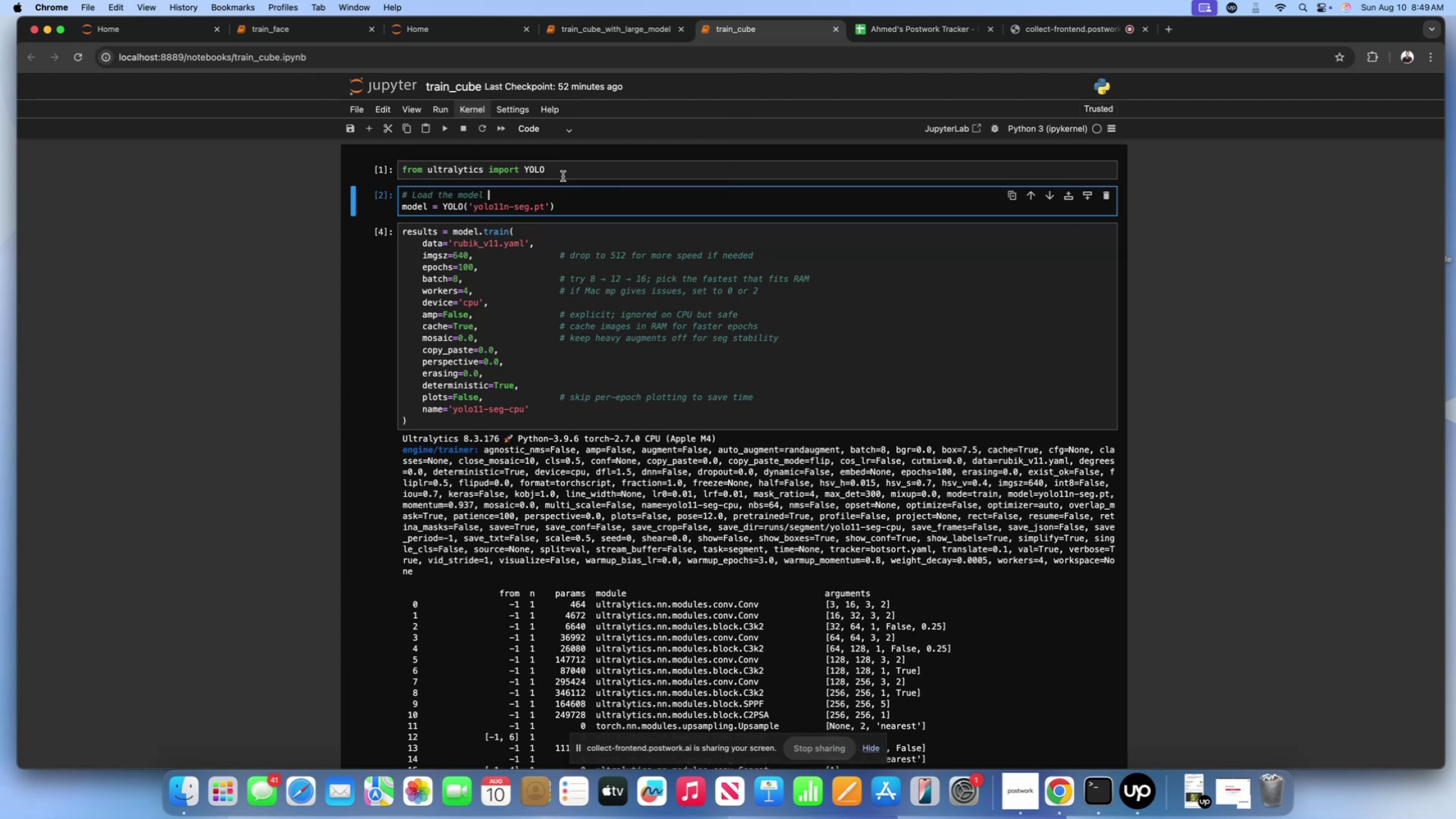 
left_click_drag(start_coordinate=[564, 170], to_coordinate=[337, 154])
 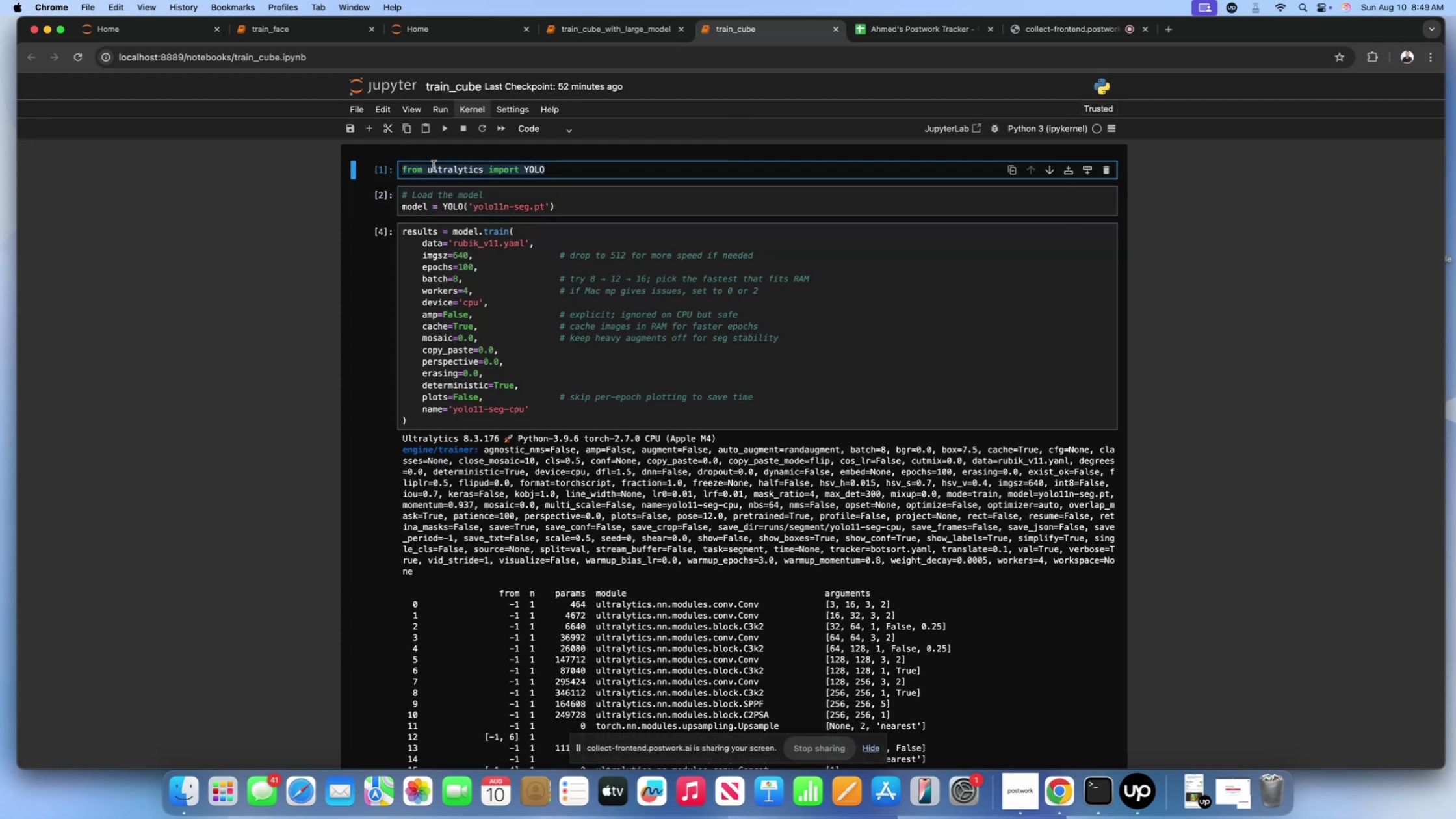 
key(Meta+C)
 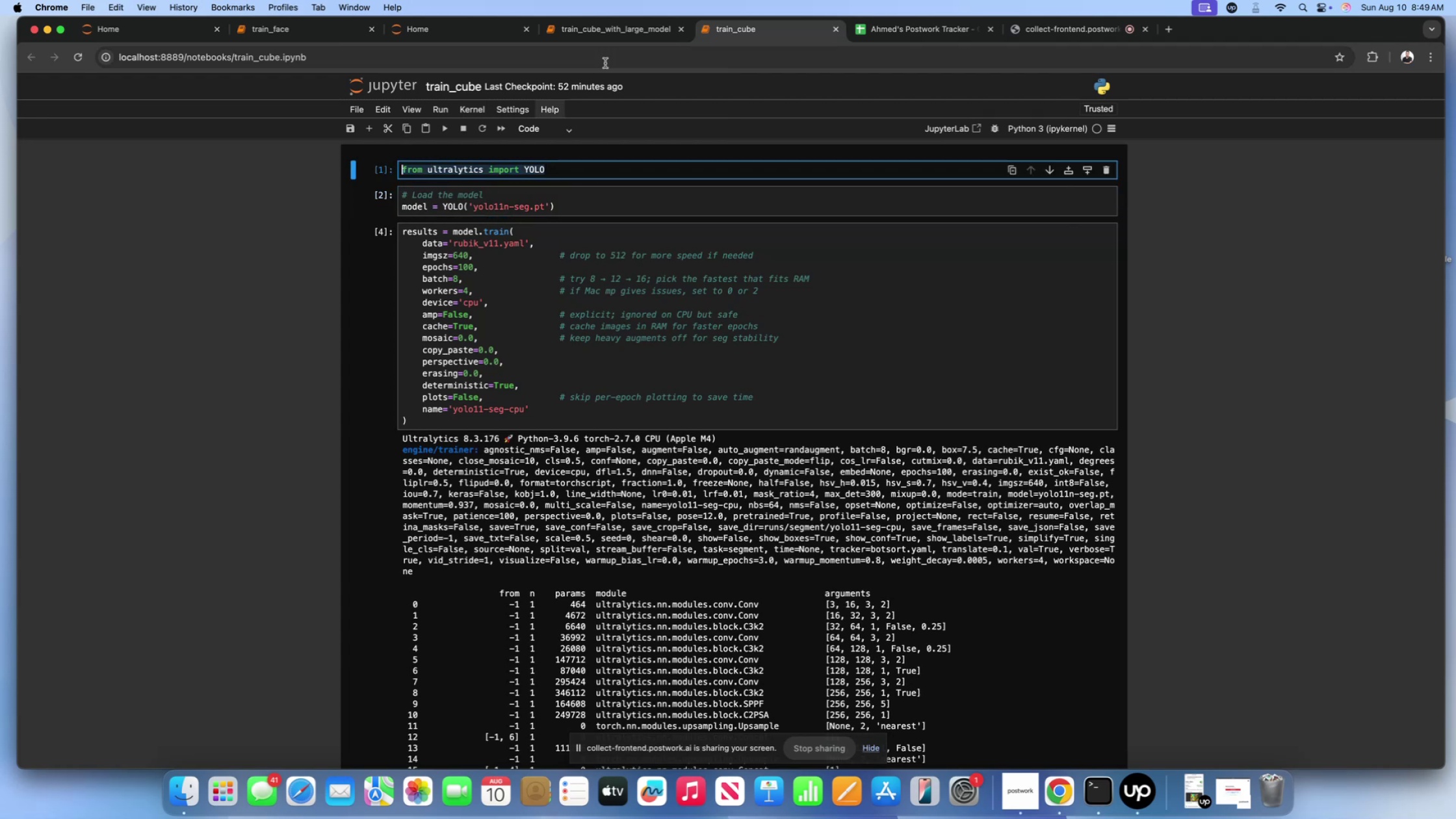 
left_click([606, 38])
 